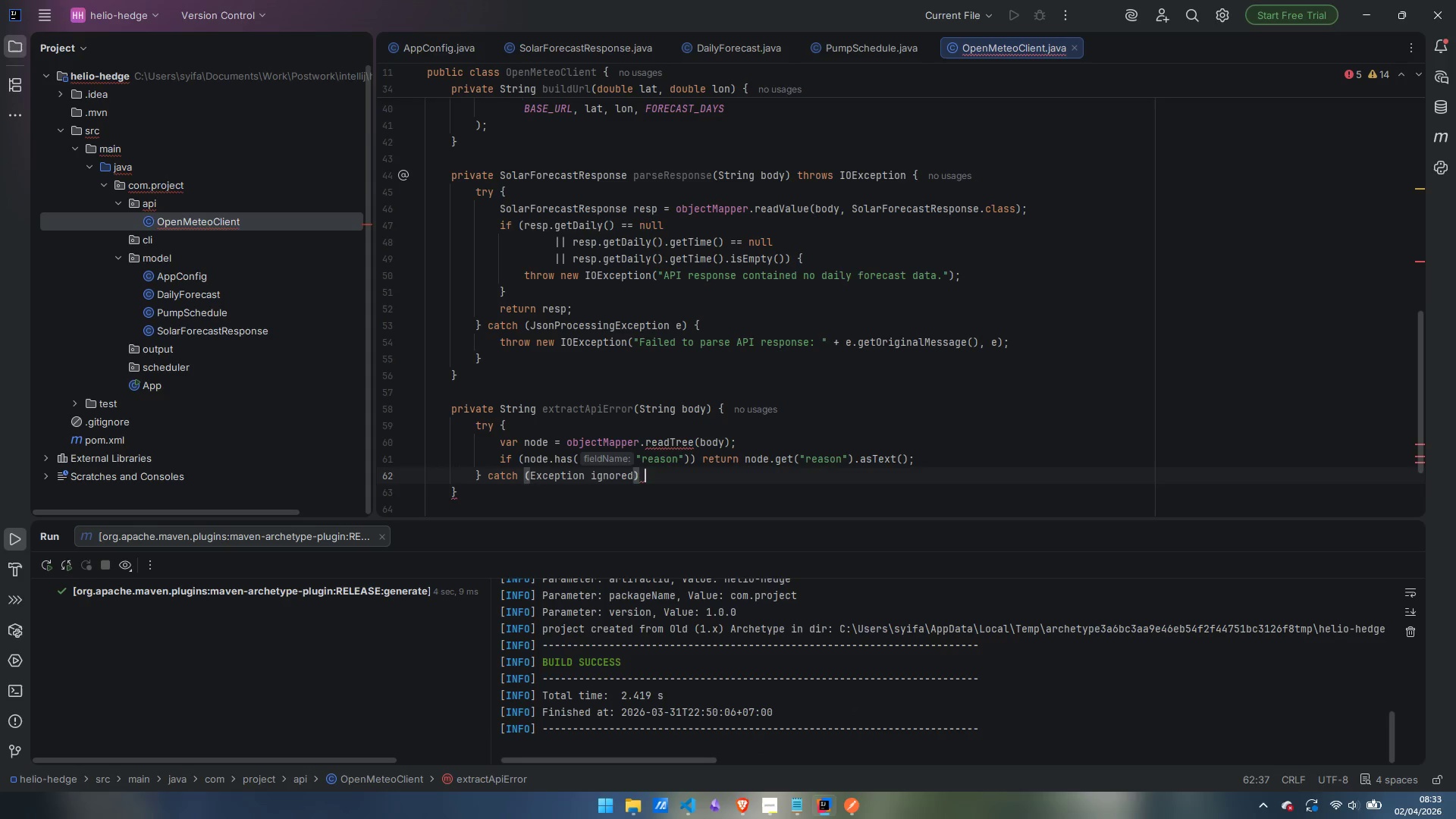 
key(Shift+BracketLeft)
 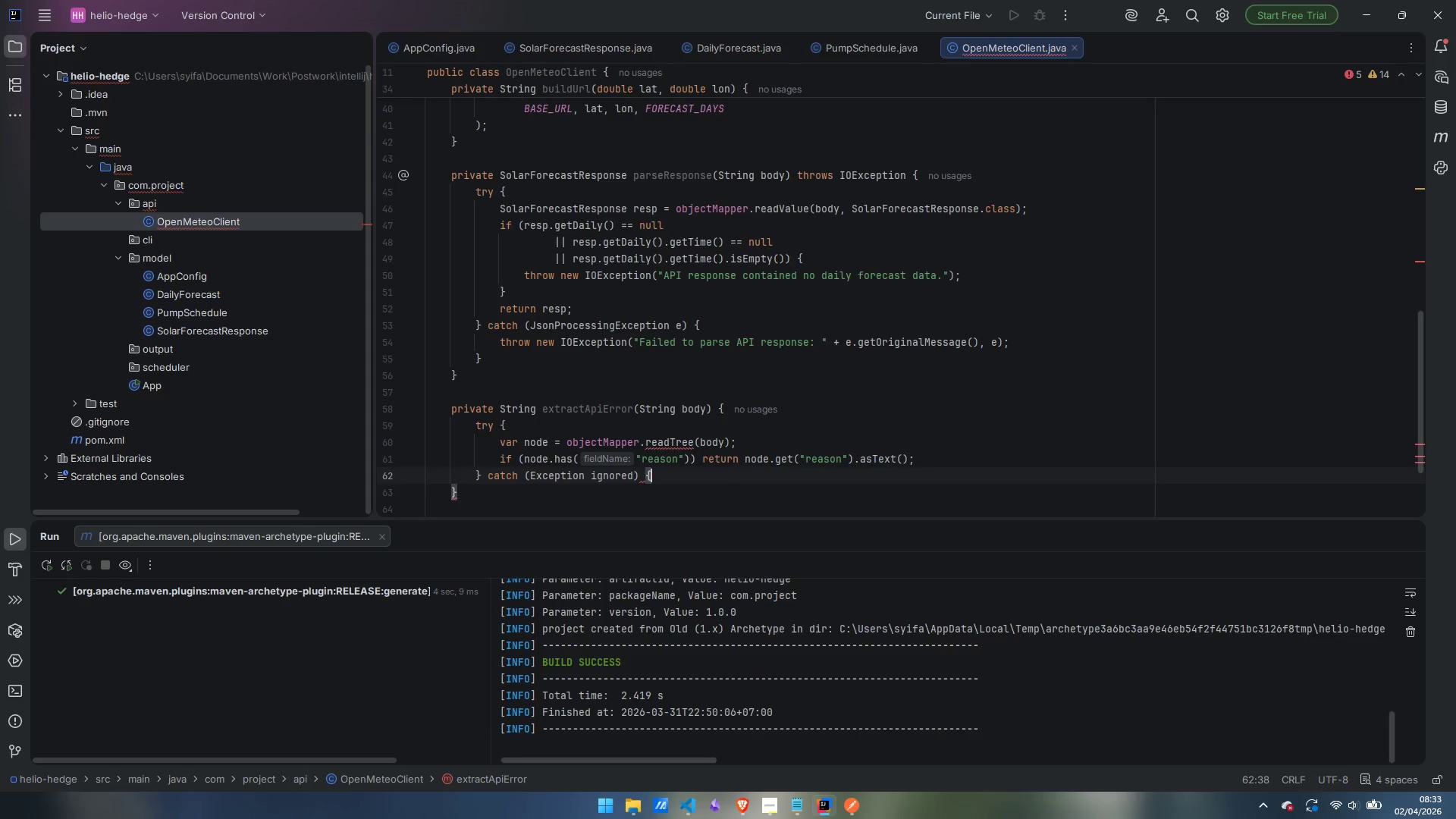 
key(Enter)
 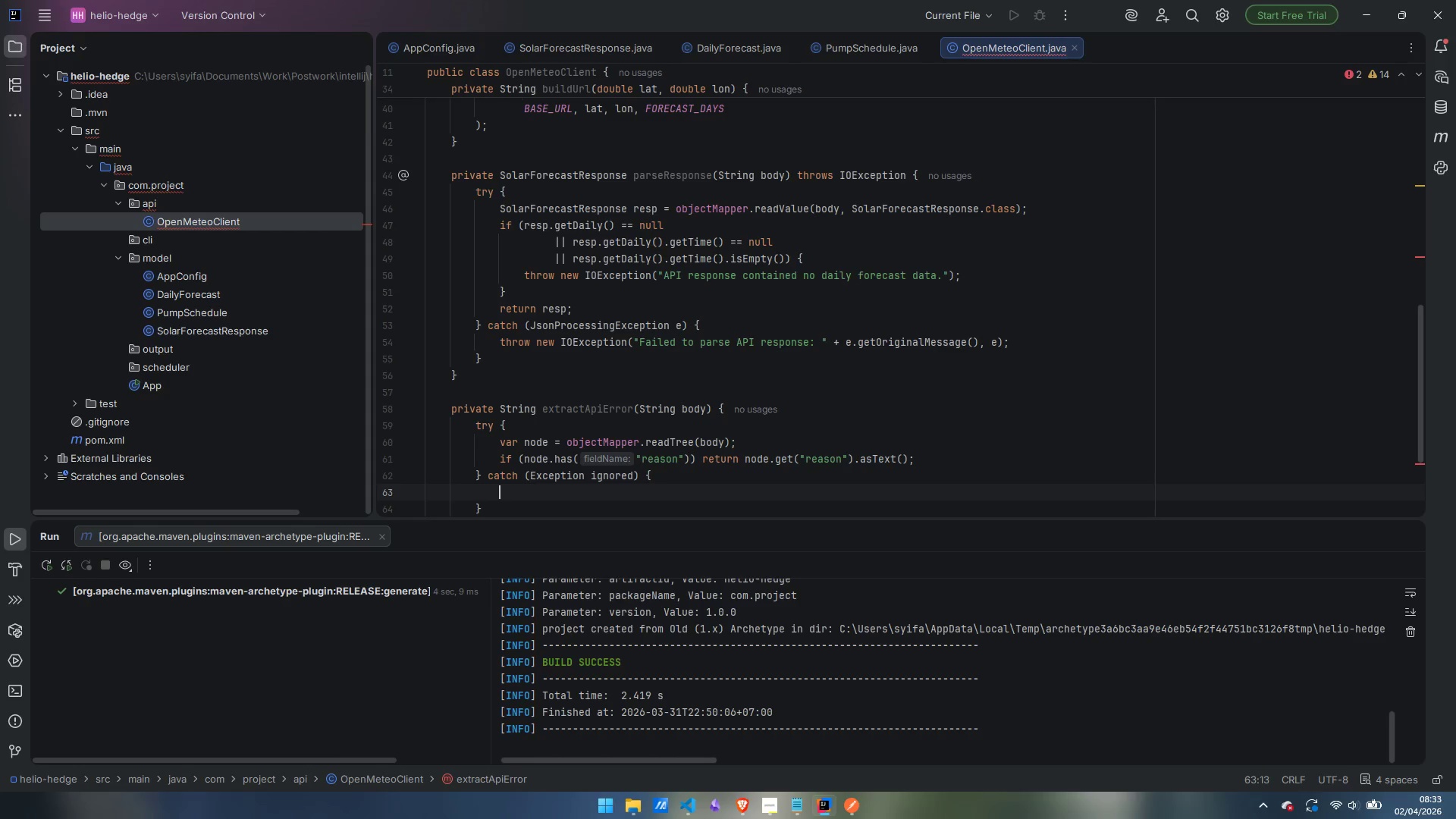 
type(retu)
 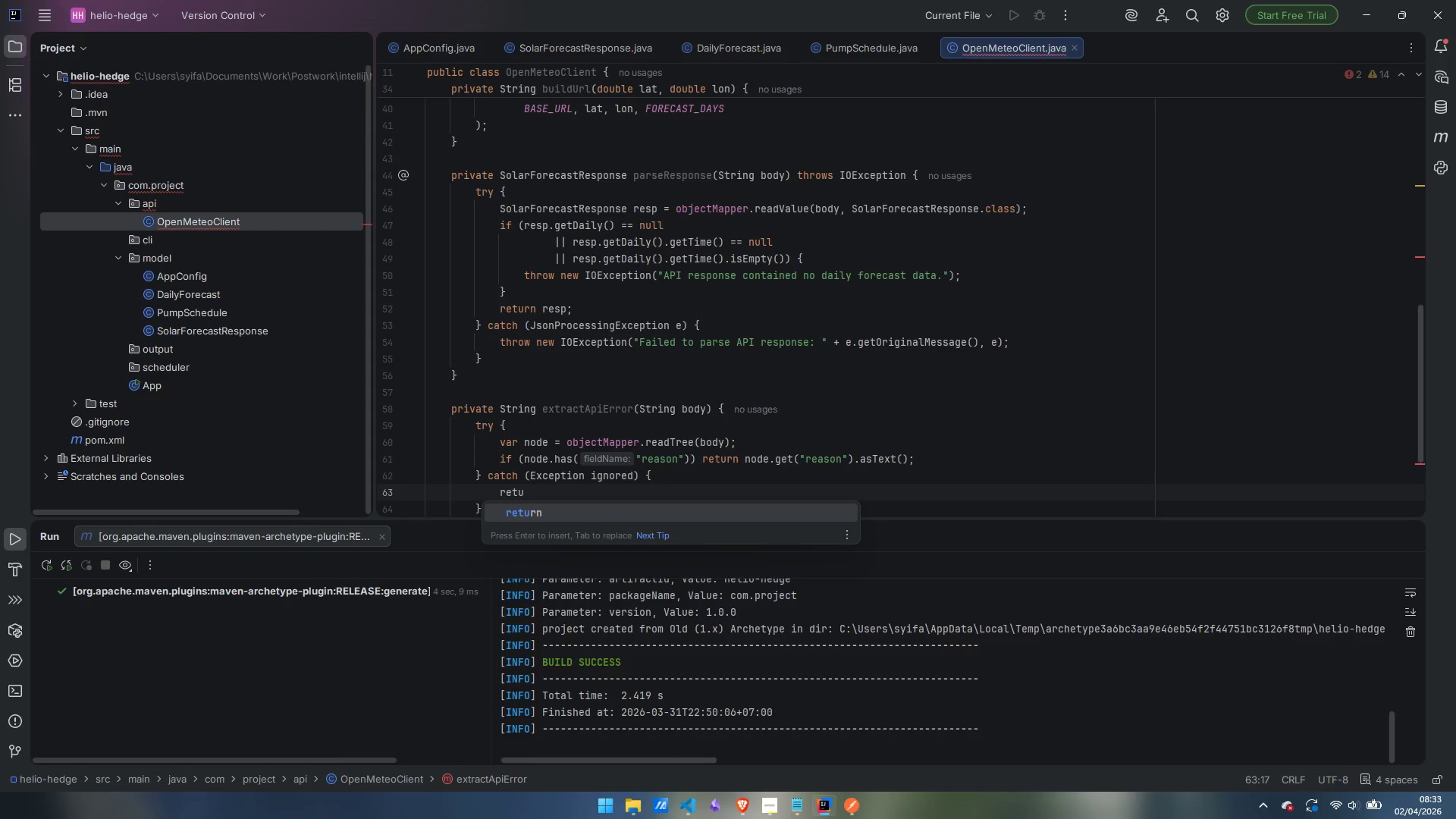 
key(Control+Backspace)
 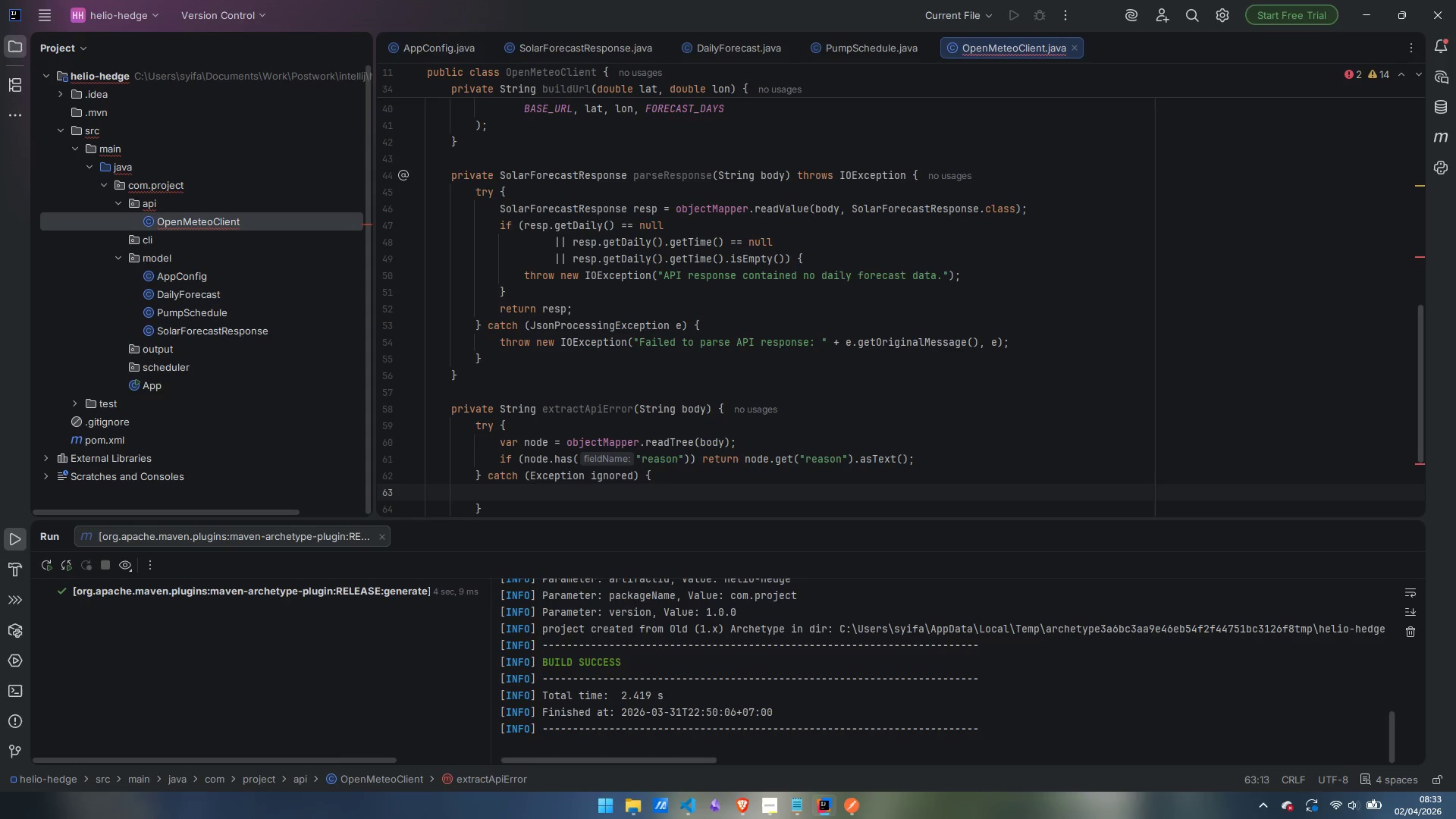 
key(Control+Backspace)
 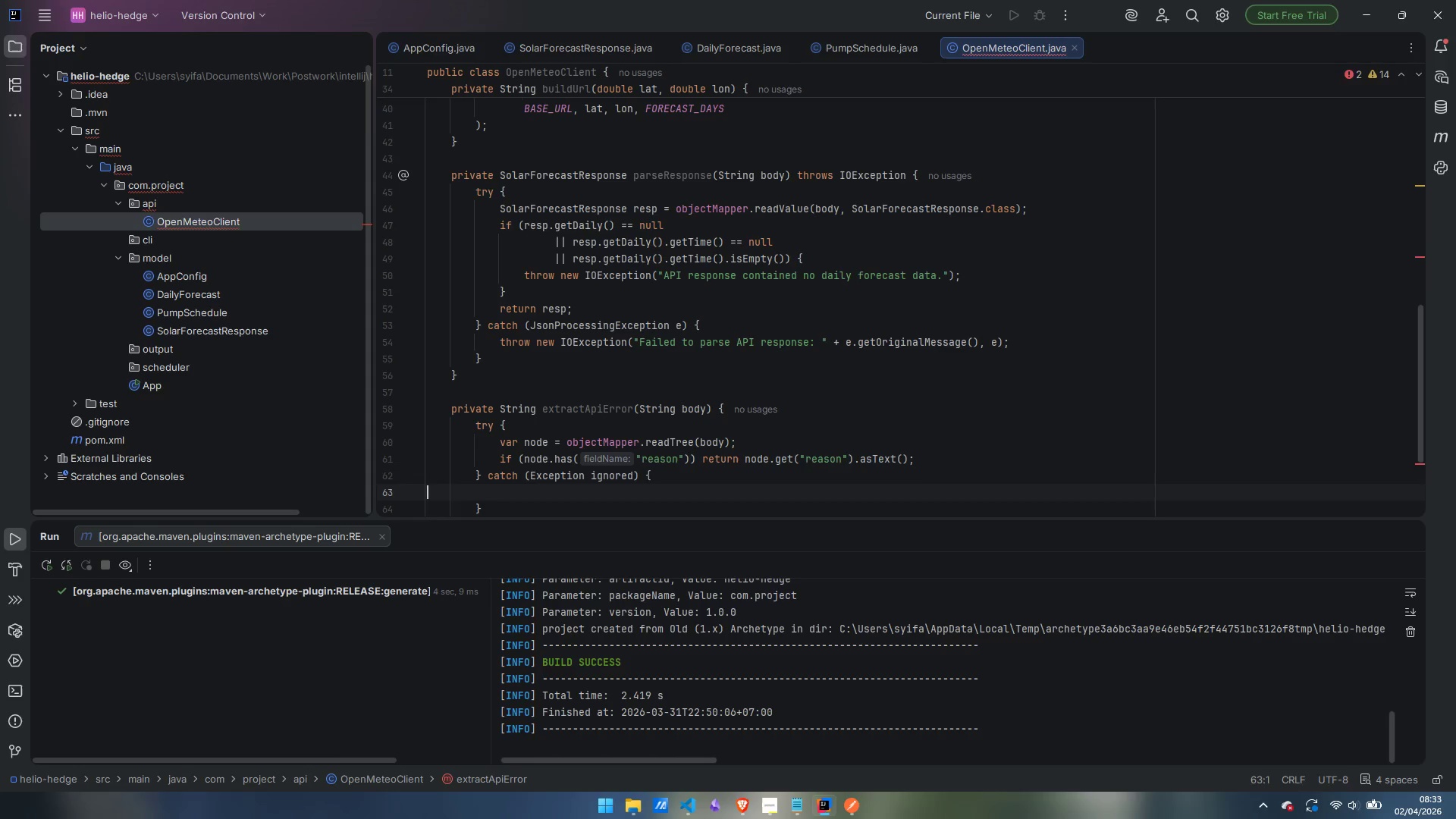 
key(Backspace)
 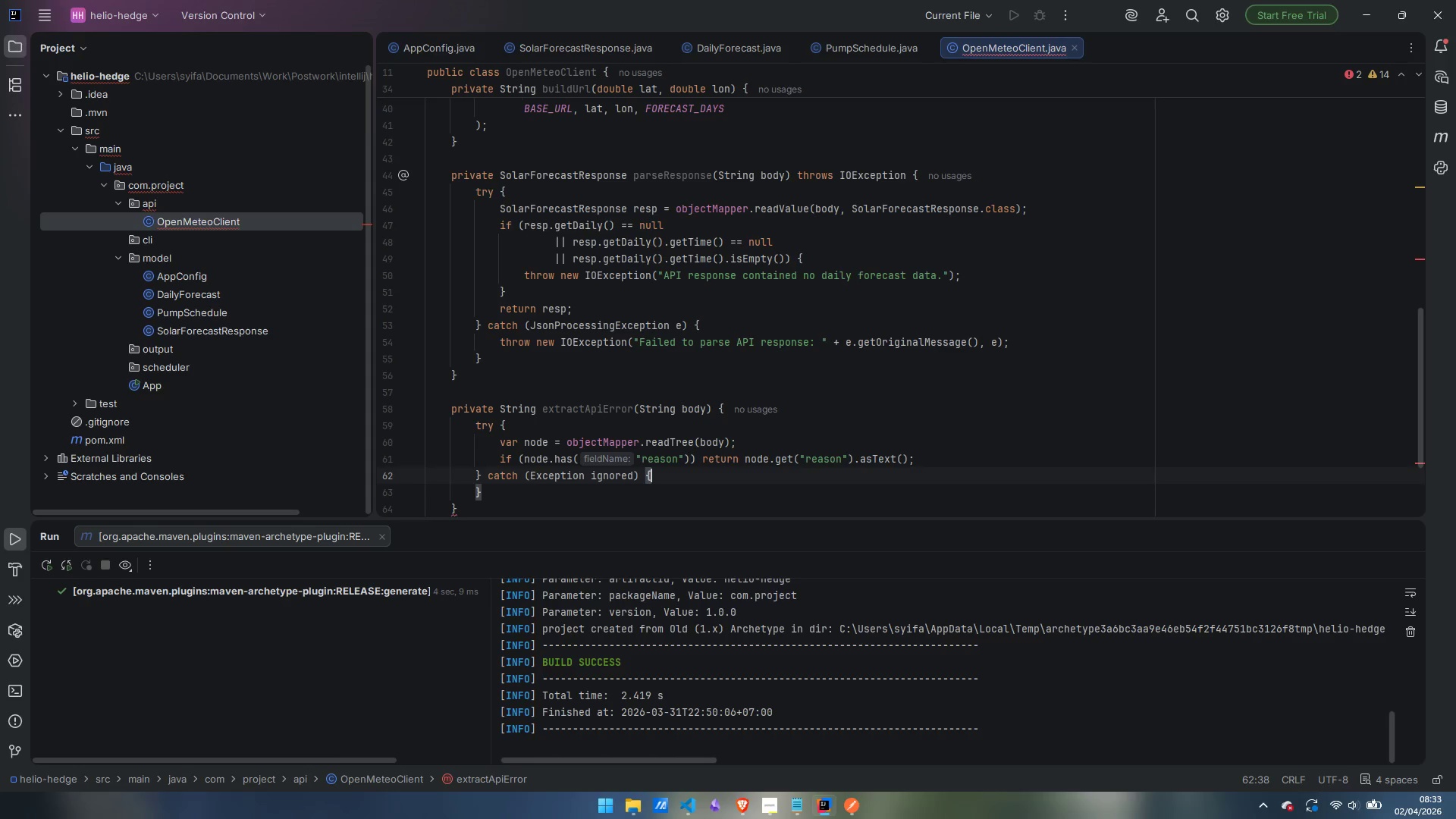 
key(Delete)
 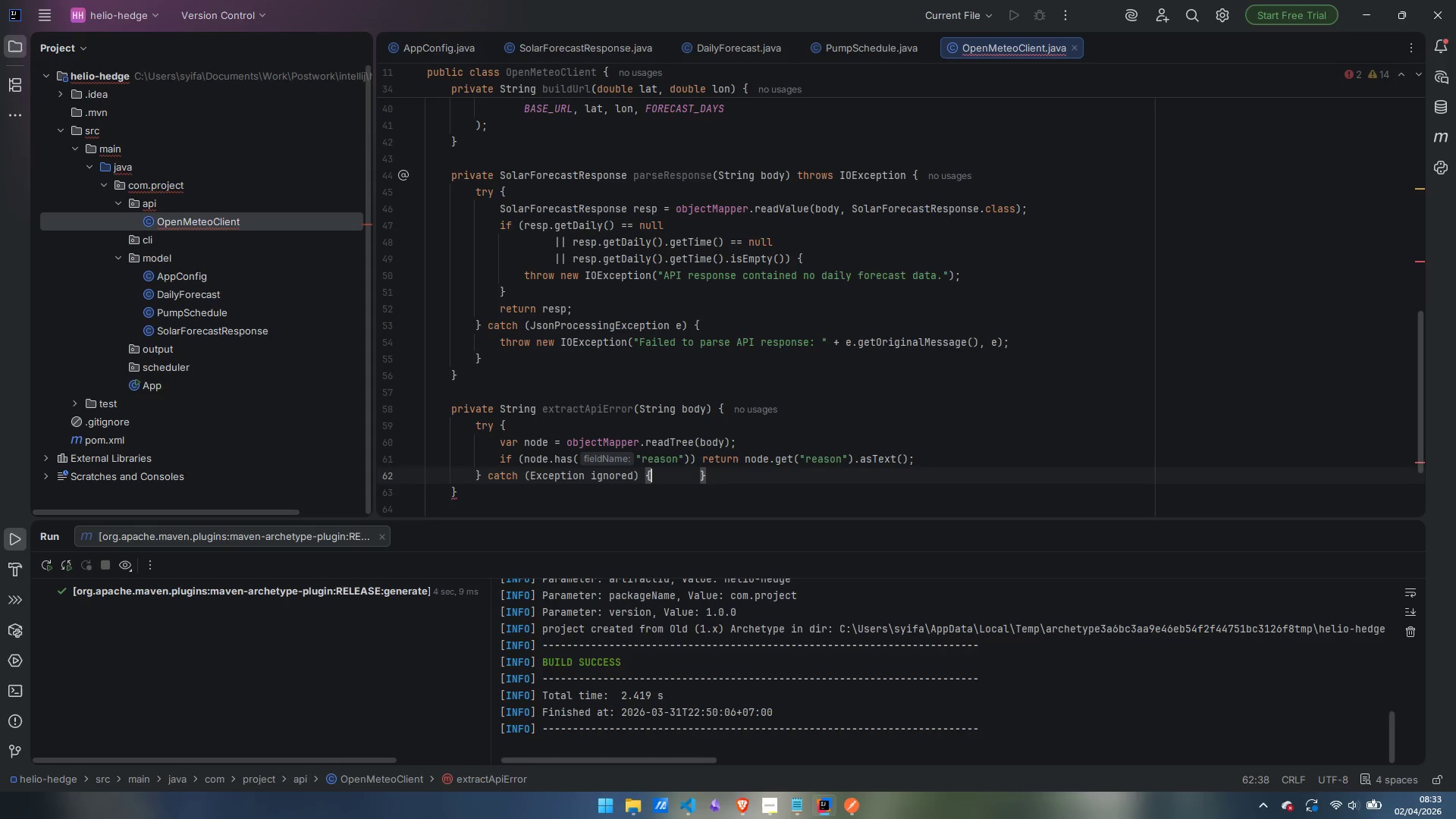 
key(Delete)
 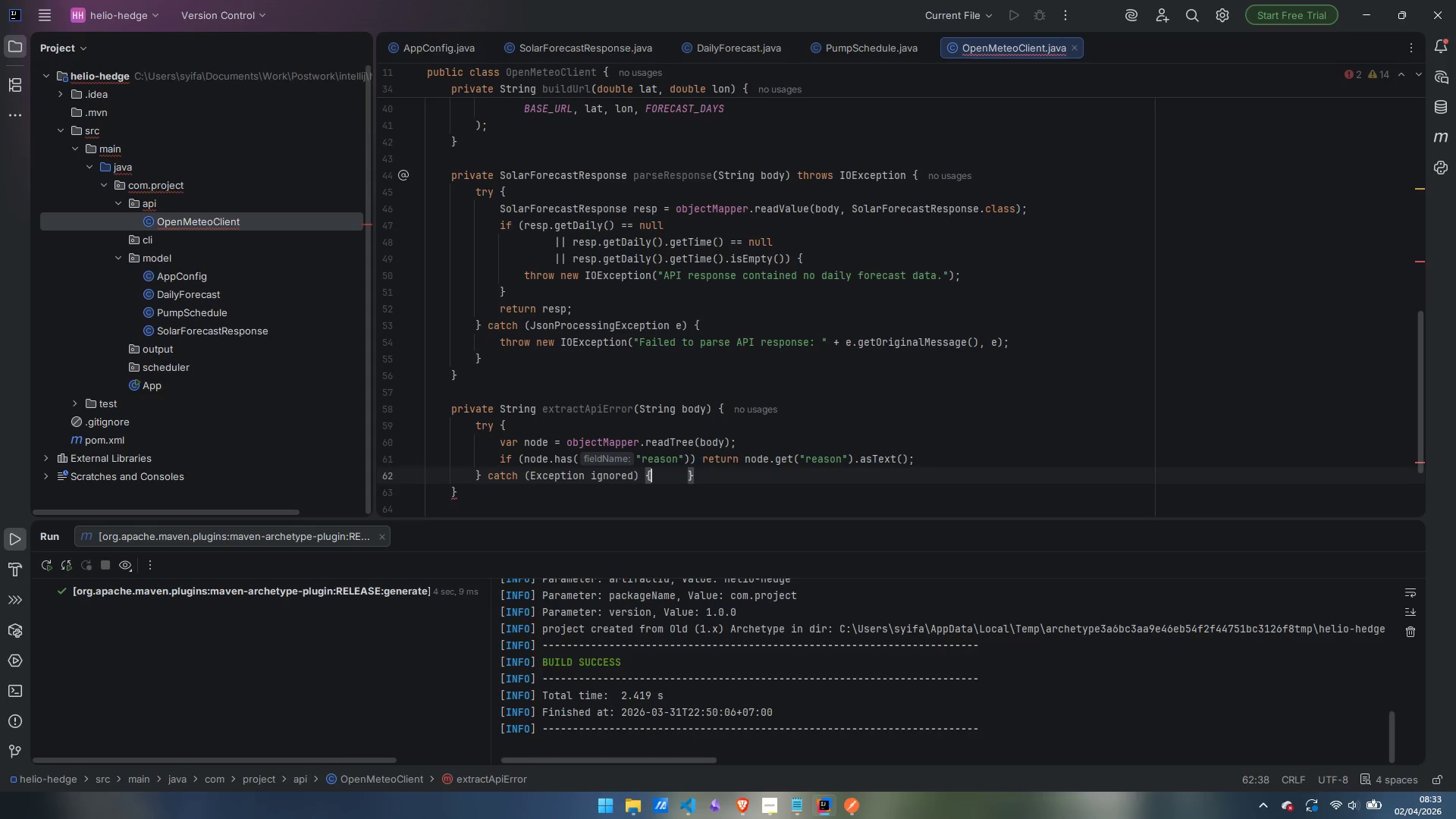 
key(Delete)
 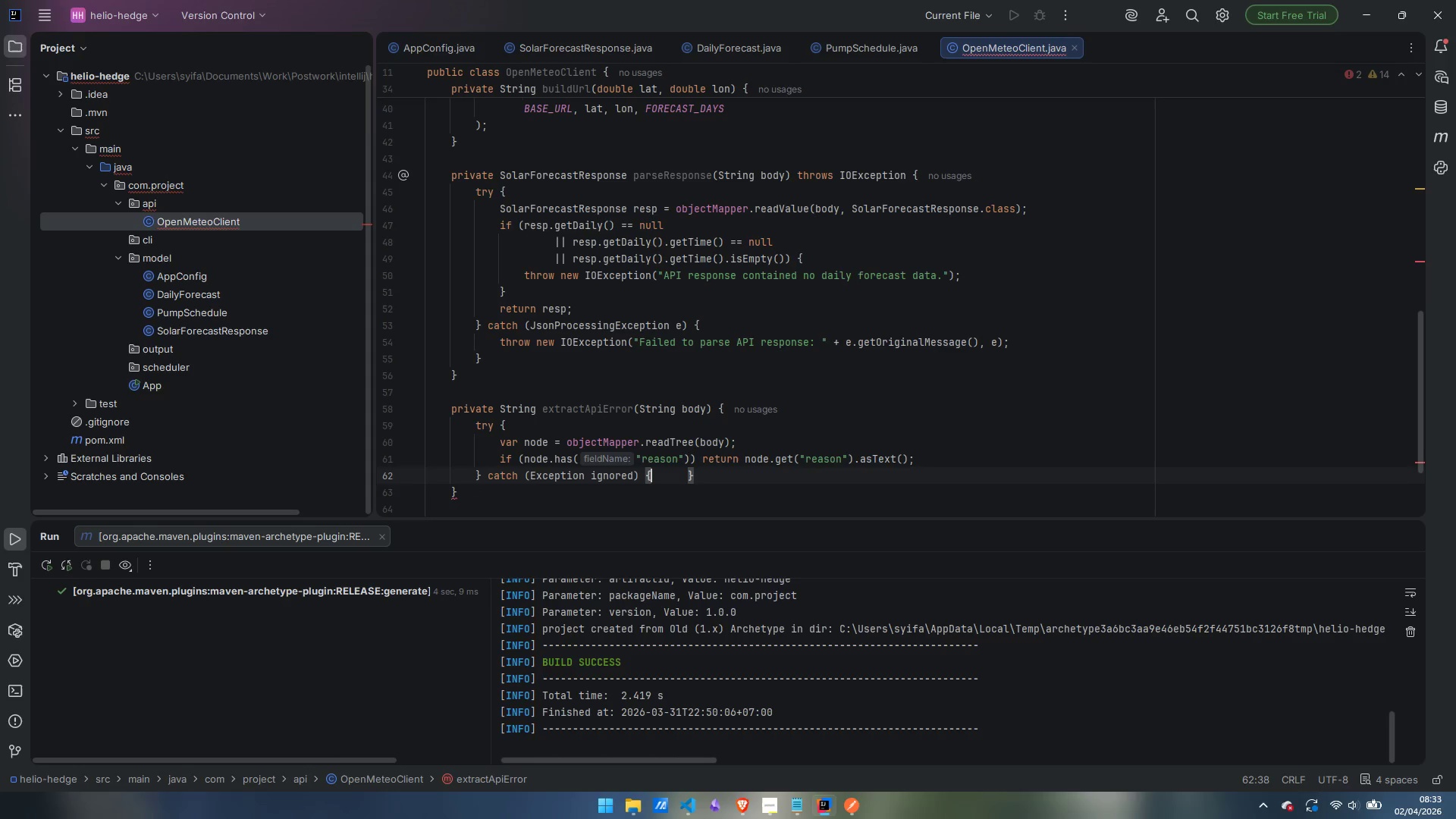 
key(Delete)
 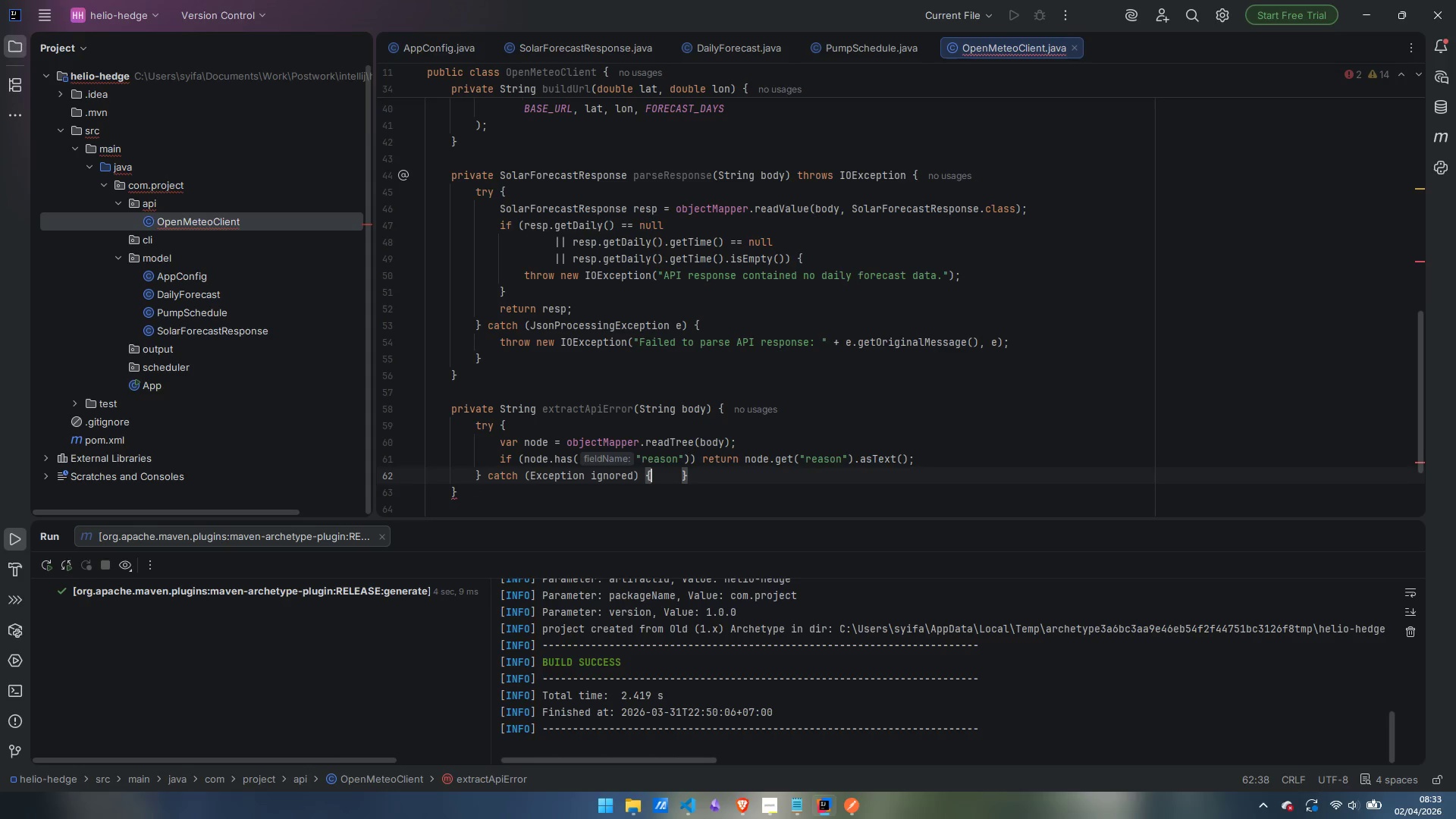 
key(Delete)
 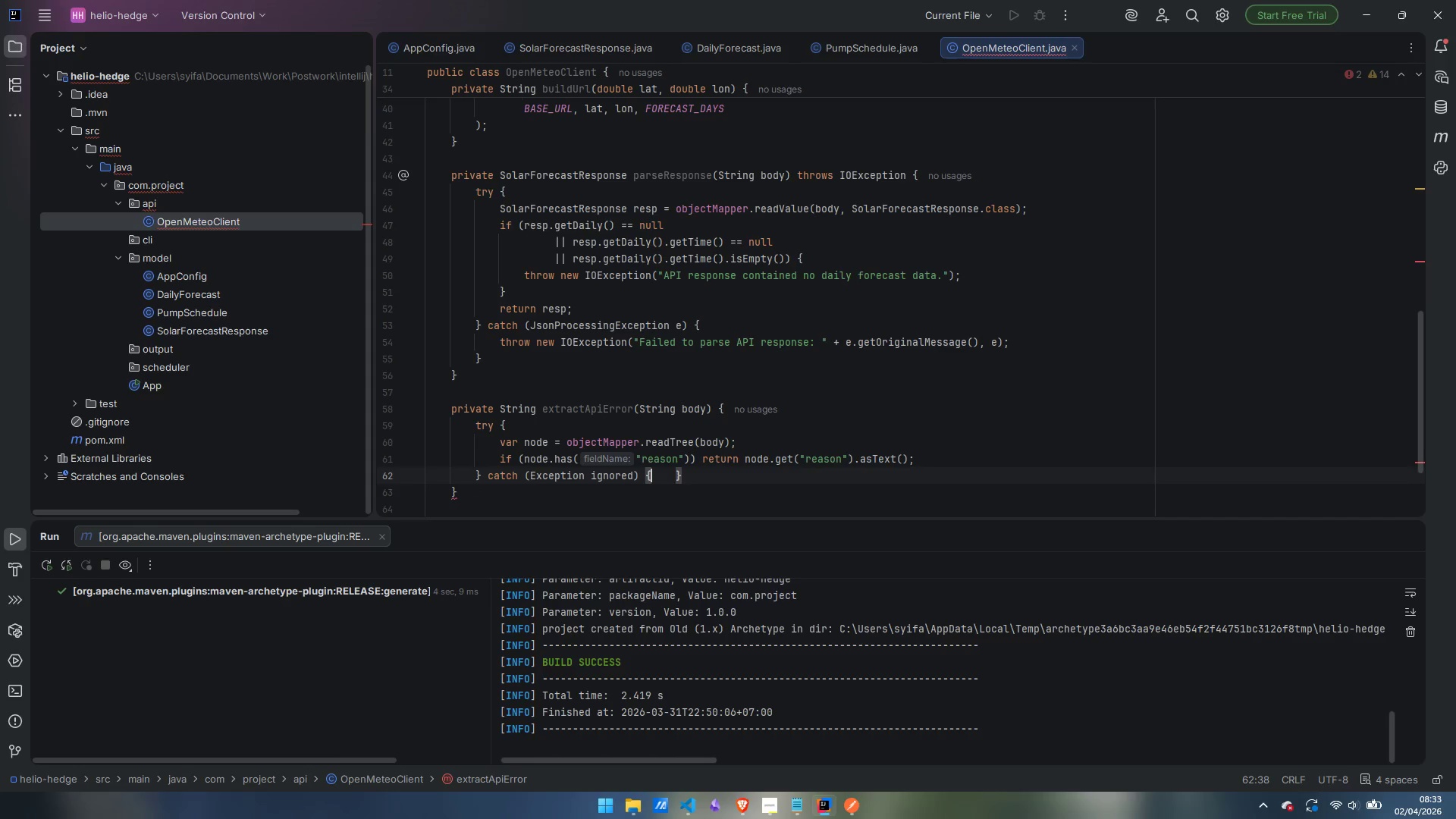 
key(Delete)
 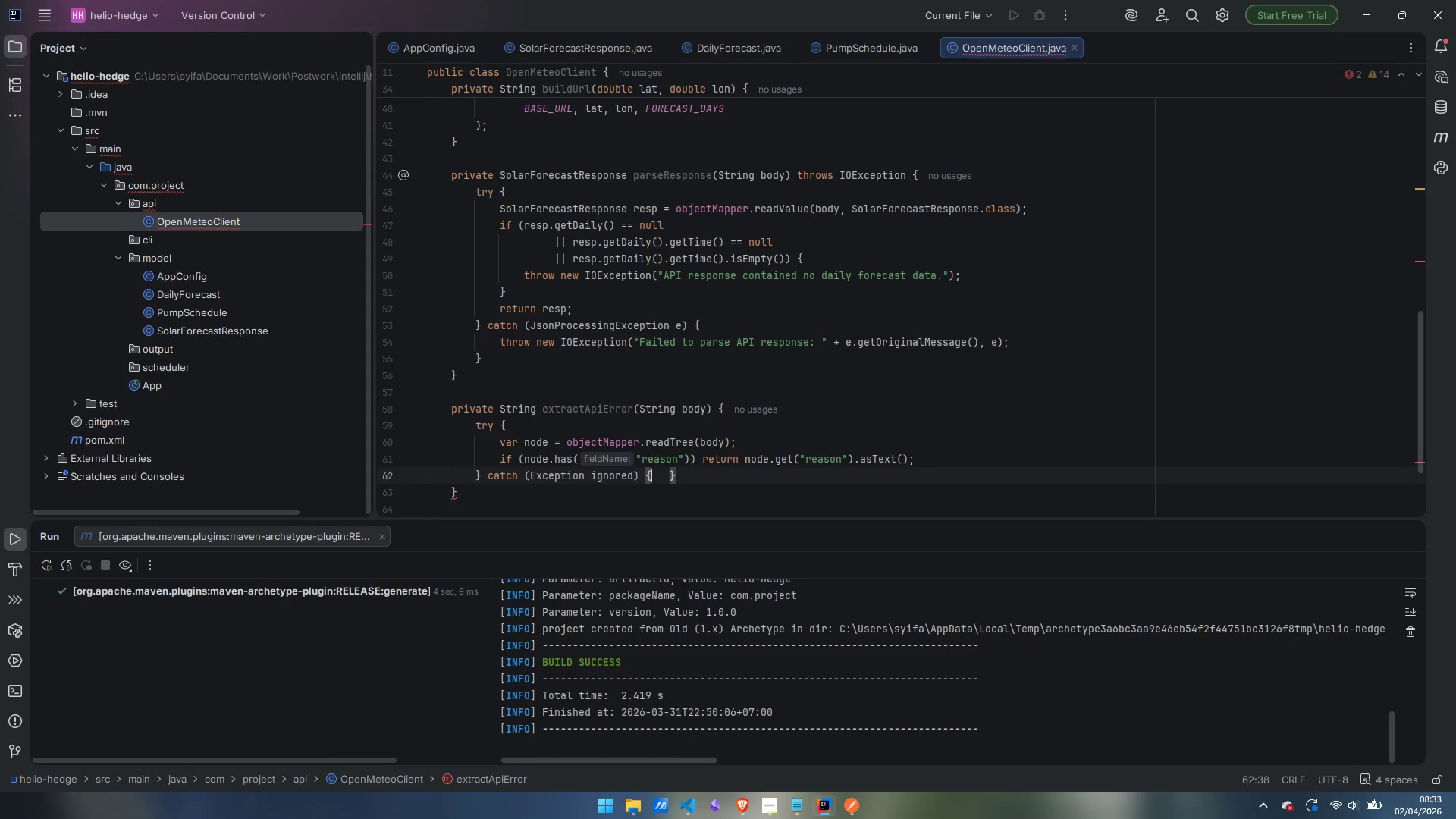 
key(Delete)
 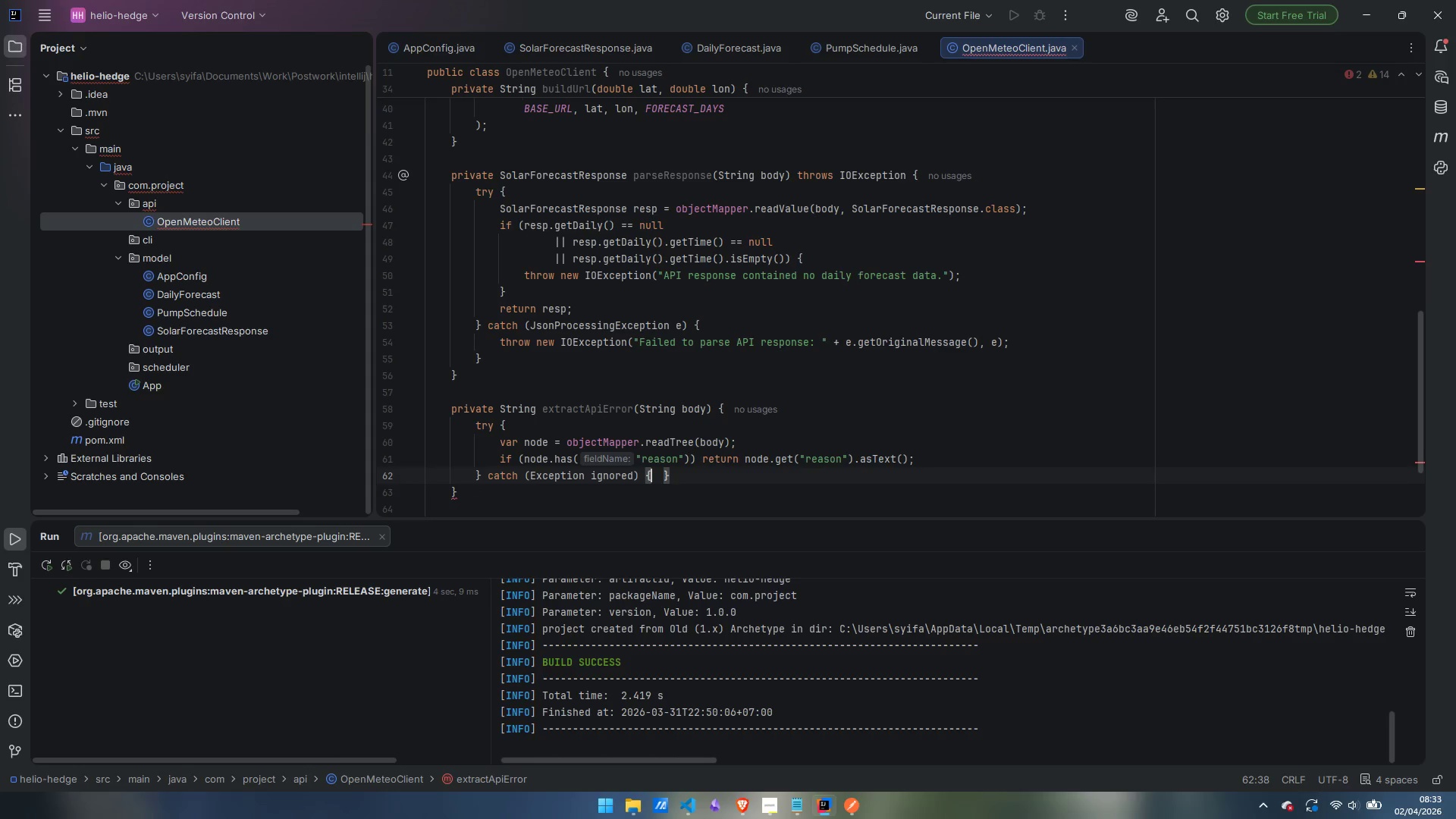 
key(Delete)
 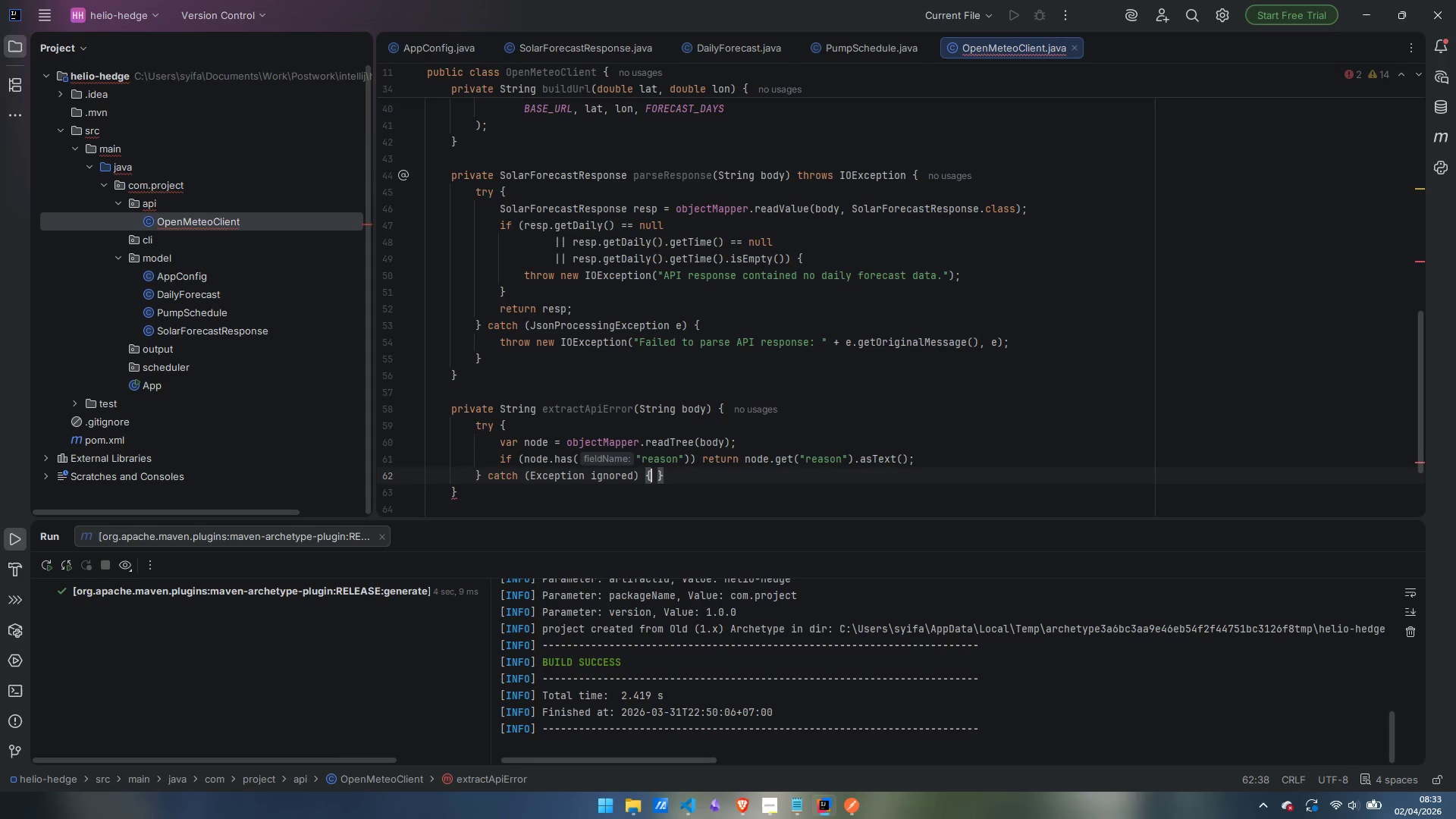 
key(Delete)
 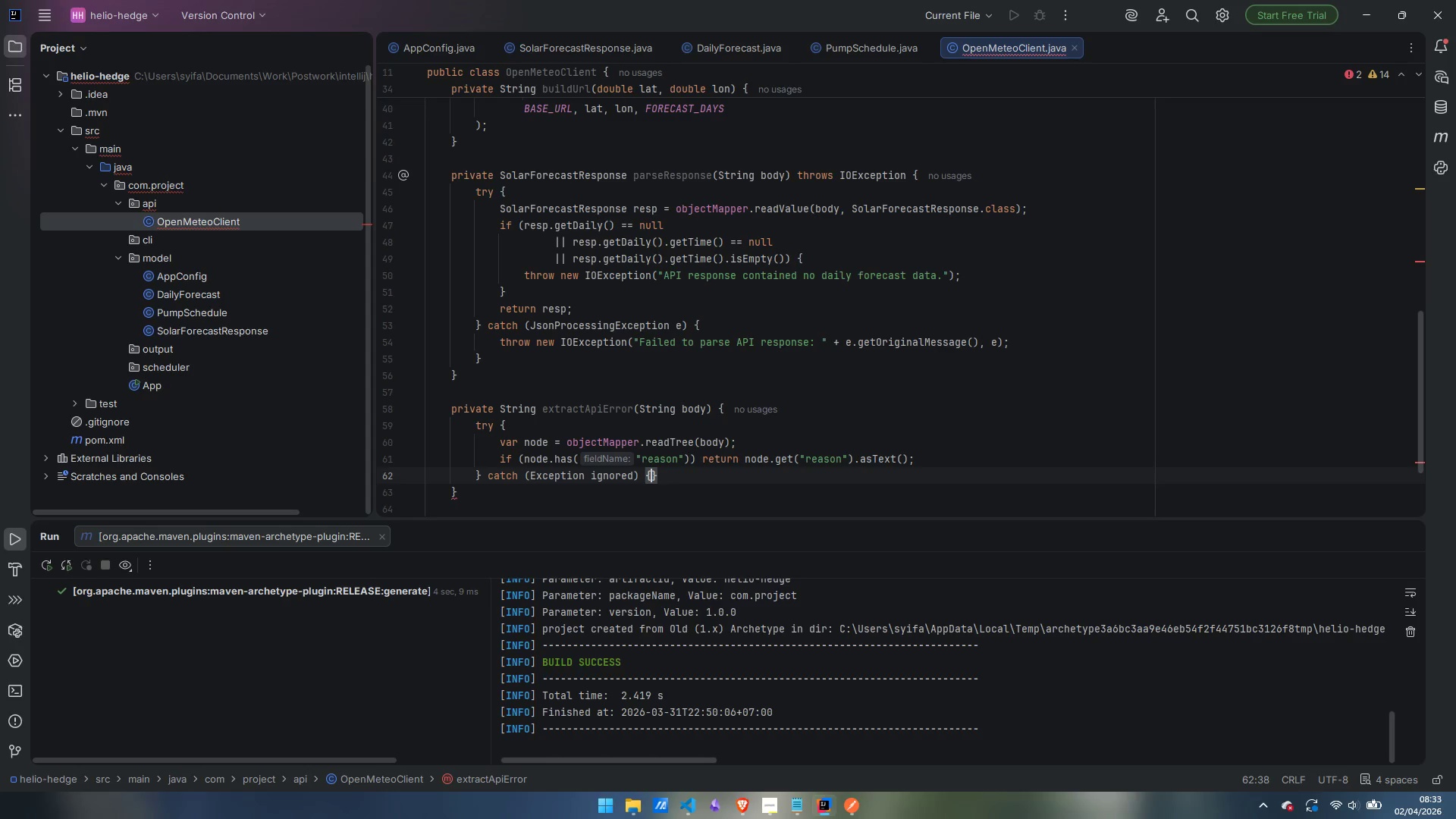 
key(ArrowRight)
 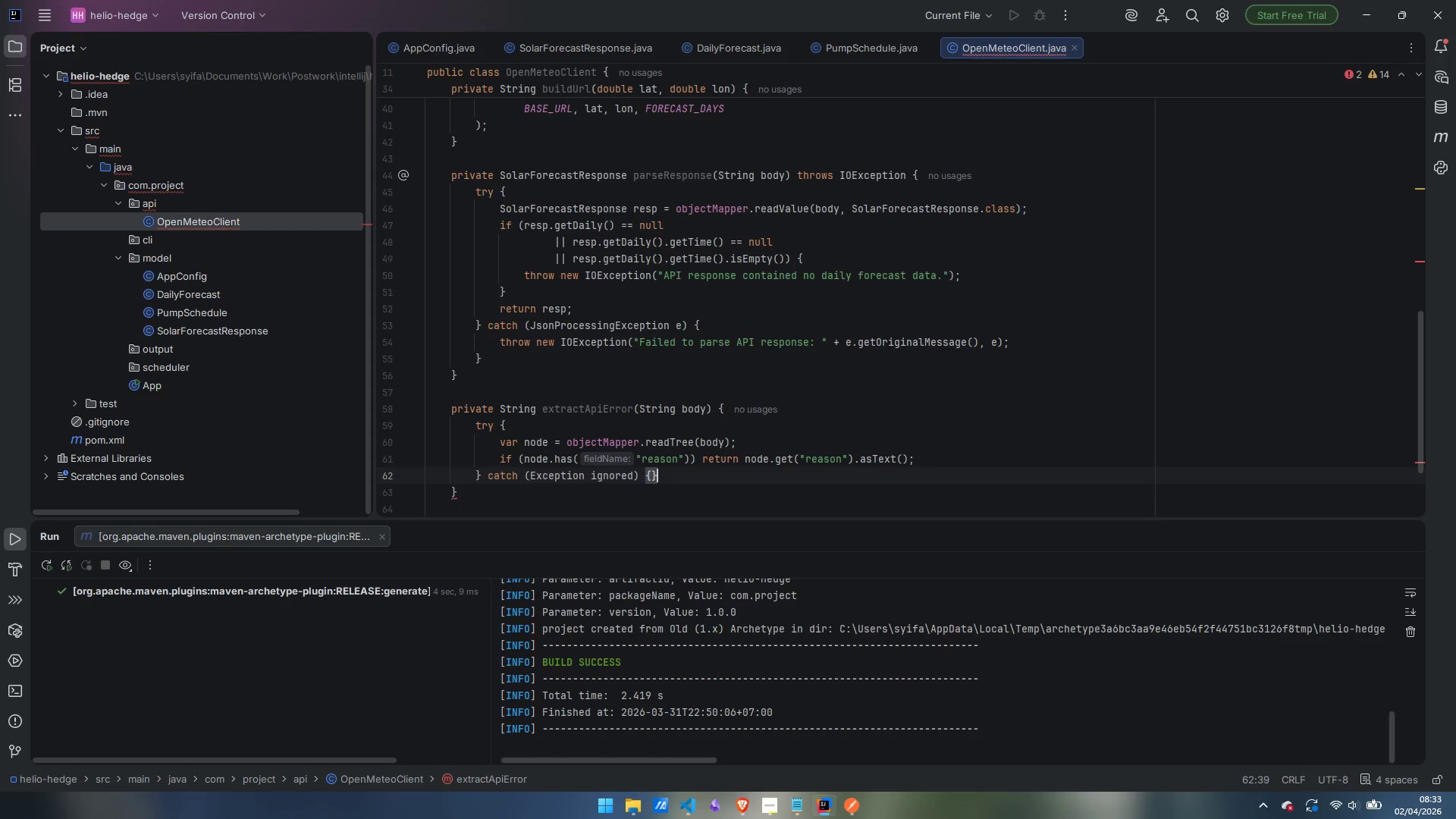 
key(Enter)
 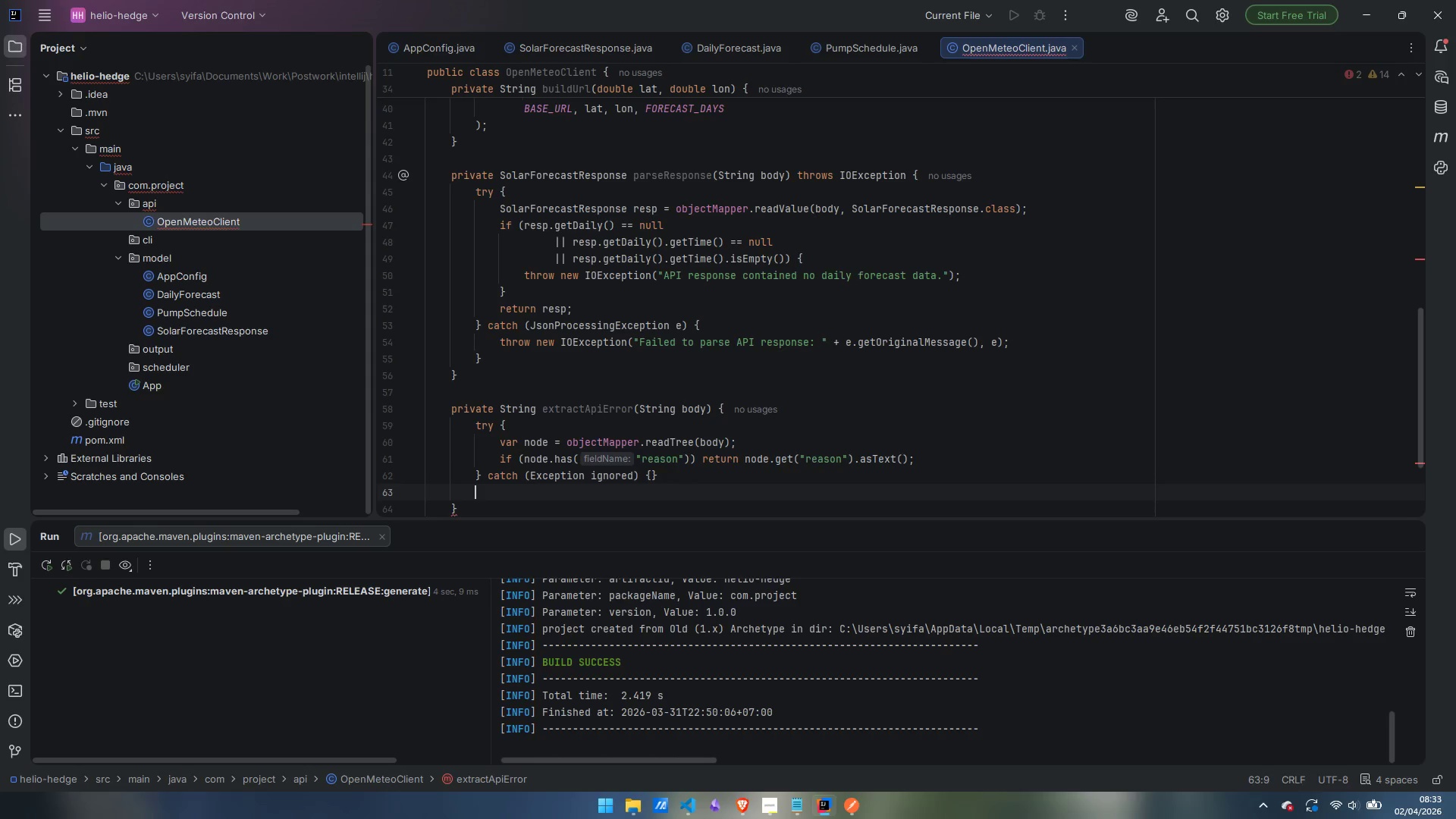 
key(Enter)
 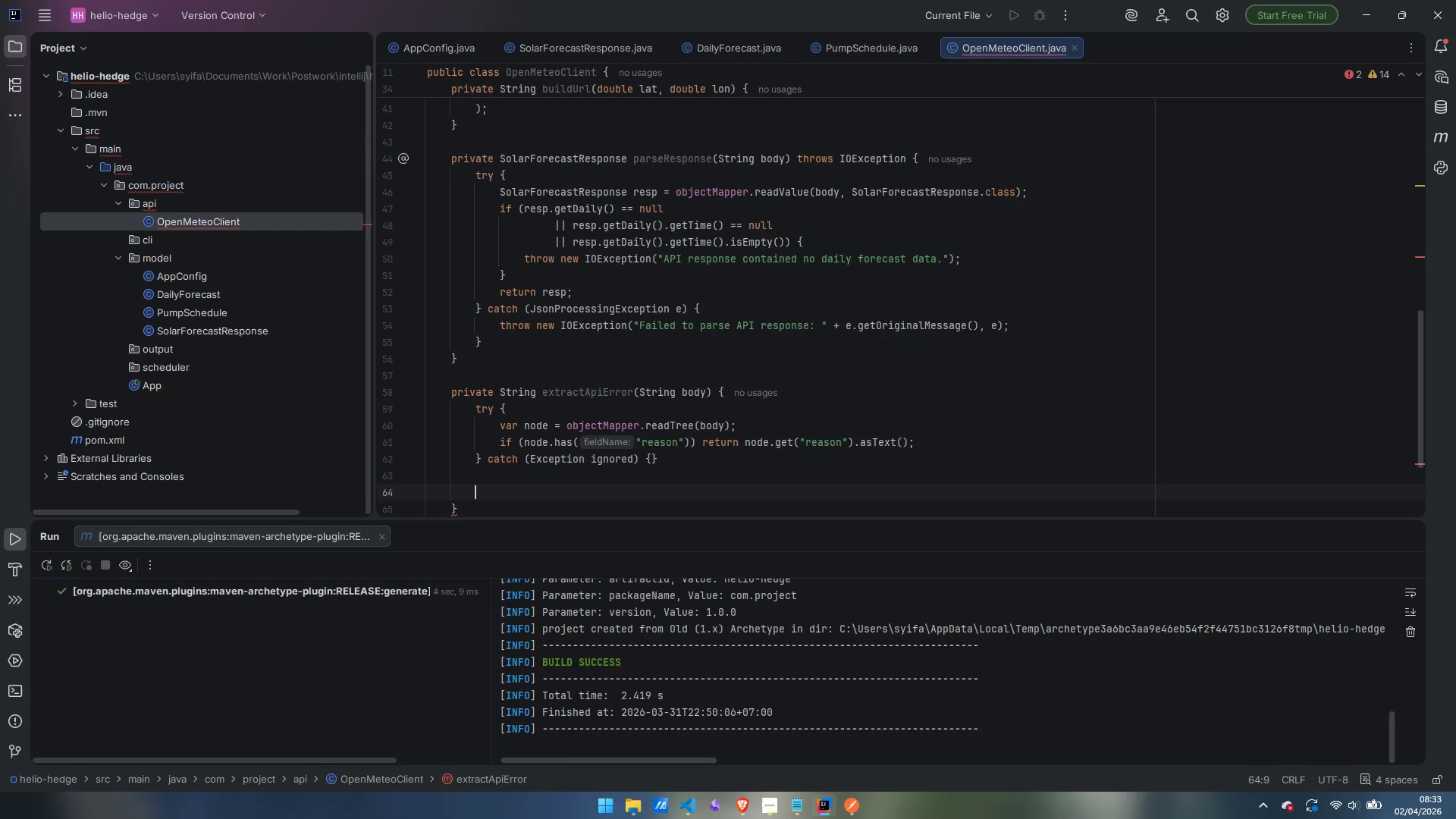 
type(return body)
 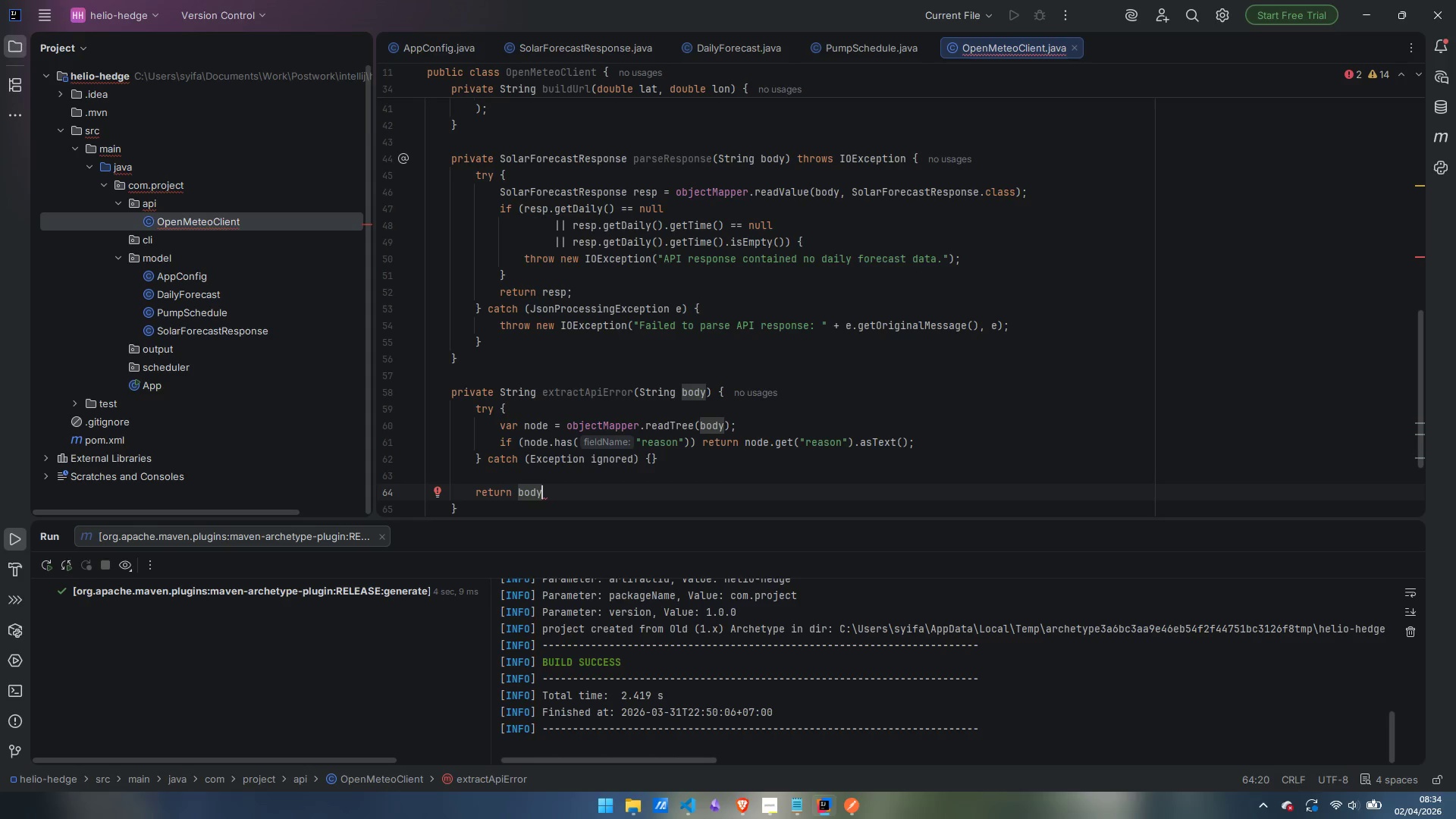 
wait(16.61)
 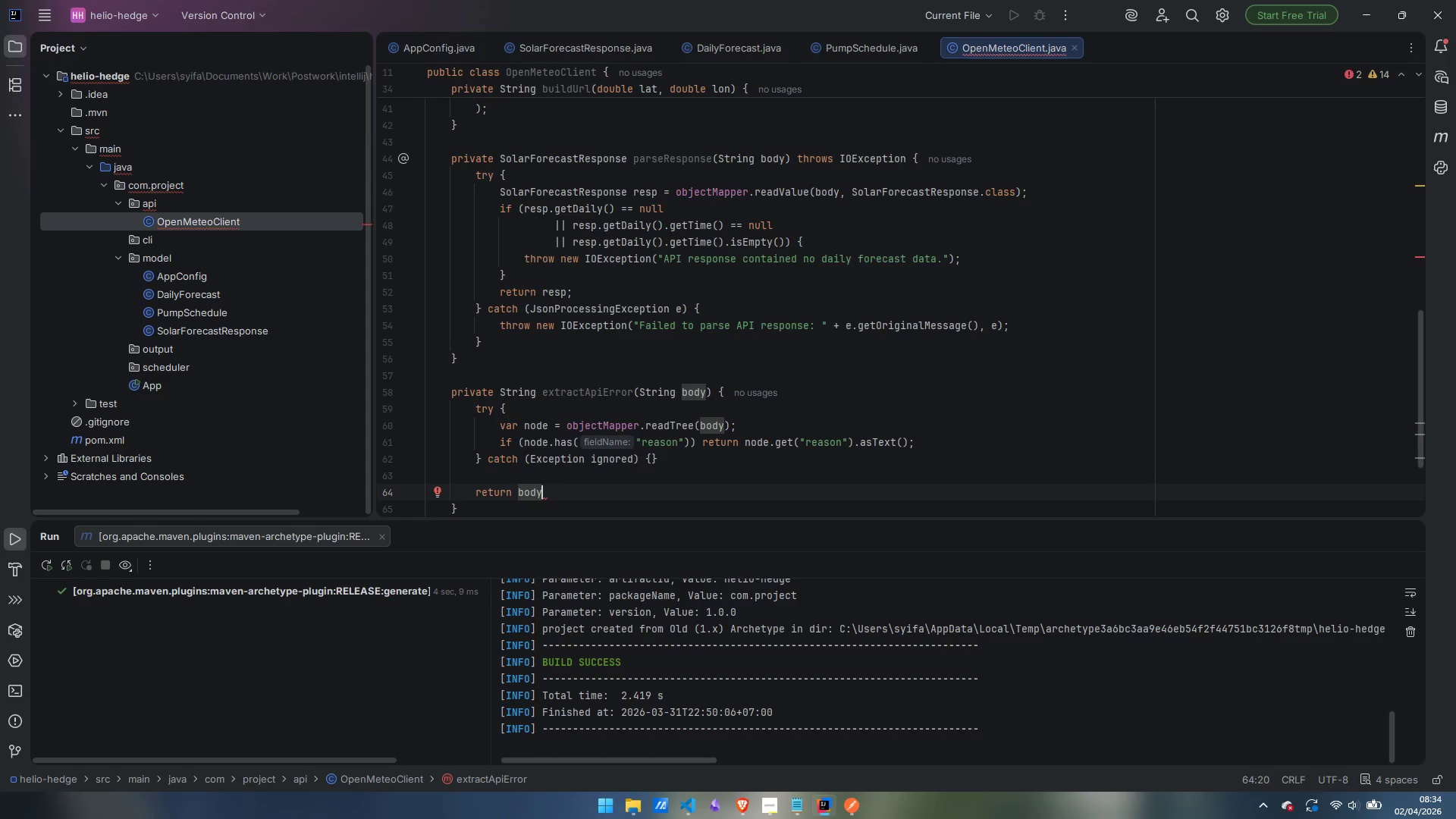 
type(.length() > 200 ? body.substring(0, 200)
 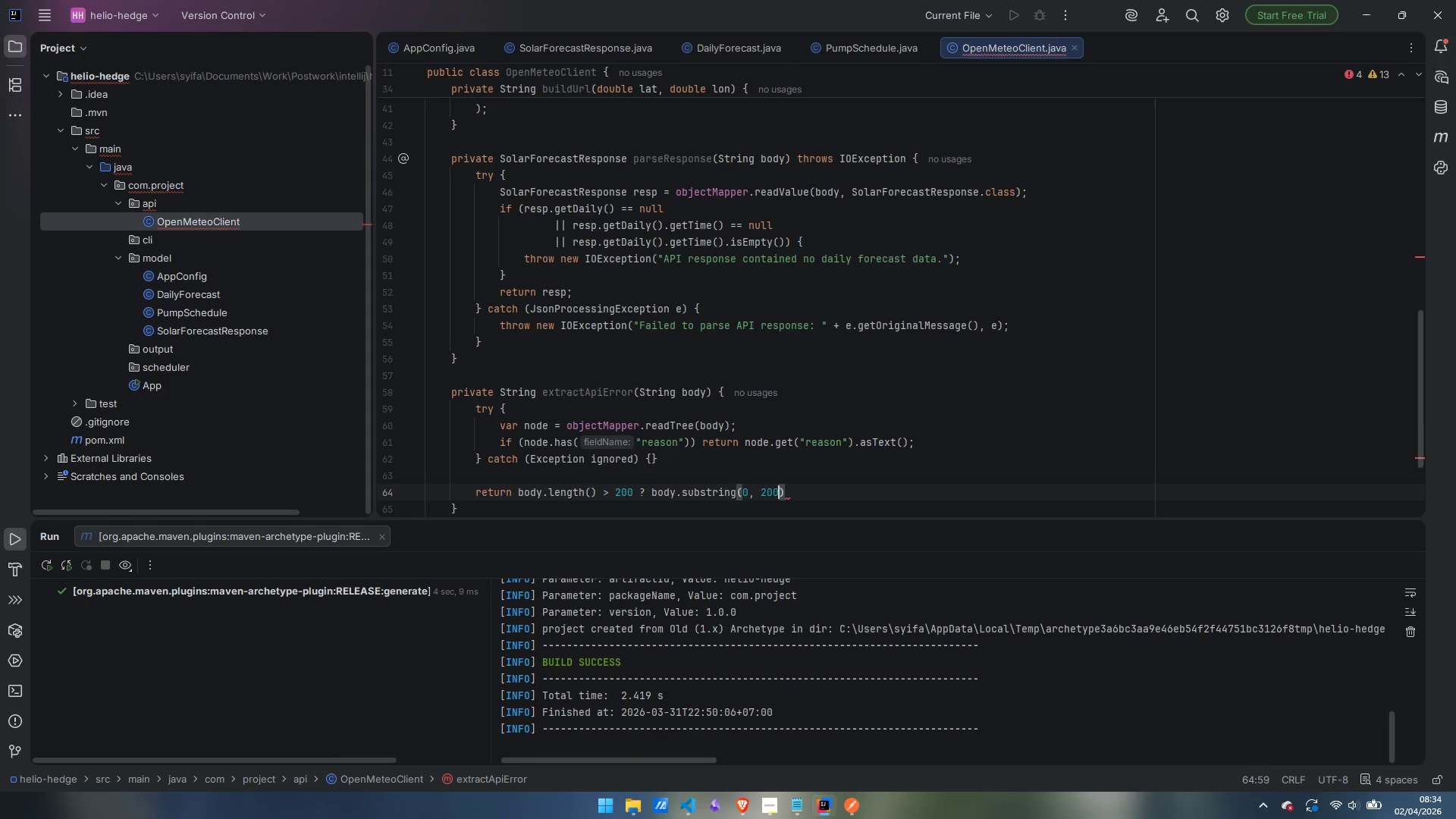 
key(ArrowRight)
 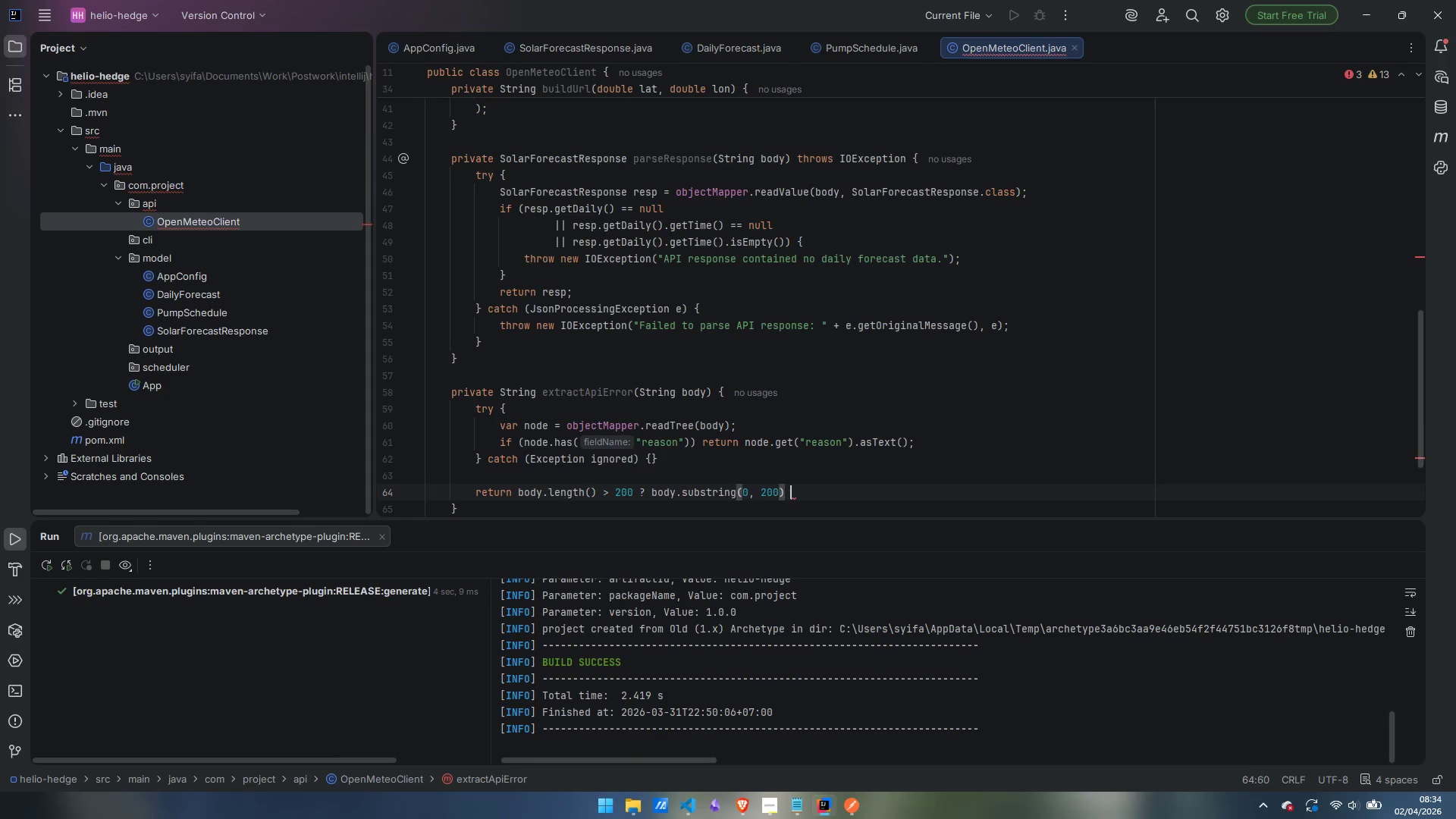 
key(Space)
 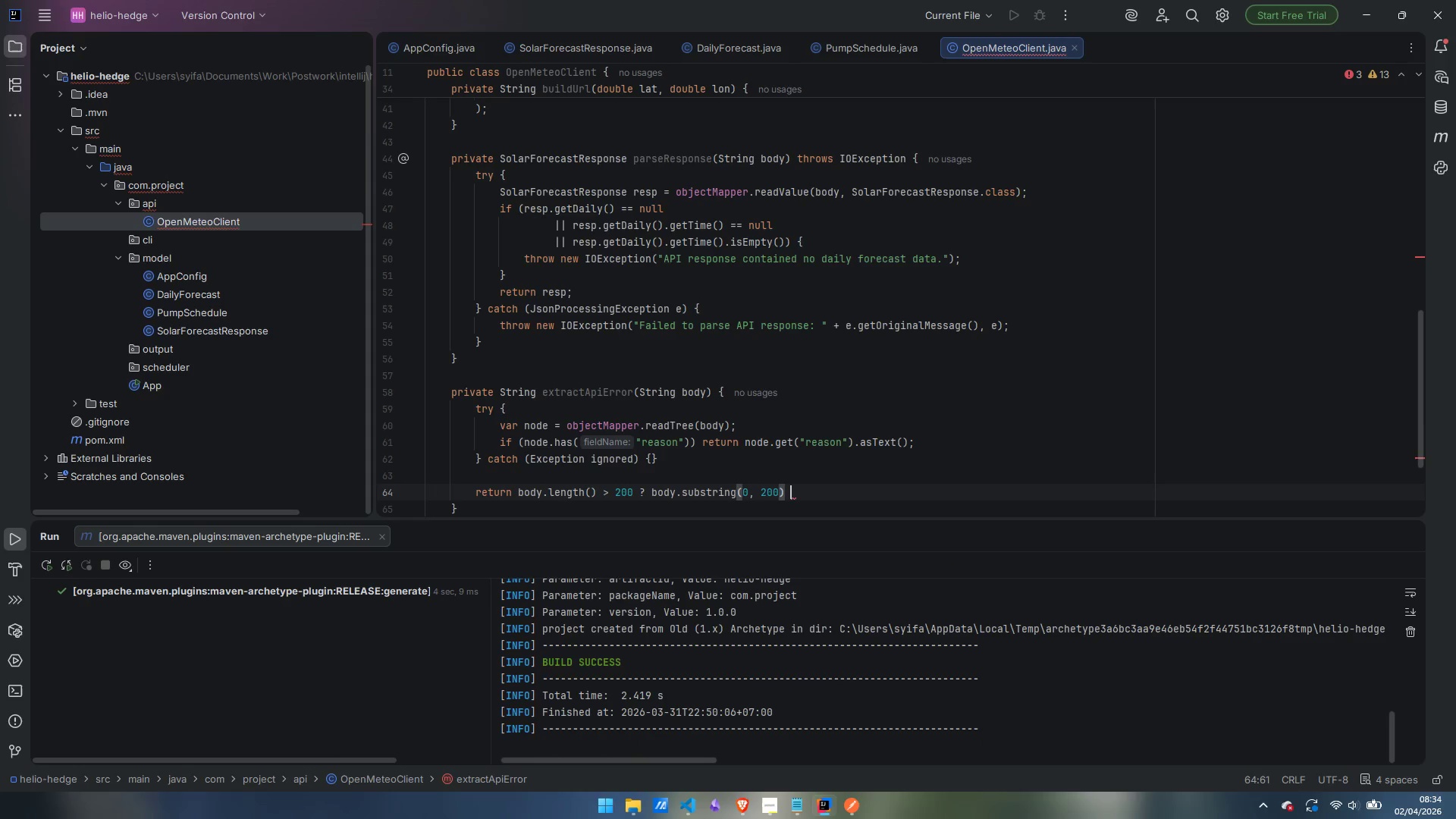 
key(Shift+Equal)
 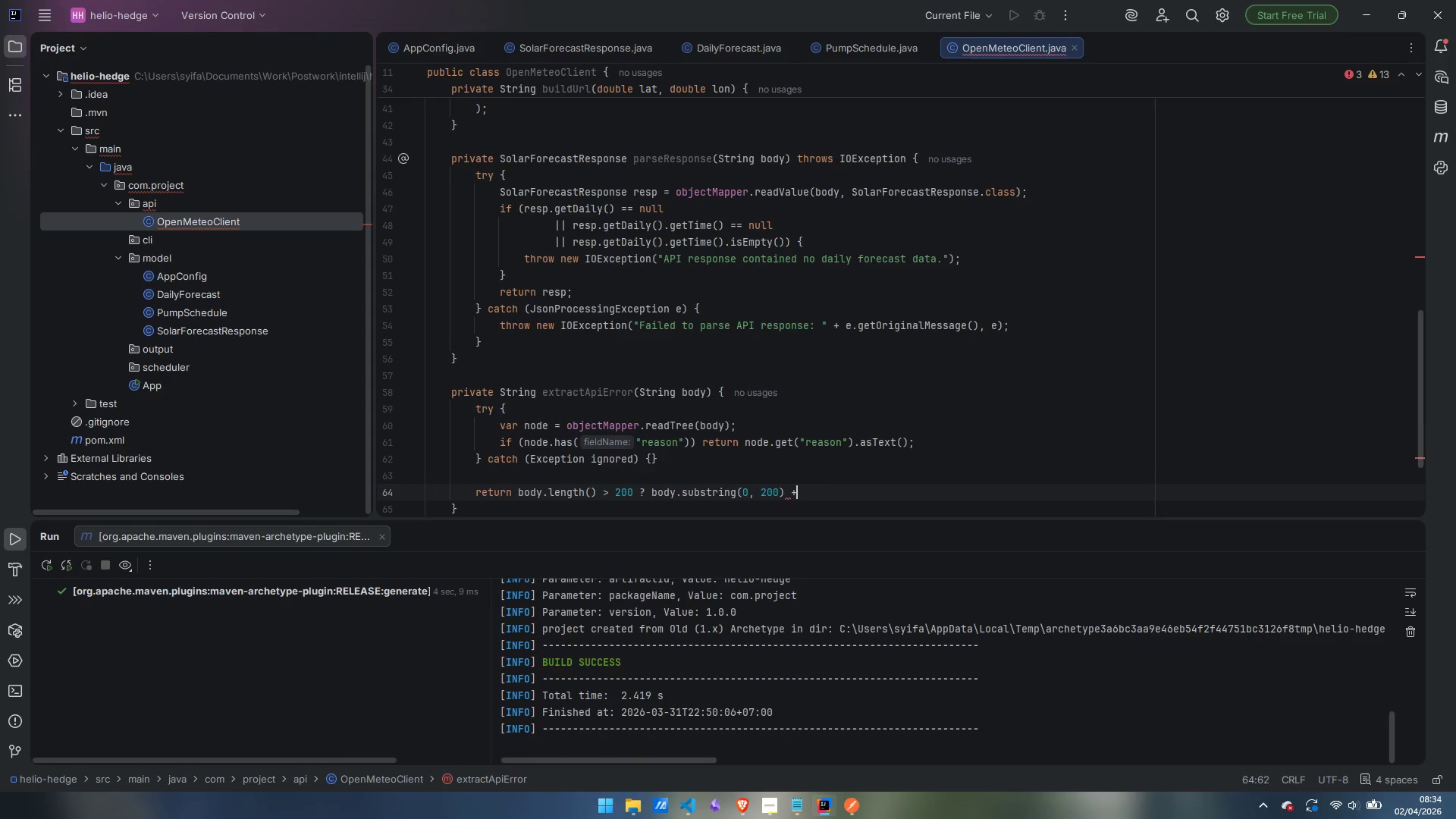 
key(Space)
 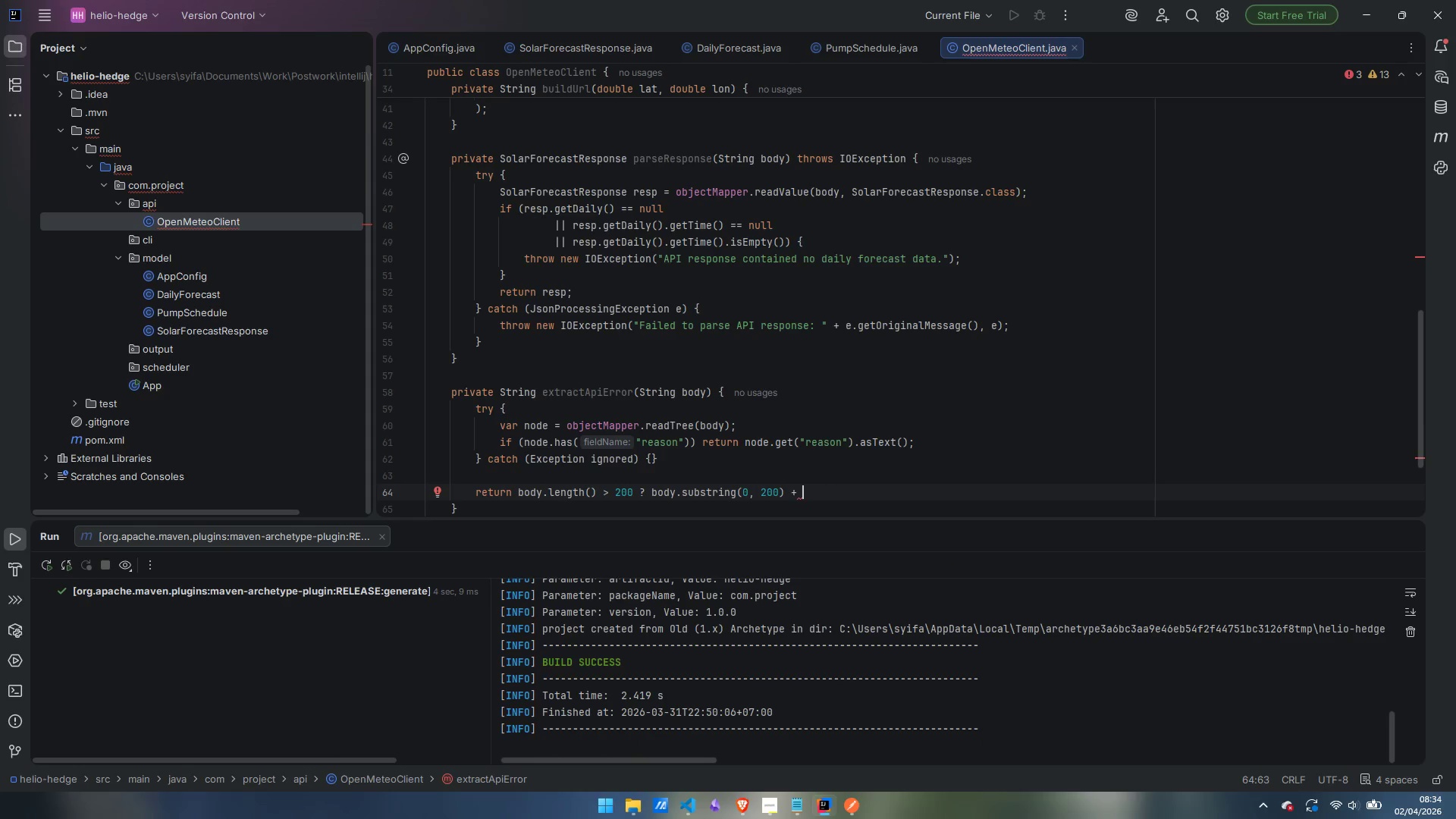 
key(Shift+Quote)
 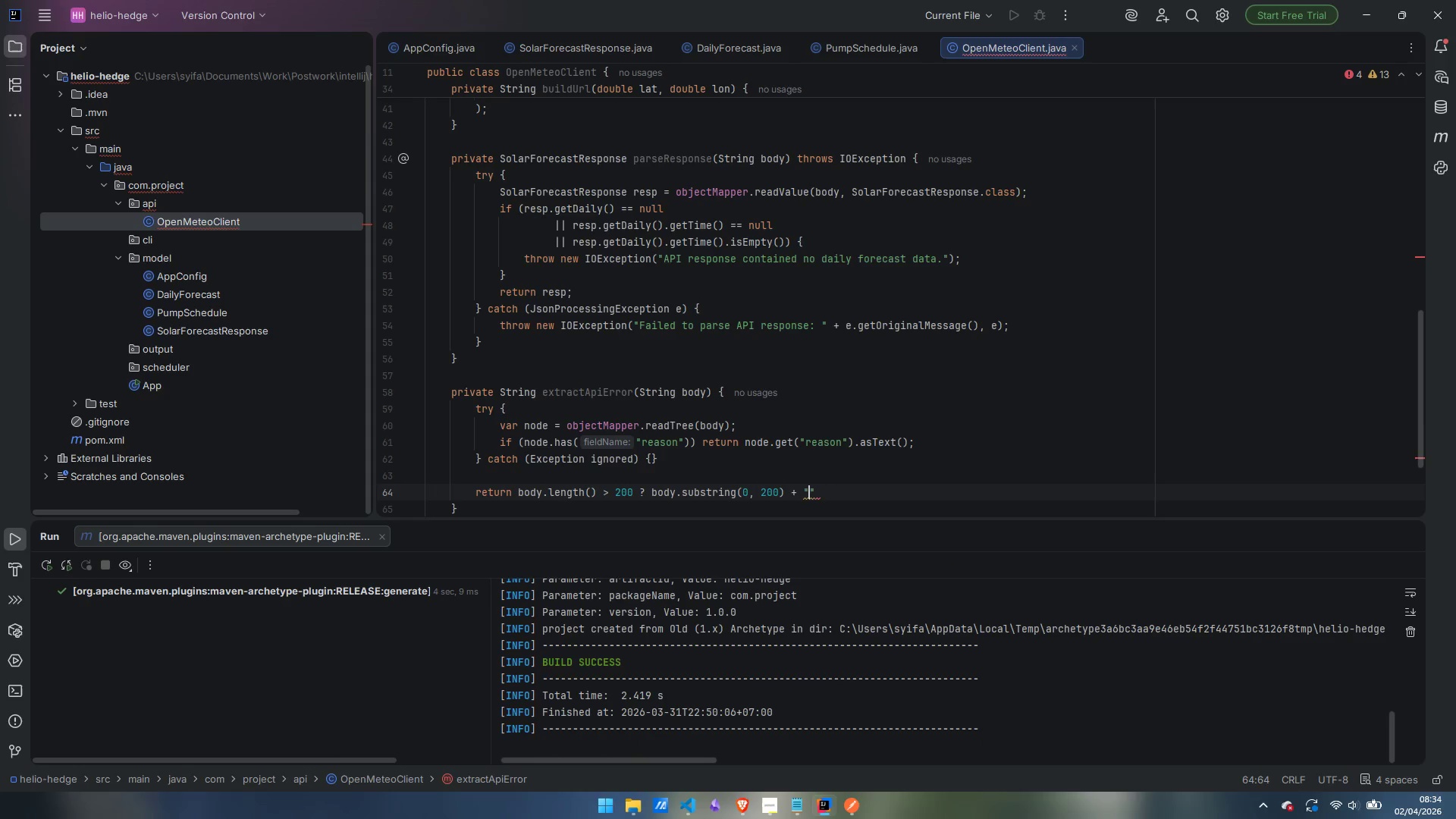 
key(Period)
 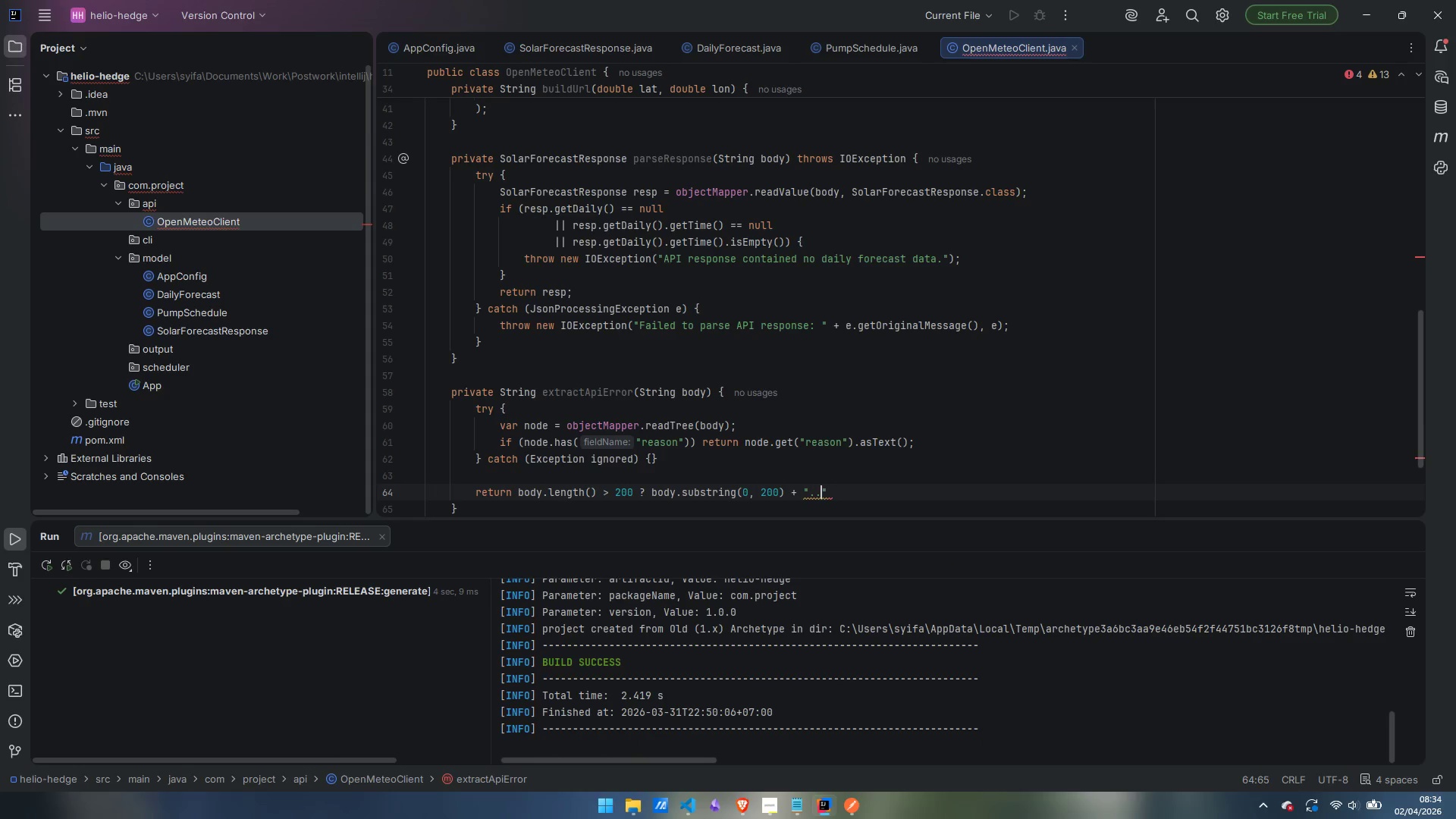 
key(Period)
 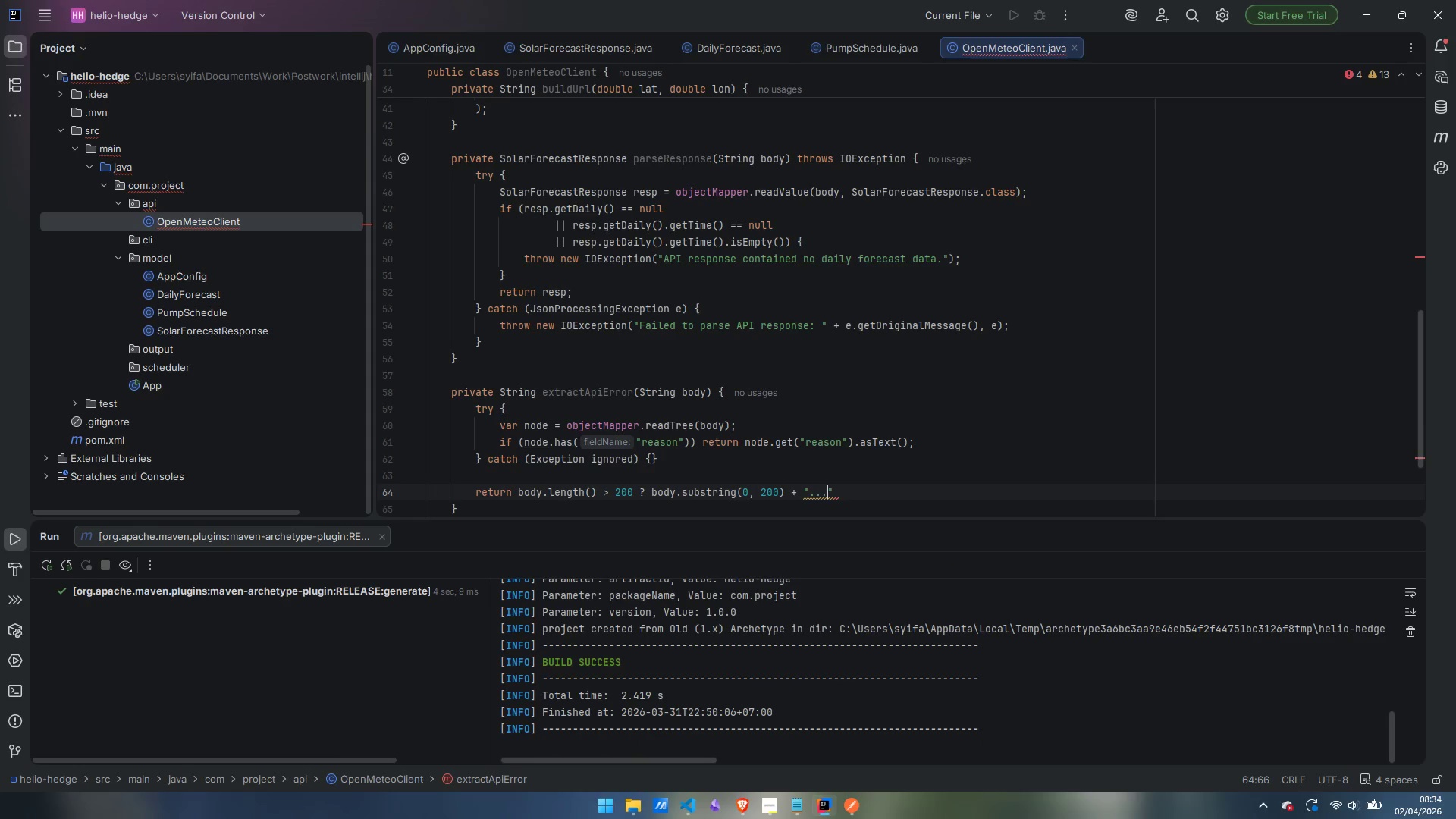 
key(Period)
 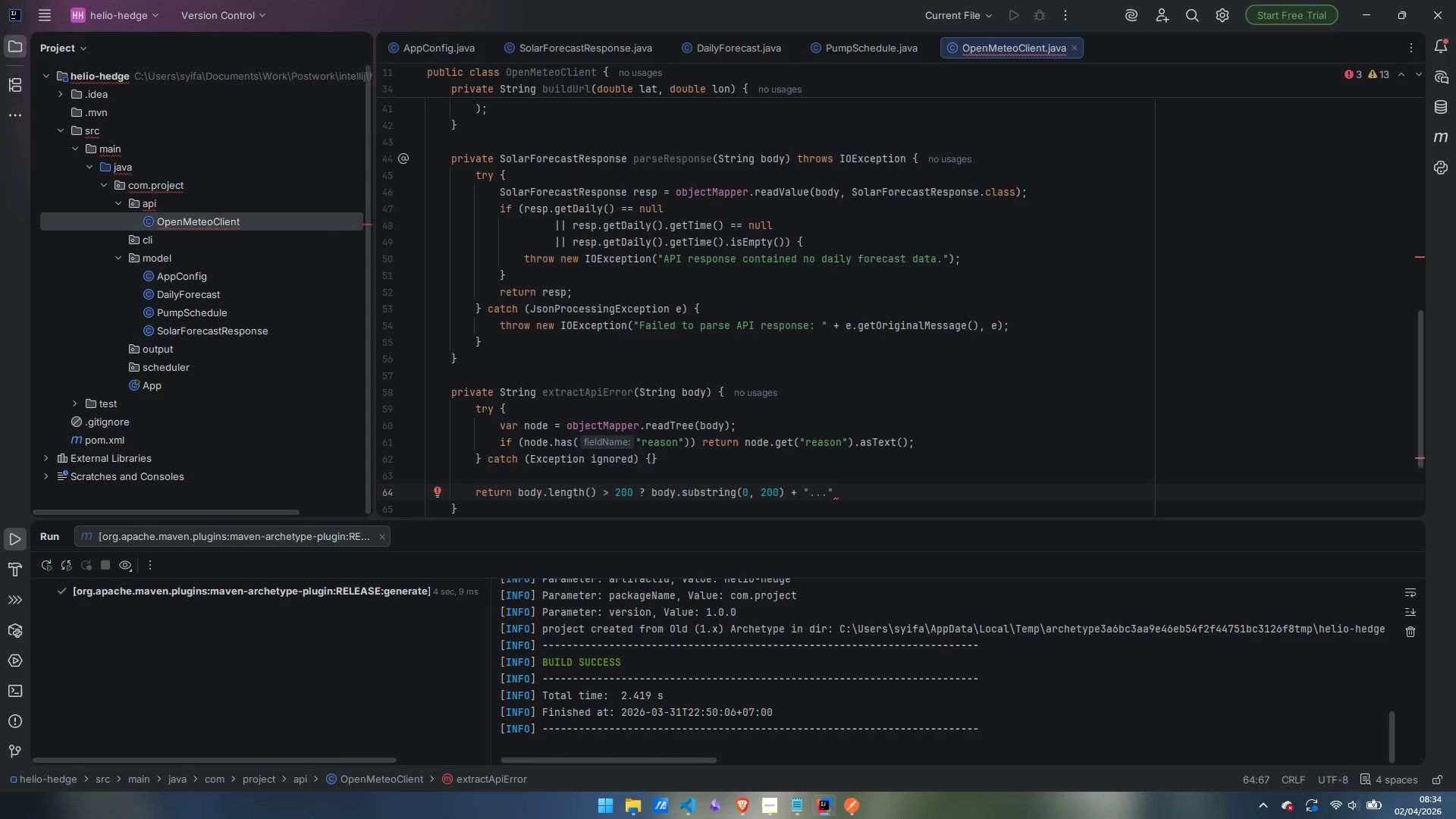 
key(ArrowRight)
 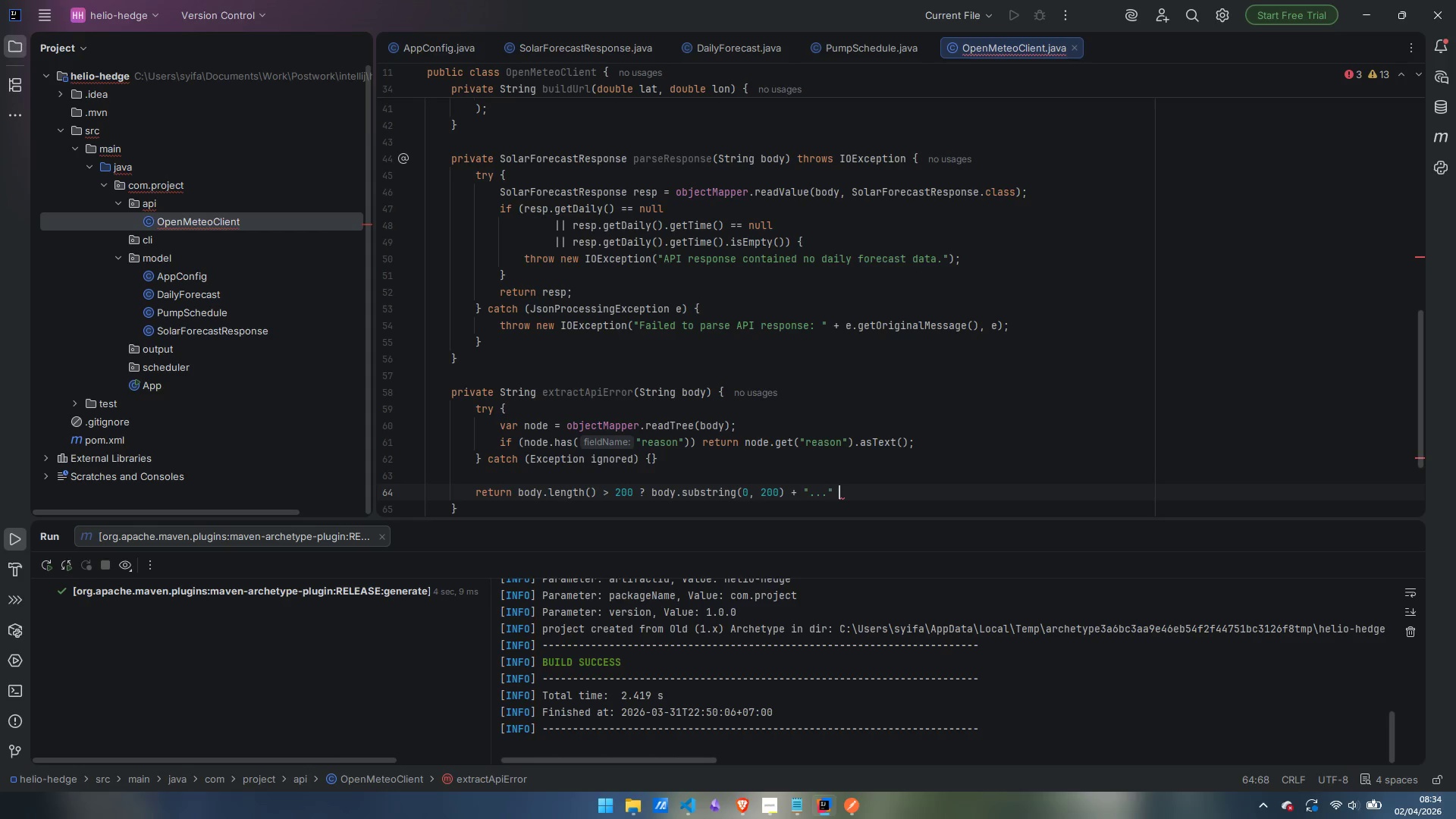 
type( ")
key(Backspace)
type(: body;)
 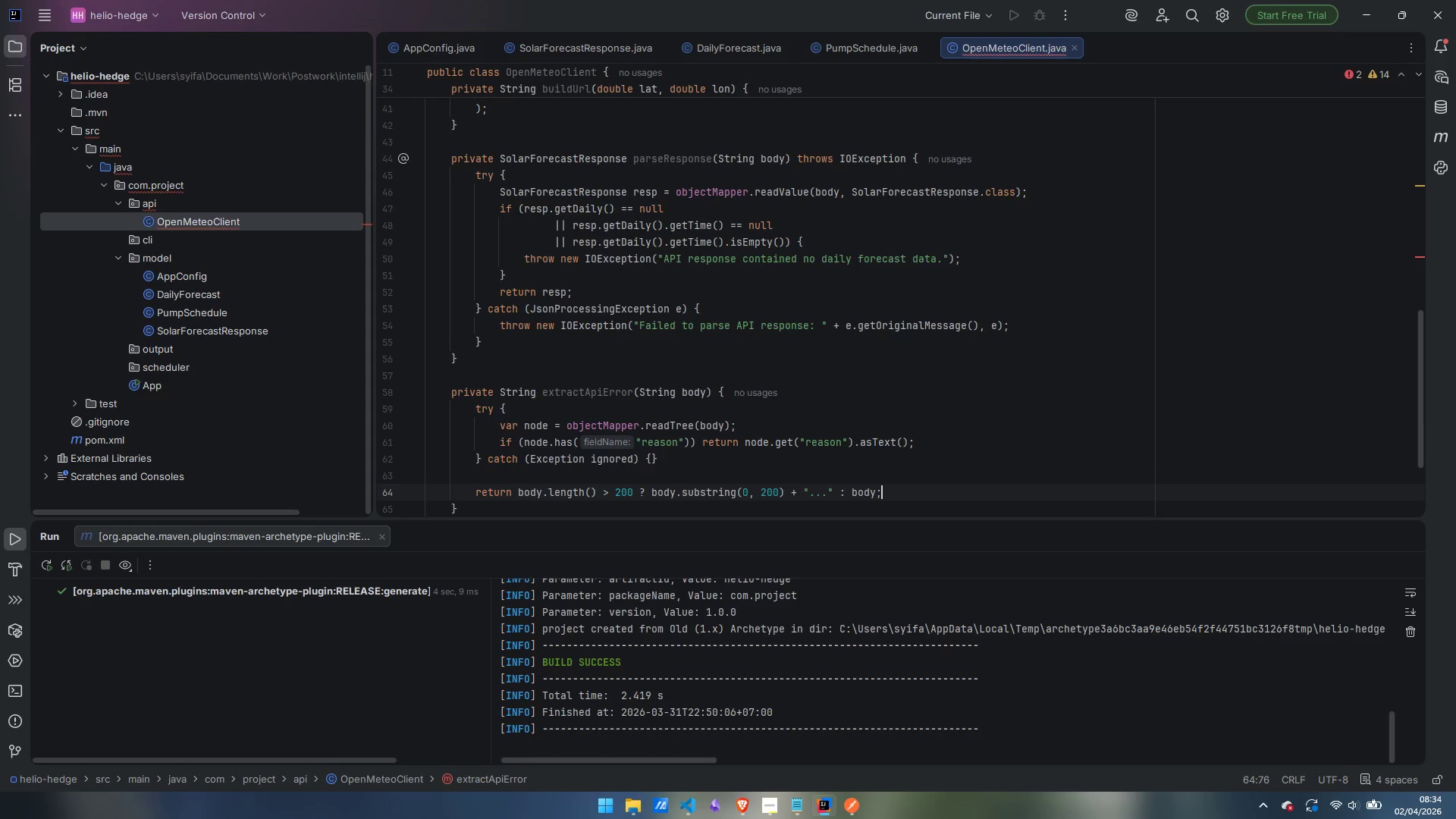 
wait(16.89)
 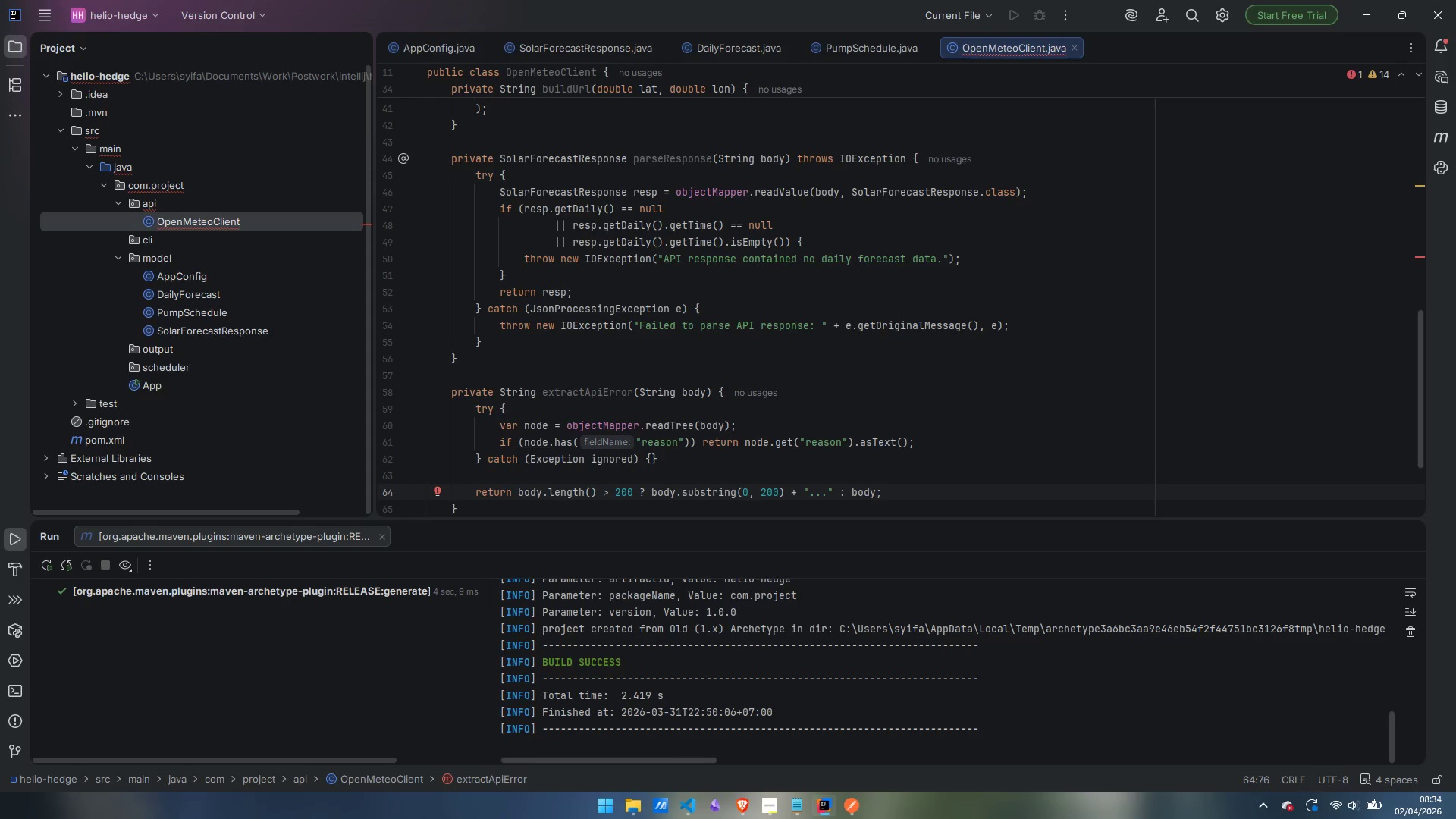 
scroll: coordinate [598, 467], scroll_direction: down, amount: 3.0
 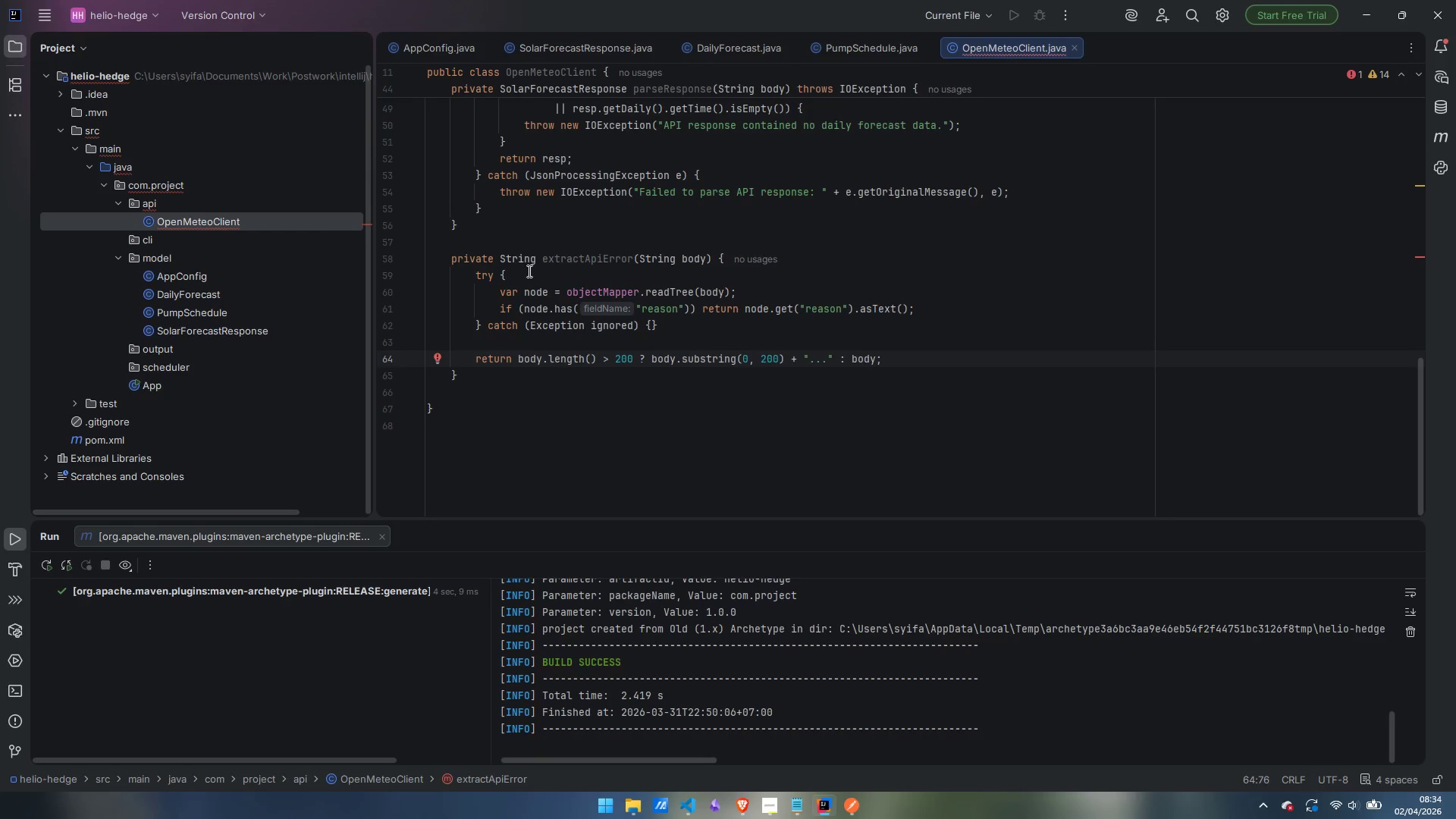 
scroll: coordinate [557, 296], scroll_direction: up, amount: 11.0
 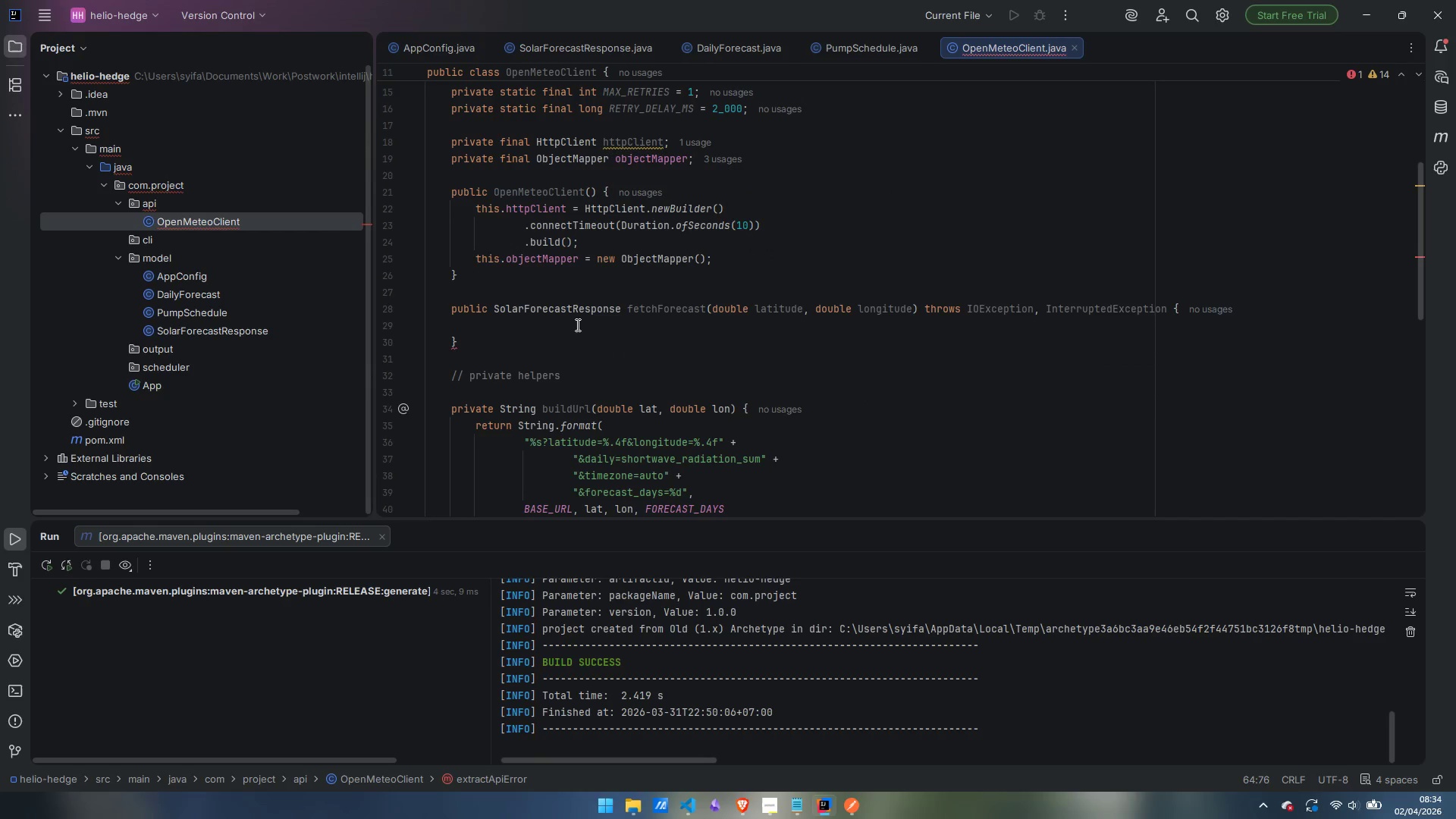 
left_click([577, 323])
 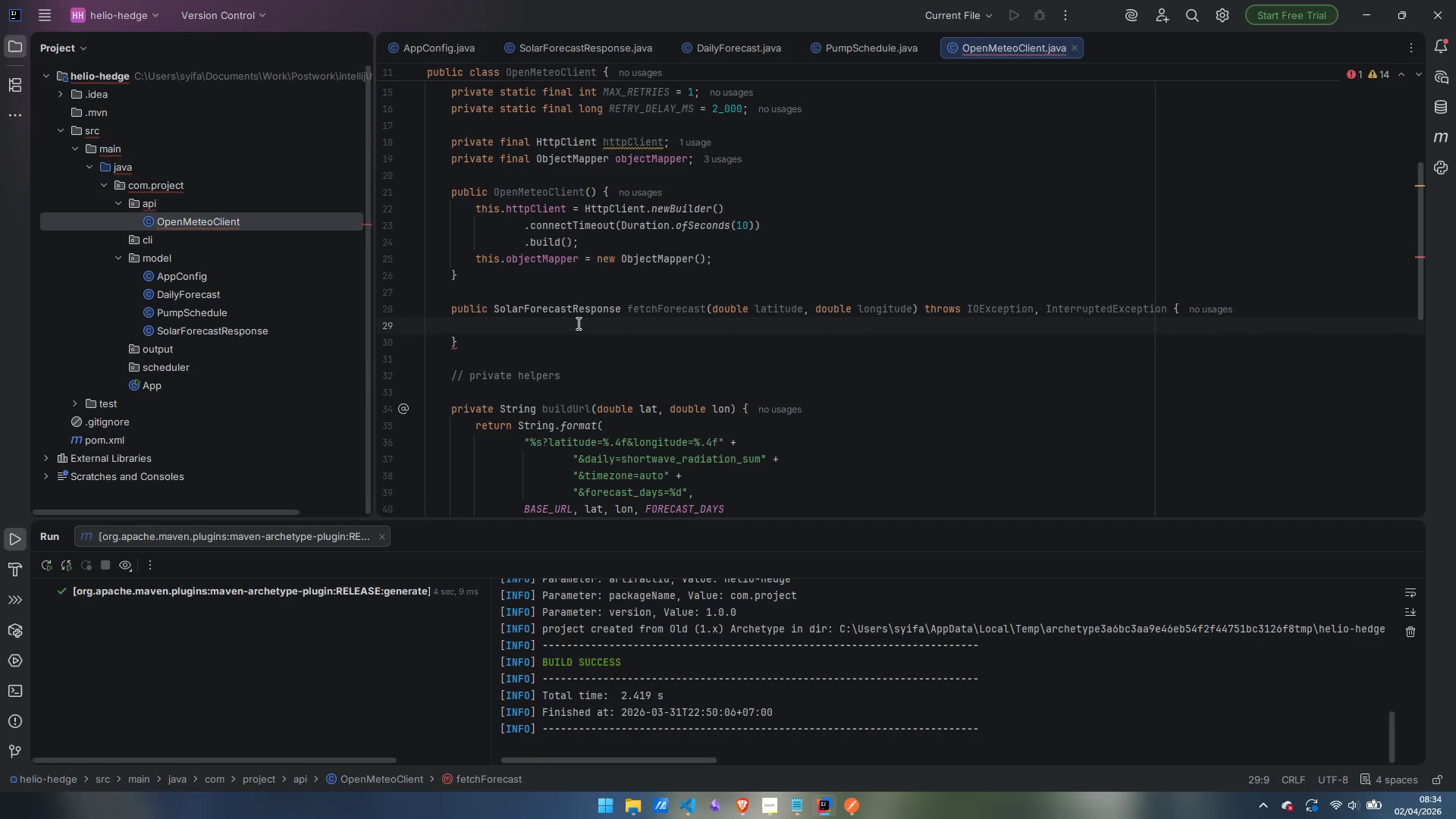 
wait(6.5)
 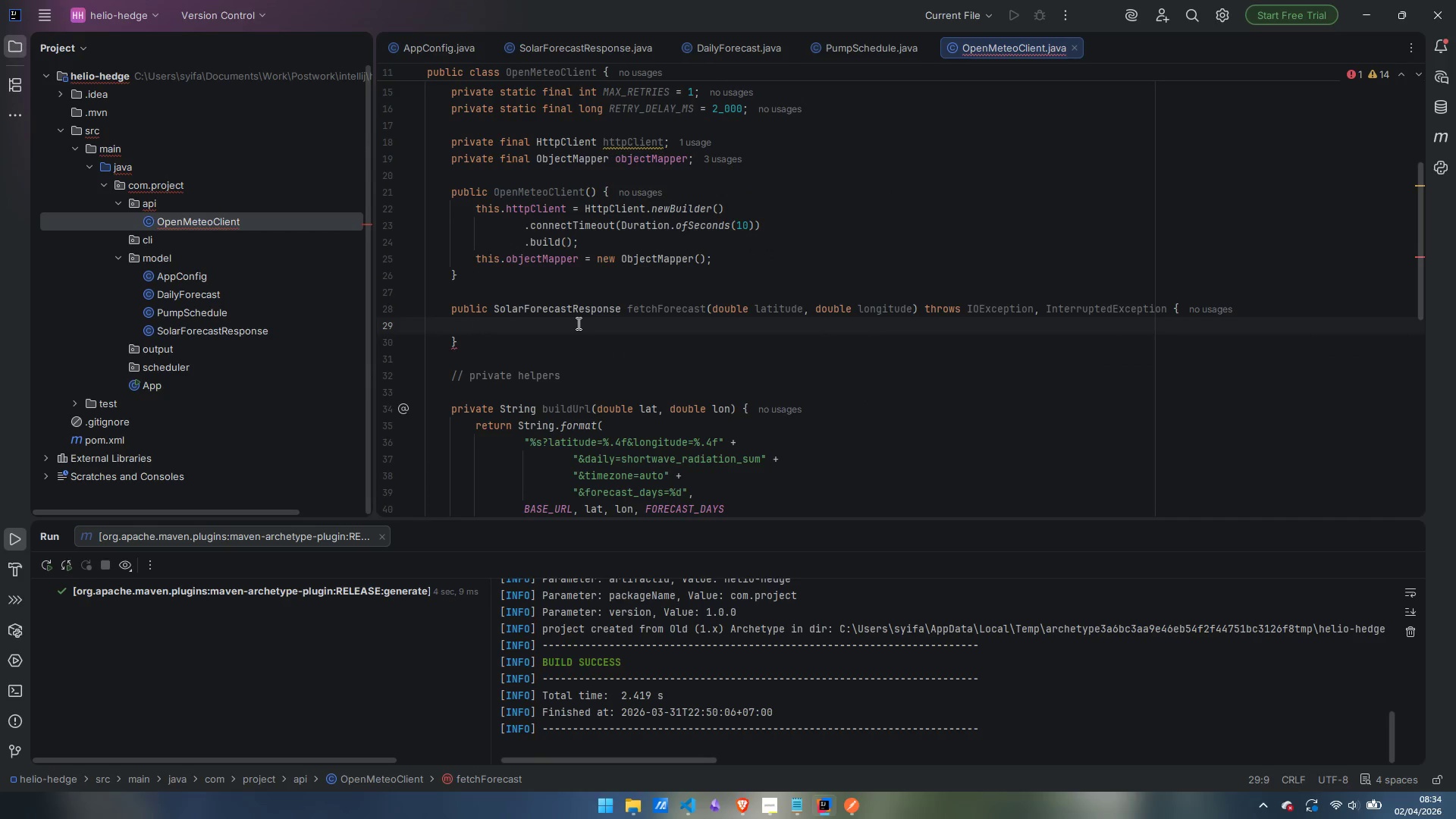 
type(String url = buildUrl)
 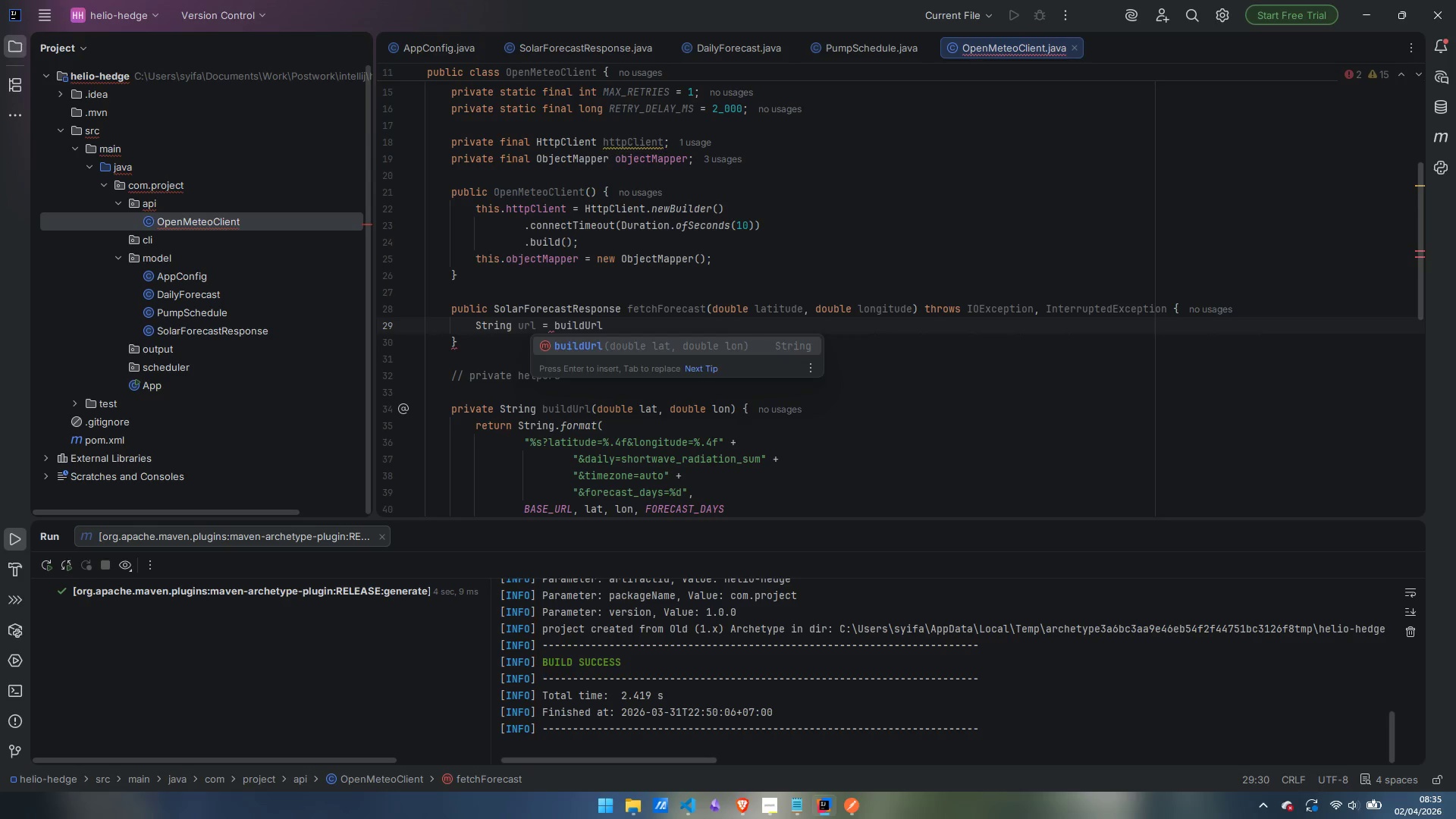 
key(Enter)
 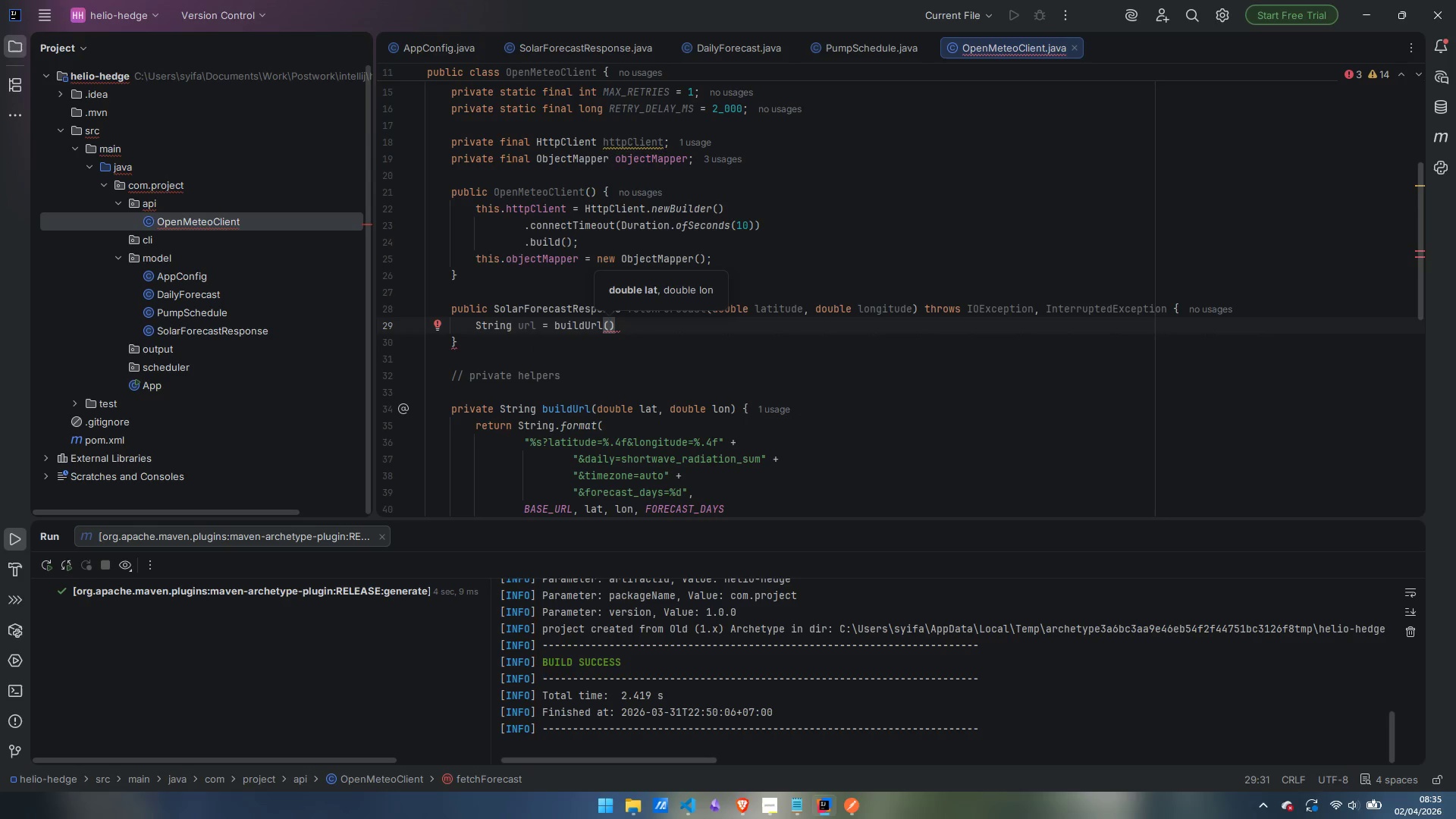 
type(latitude, longitude)
 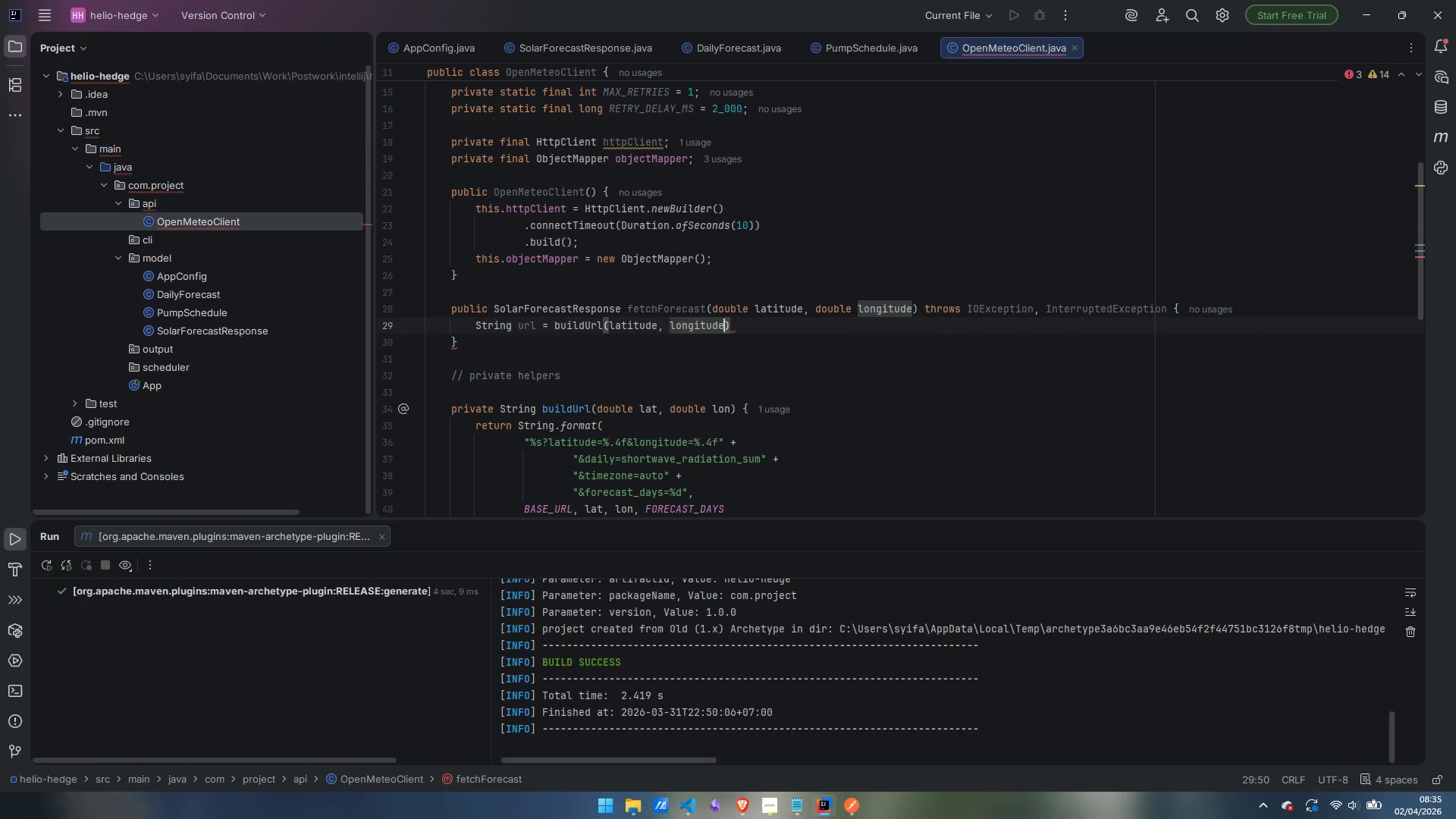 
key(ArrowRight)
 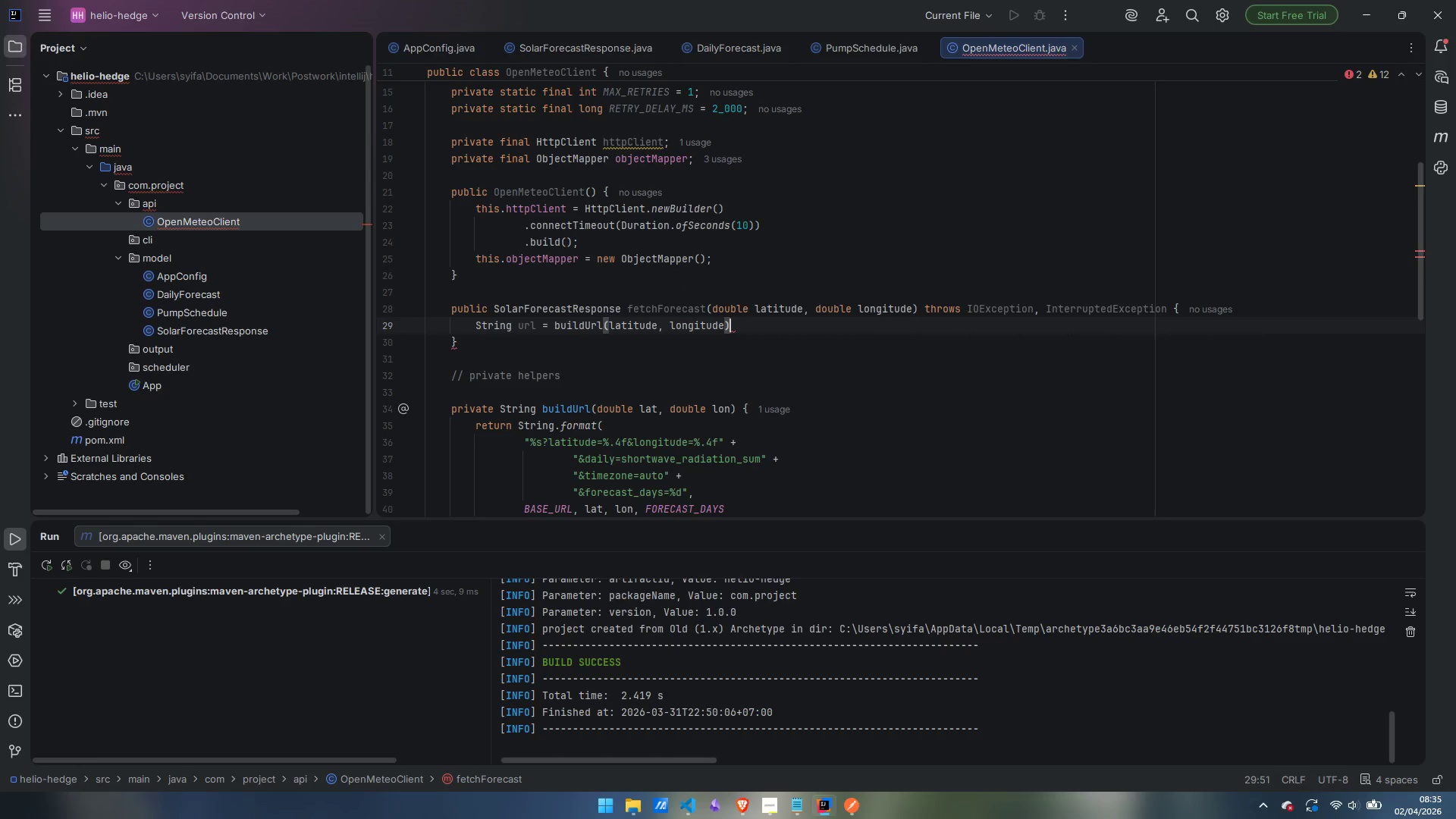 
key(Semicolon)
 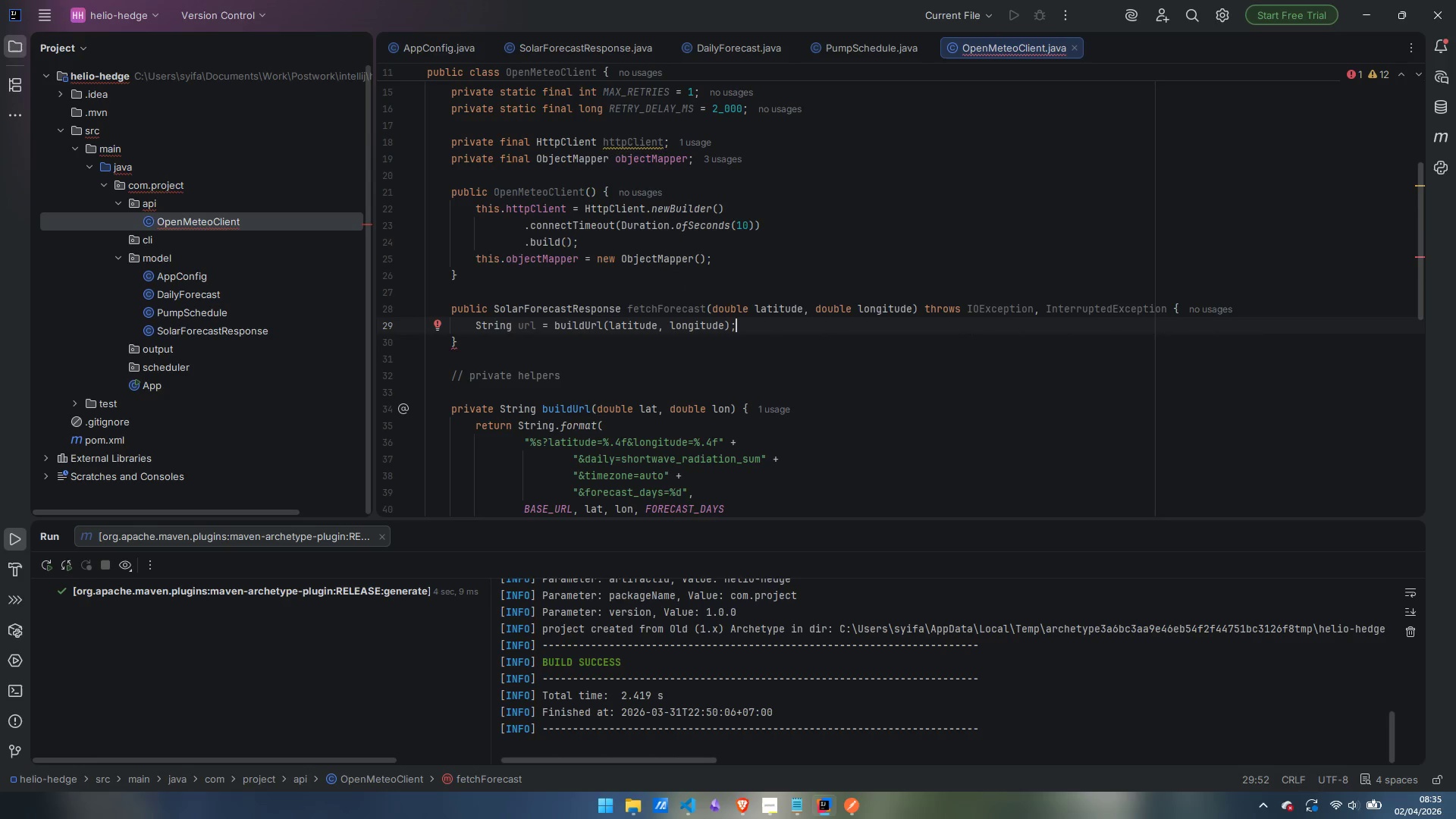 
key(Enter)
 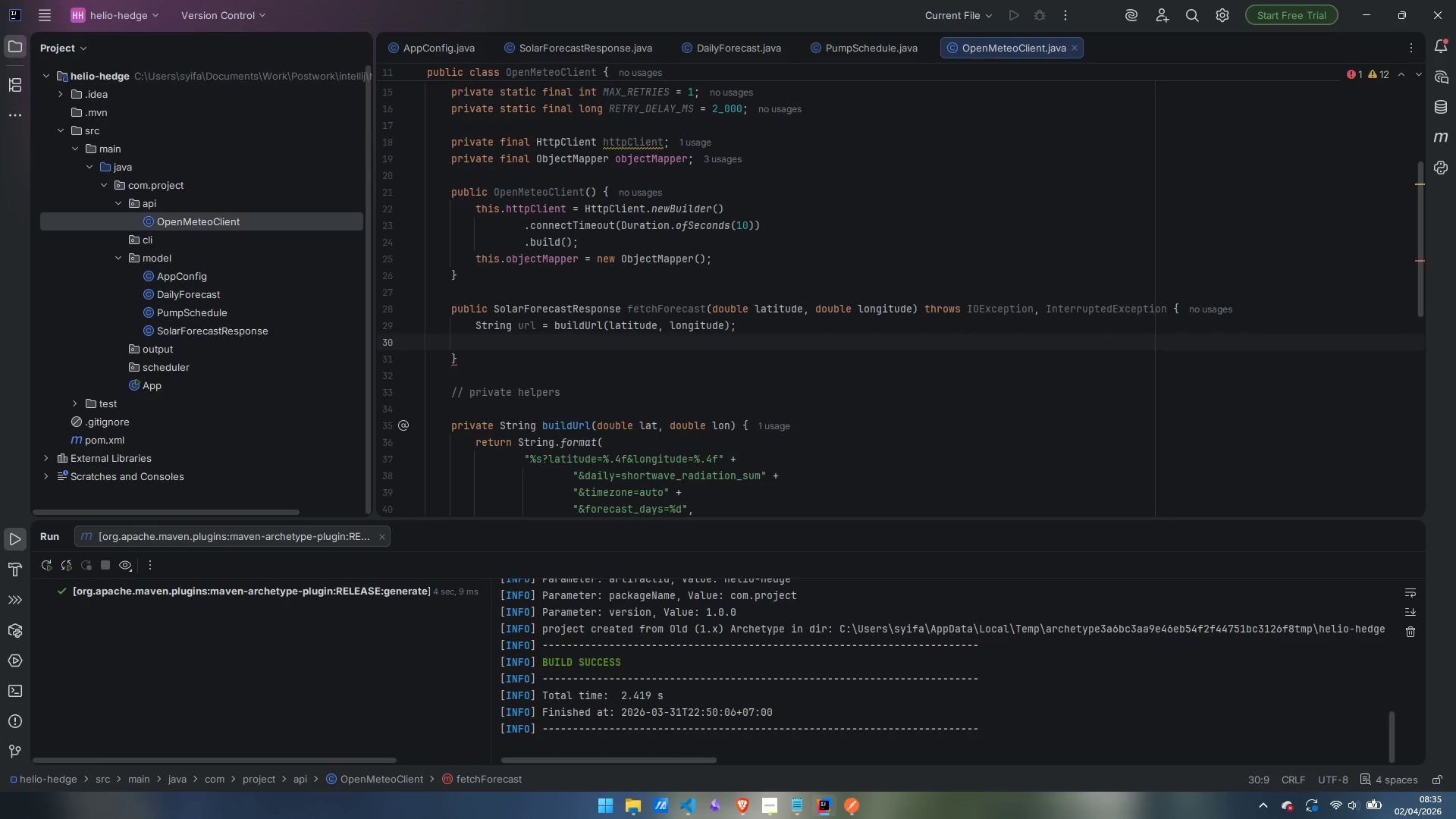 
wait(6.8)
 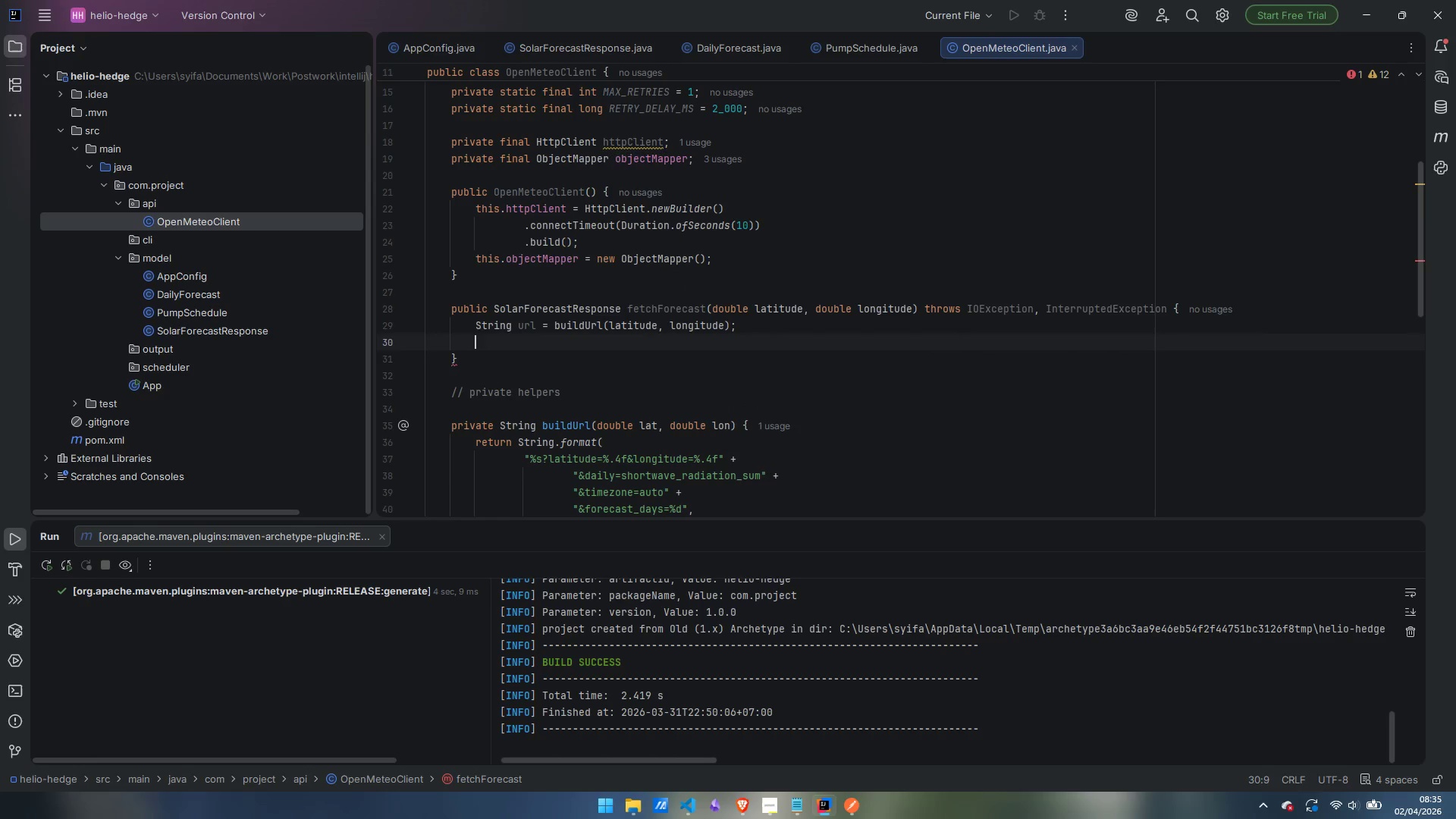 
type(sout)
key(Tab)
type("[API[)
key(Backspace)
type(] Fetching solar forecast from: )
 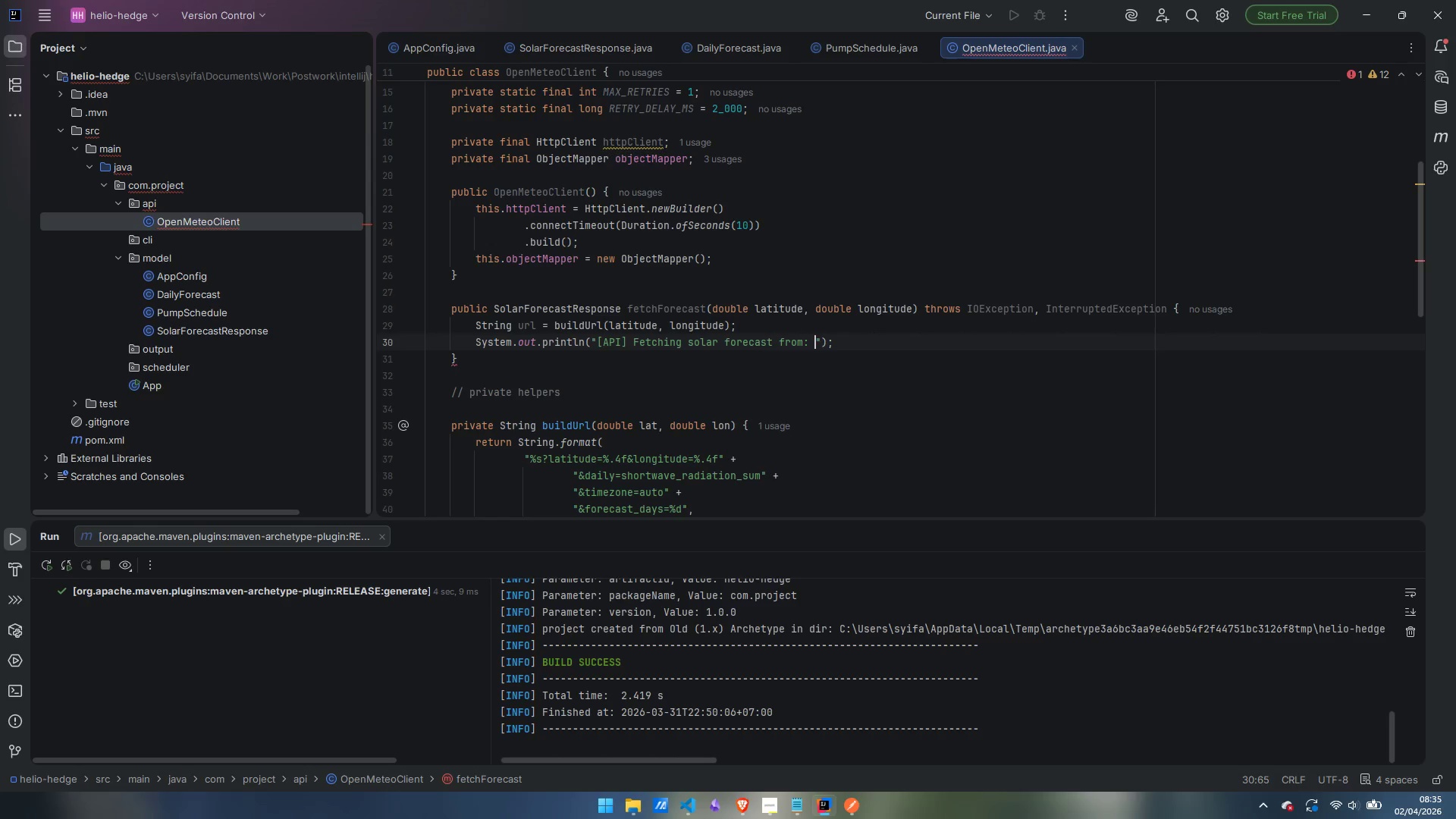 
key(ArrowRight)
 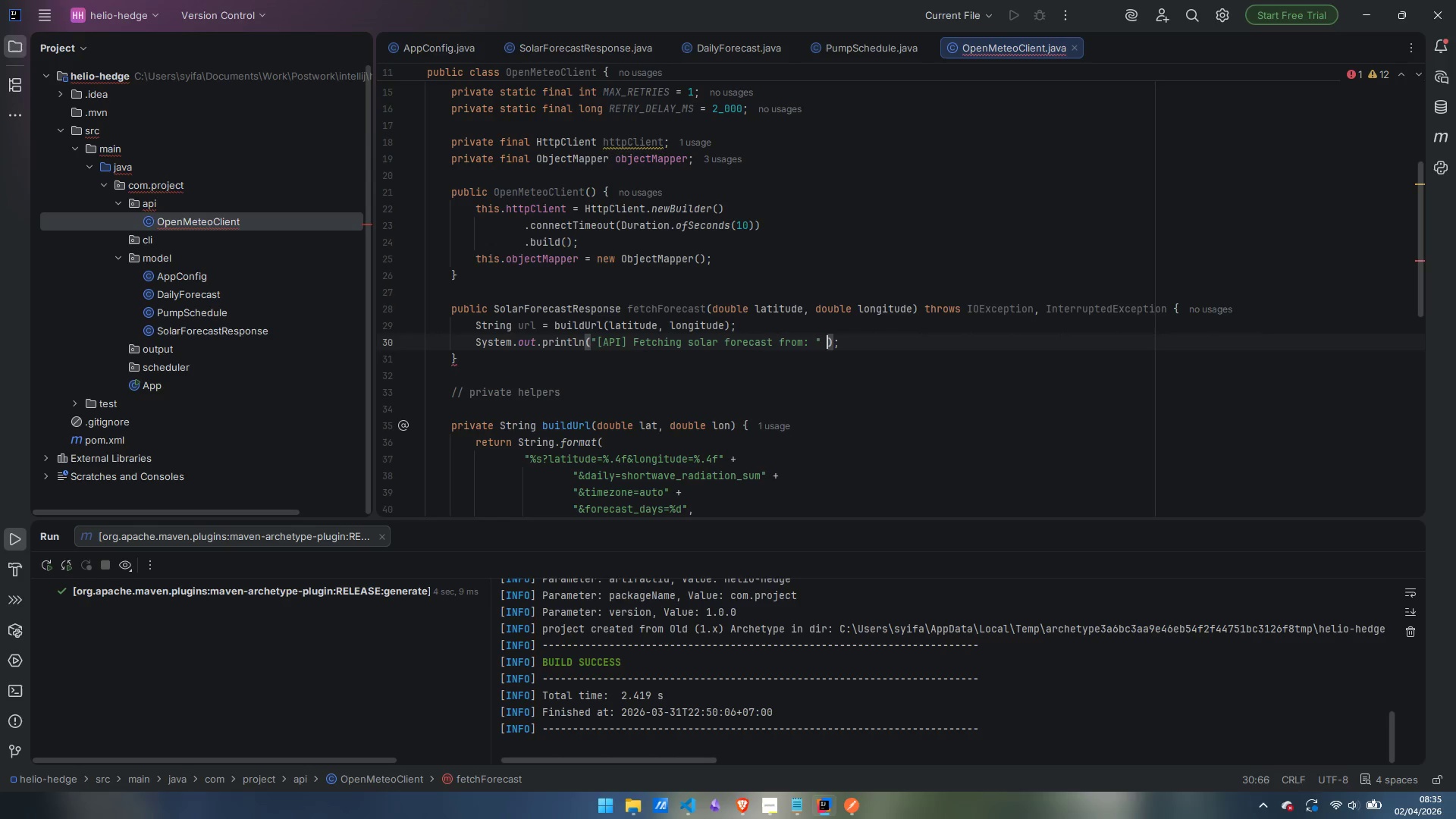 
type( + url)
 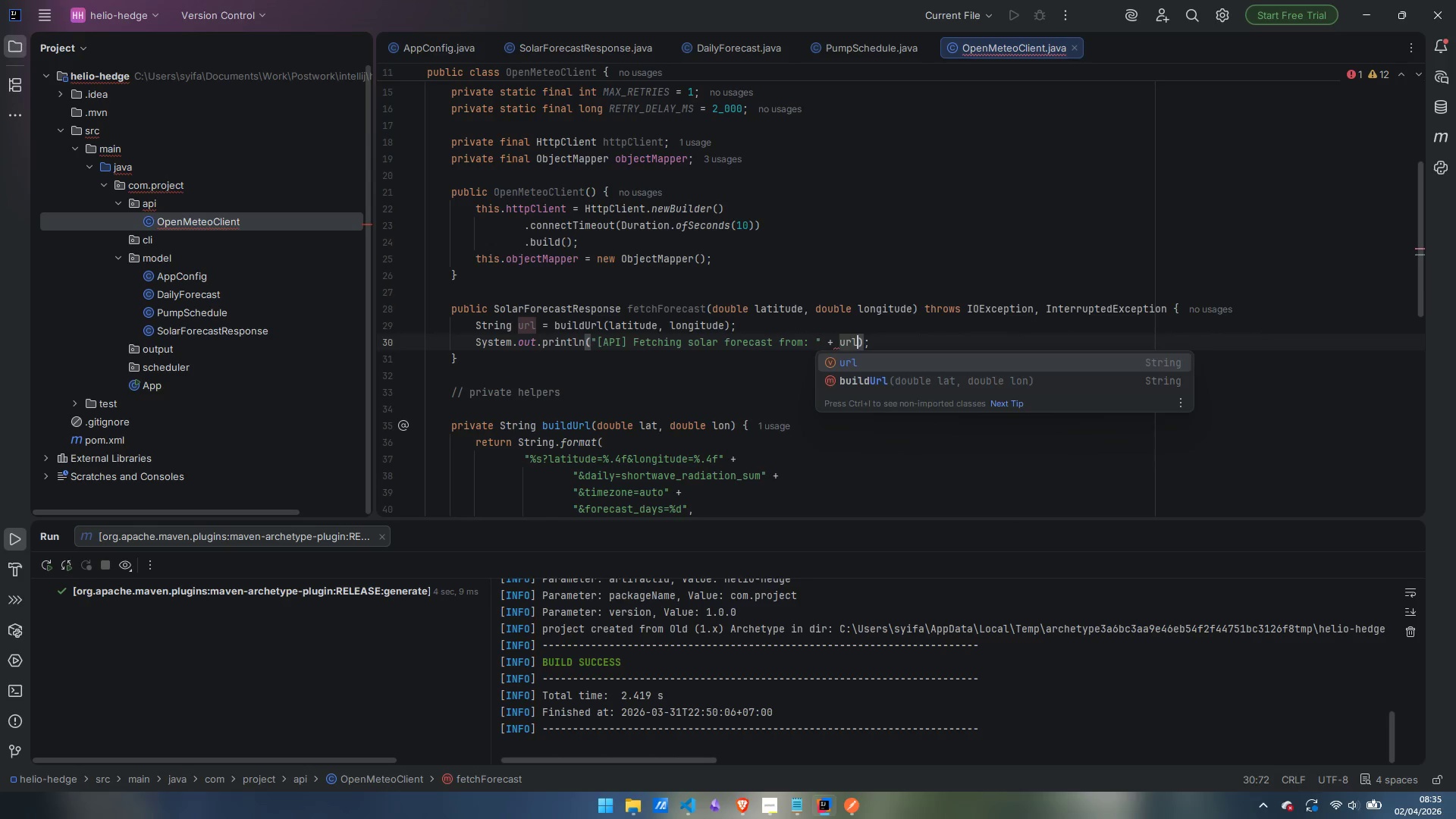 
key(ArrowRight)
 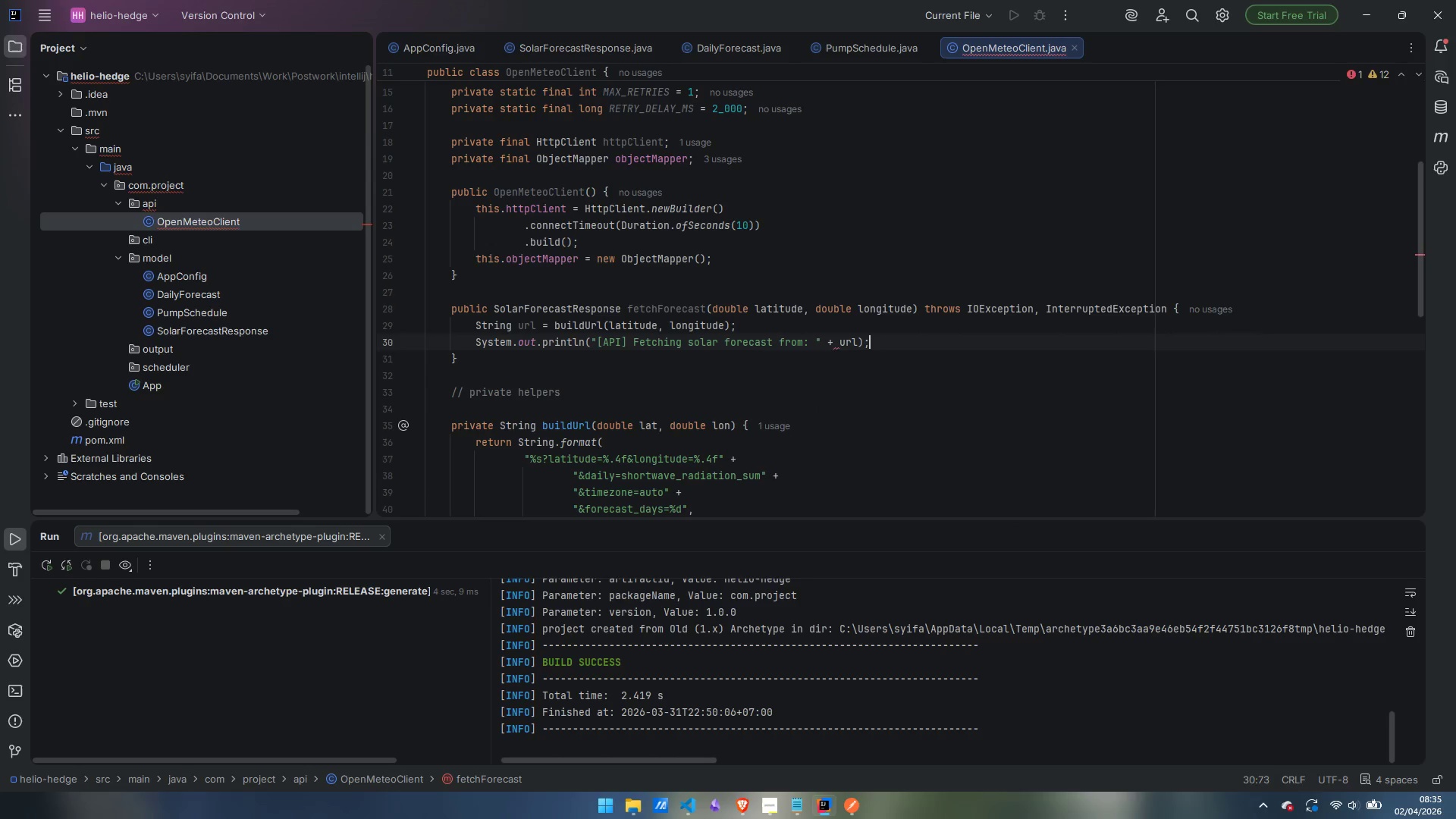 
key(ArrowRight)
 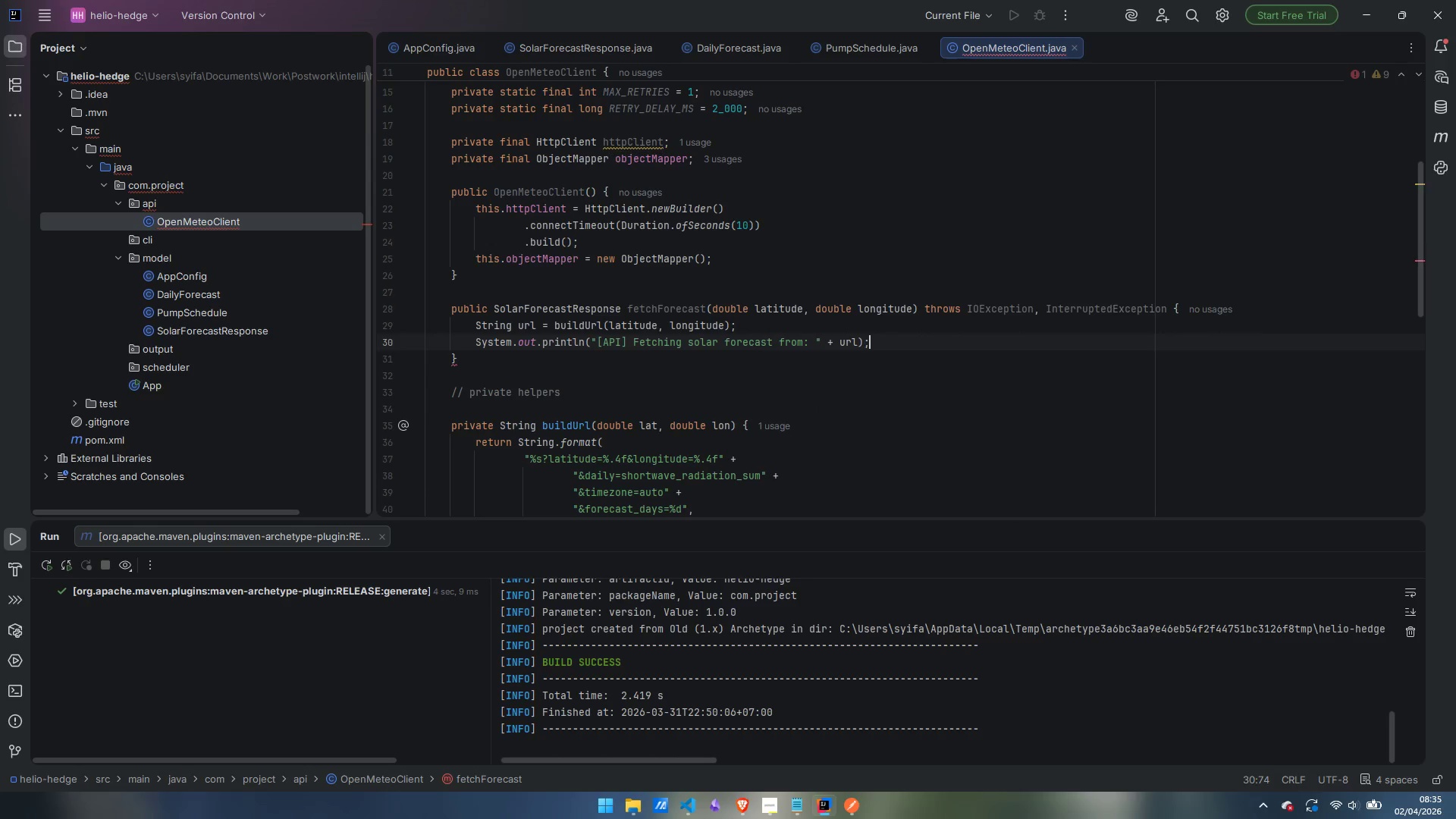 
key(Enter)
 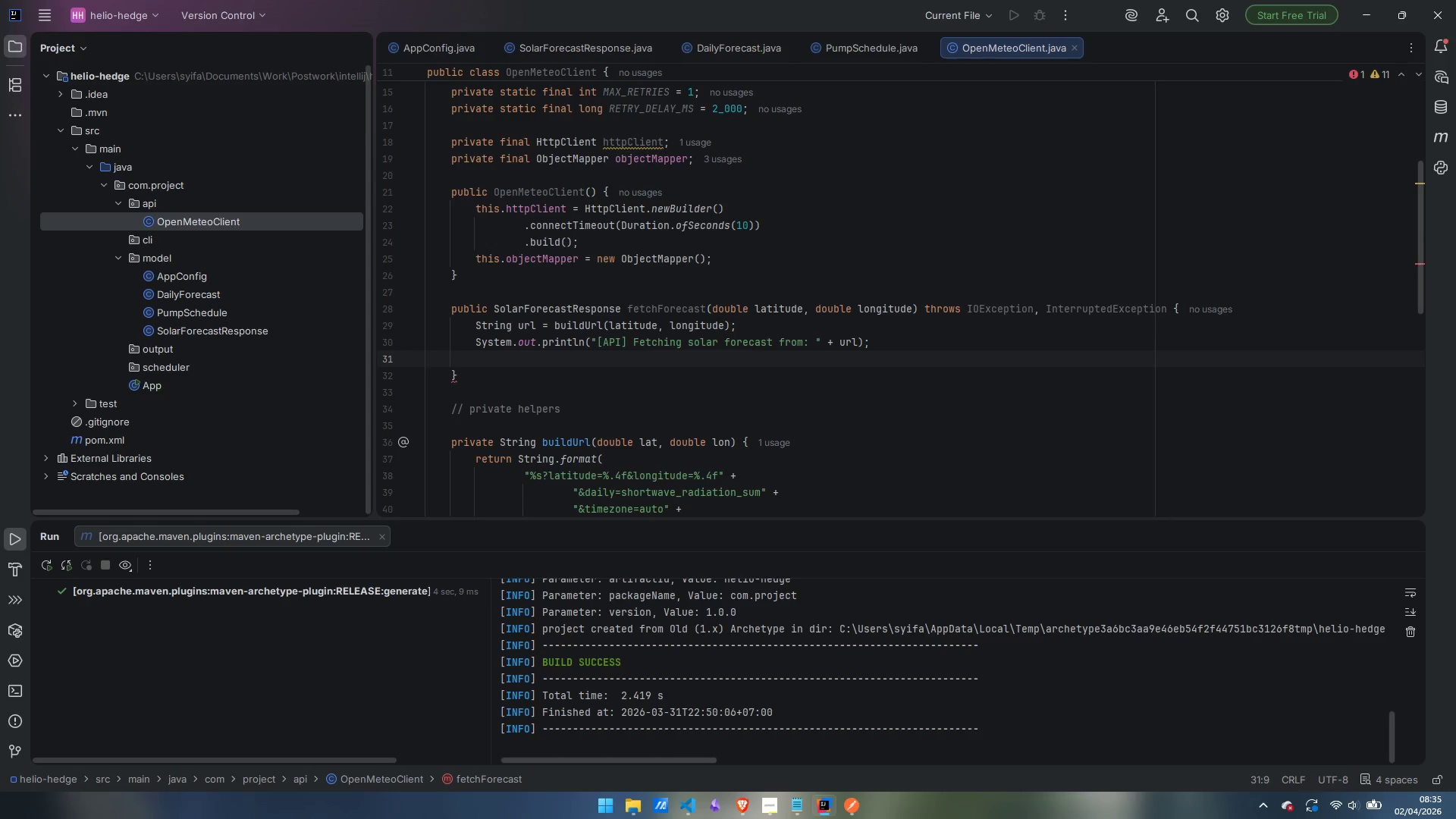 
key(Enter)
 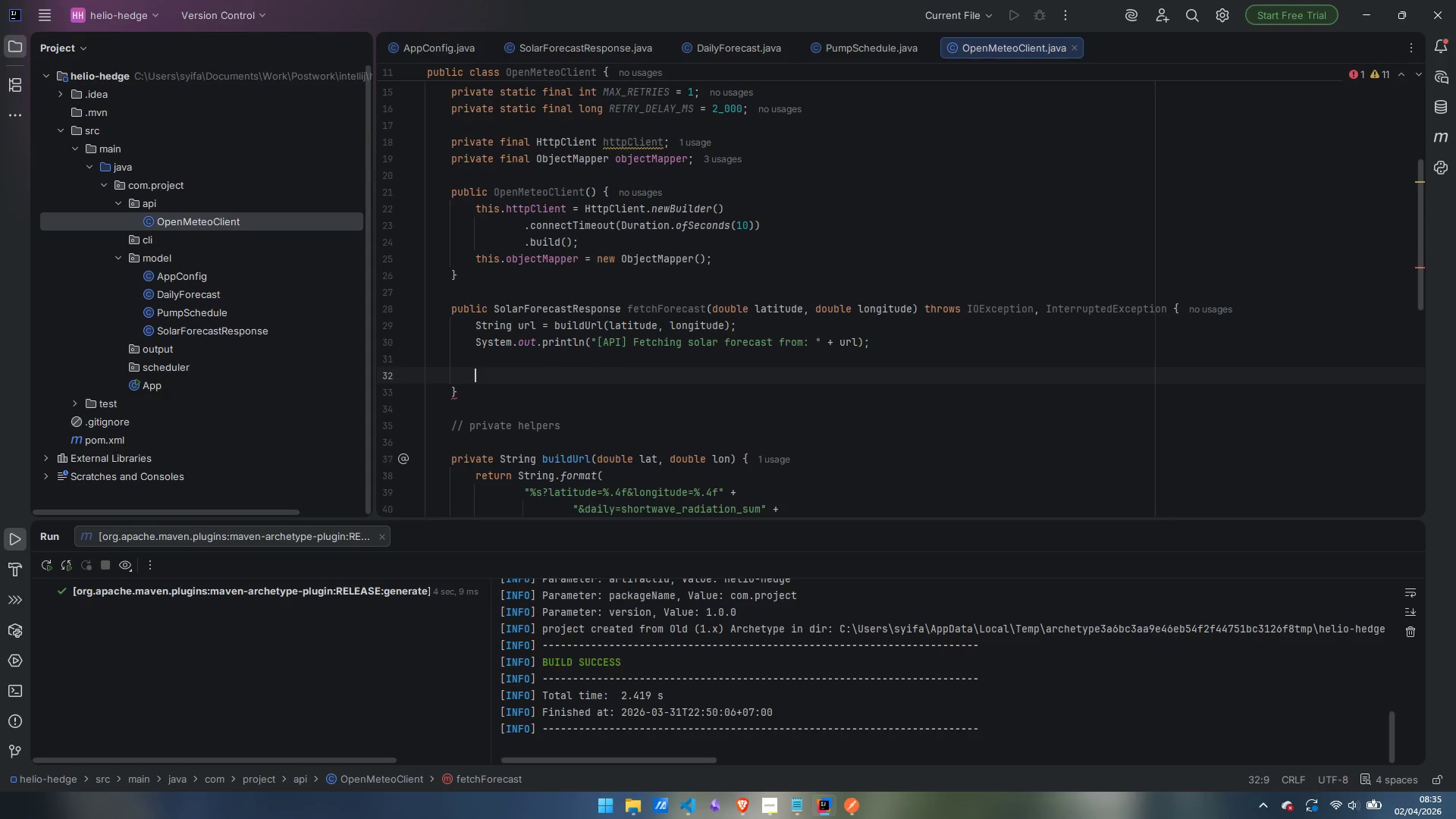 
wait(7.73)
 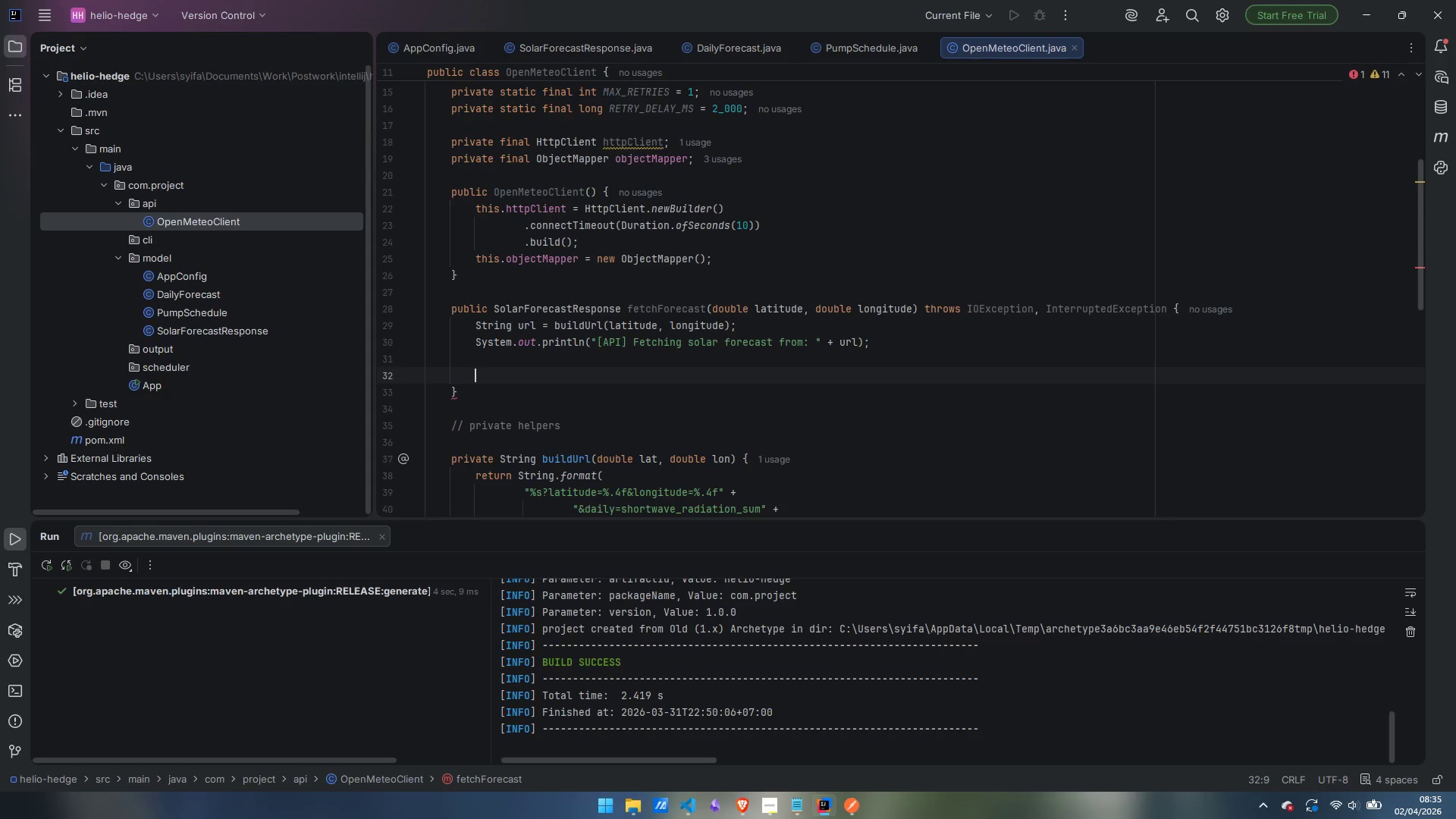 
type(for (int attempt = 0; attempt <= MAX_RETRIES )
key(Backspace)
type(; i)
 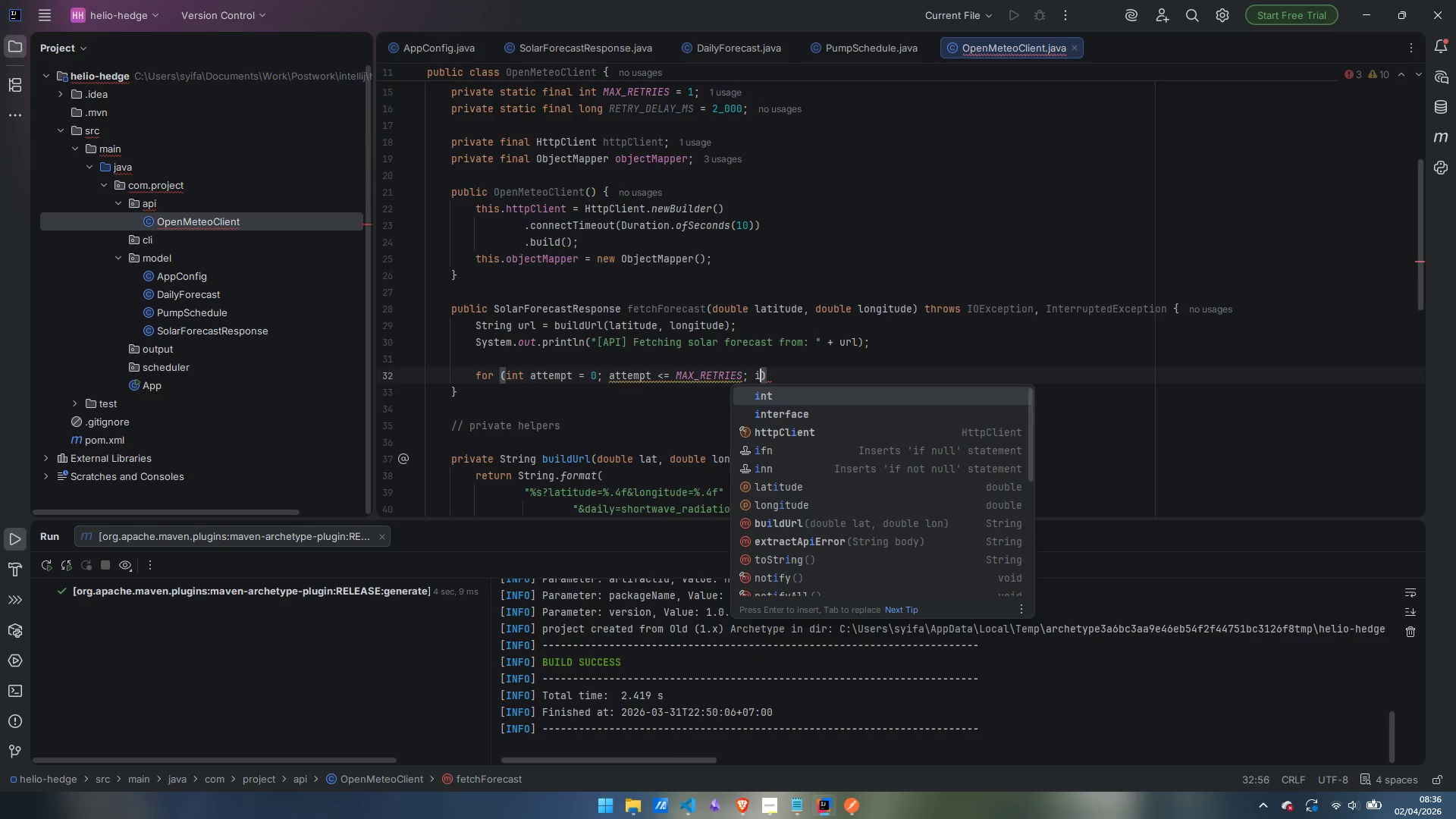 
 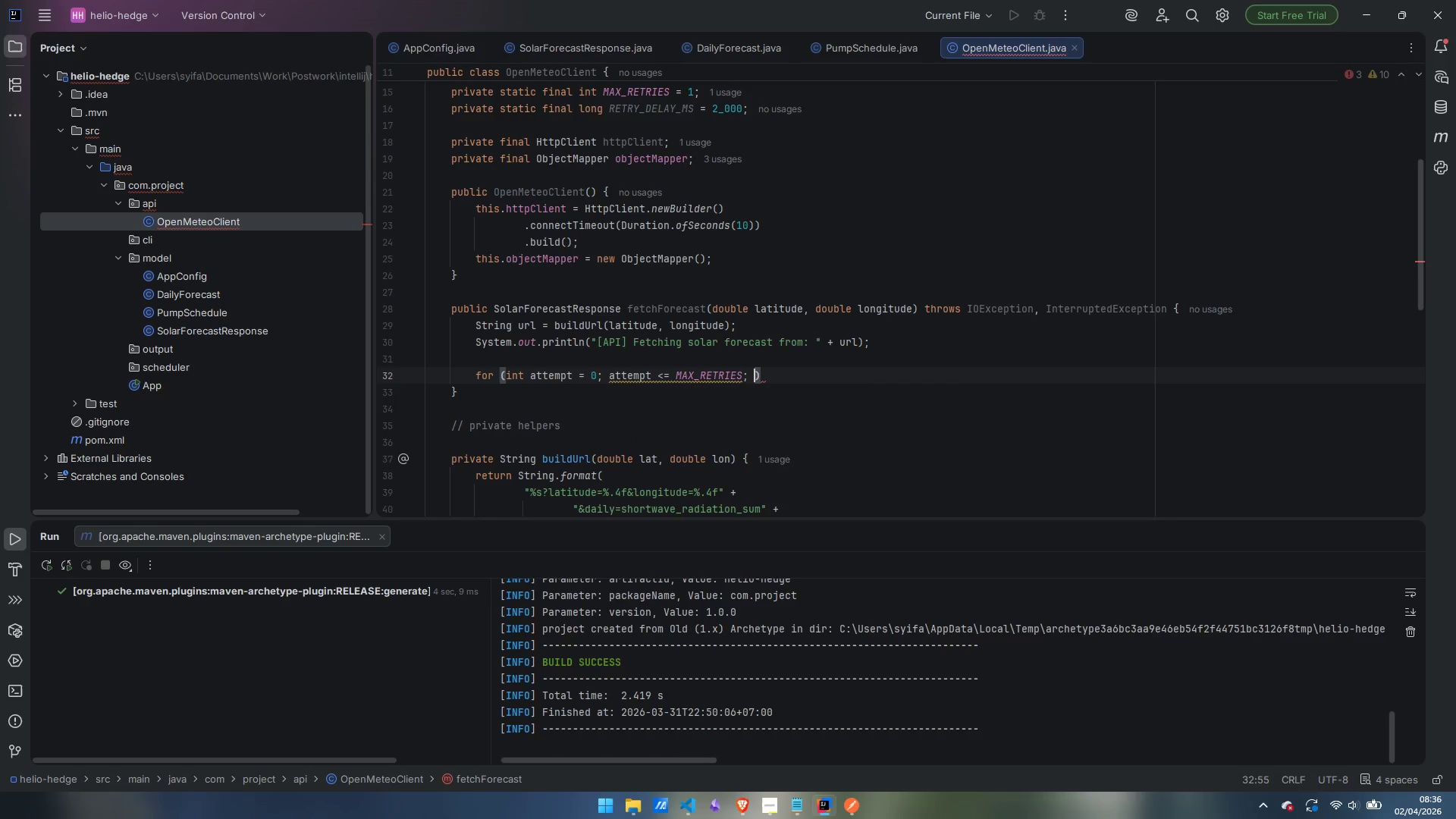 
hold_key(key=ShiftLeft, duration=1.11)
 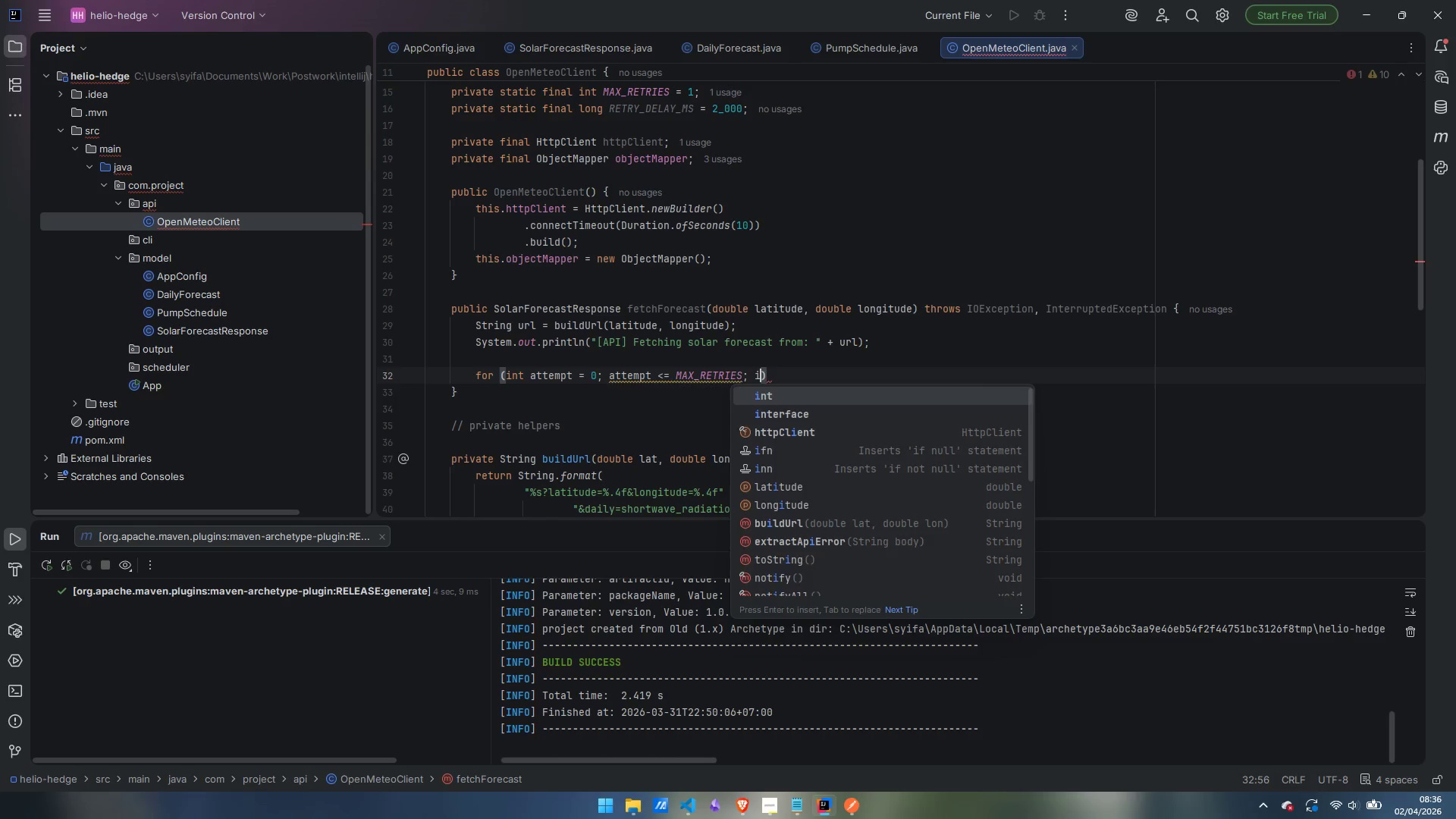 
key(Control+ControlLeft)
 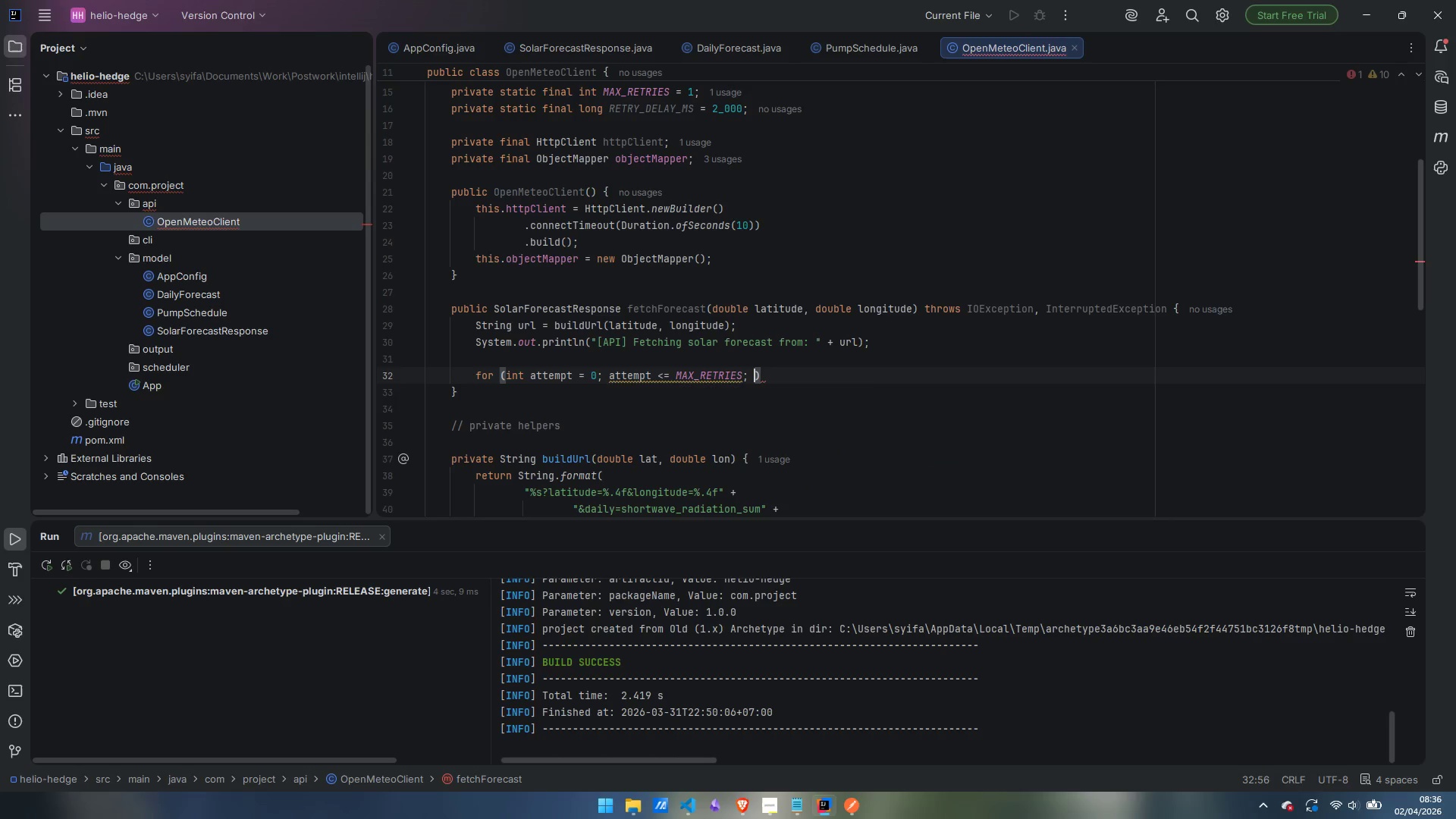 
key(Control+Backspace)
 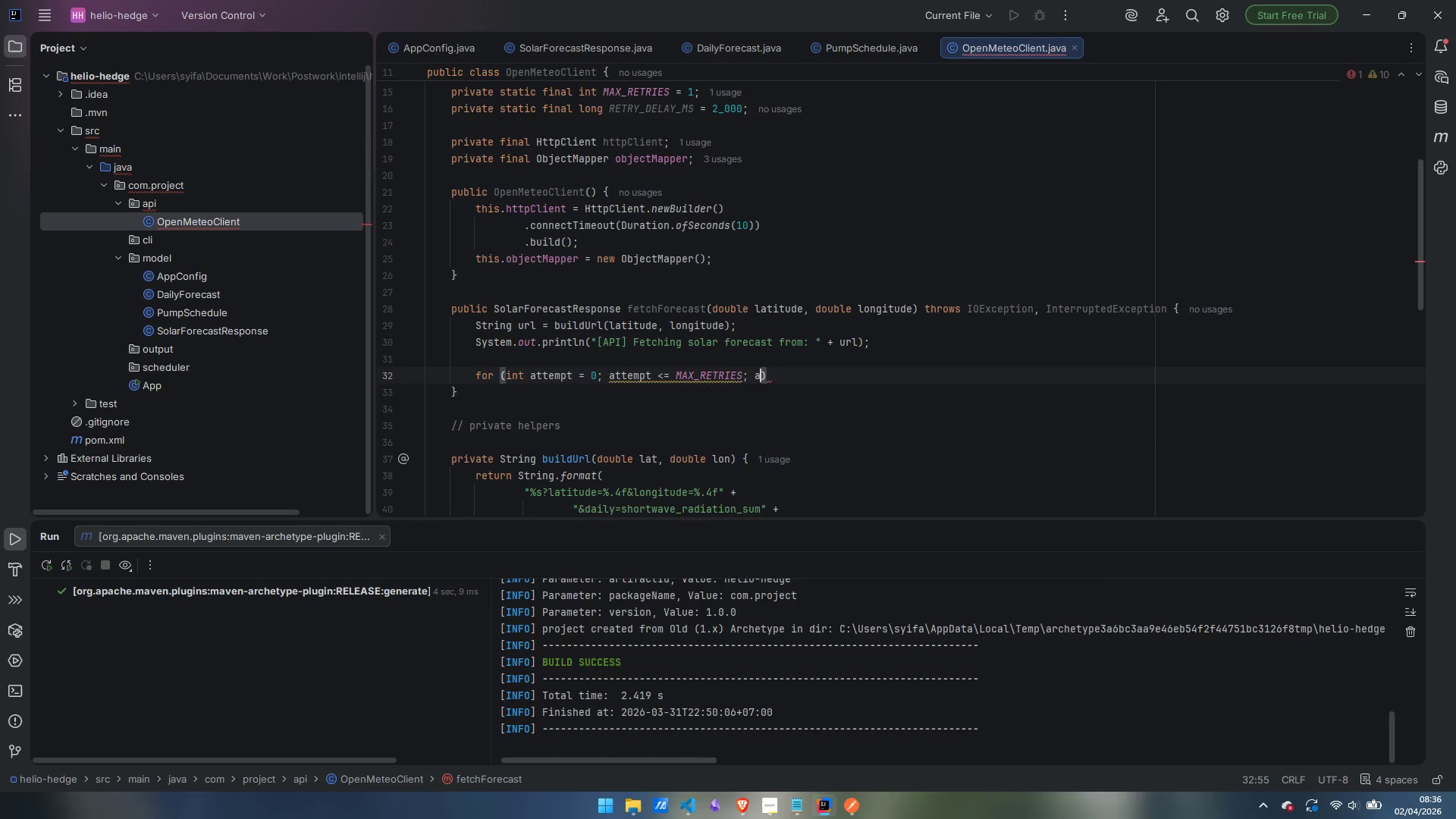 
type(attept)
 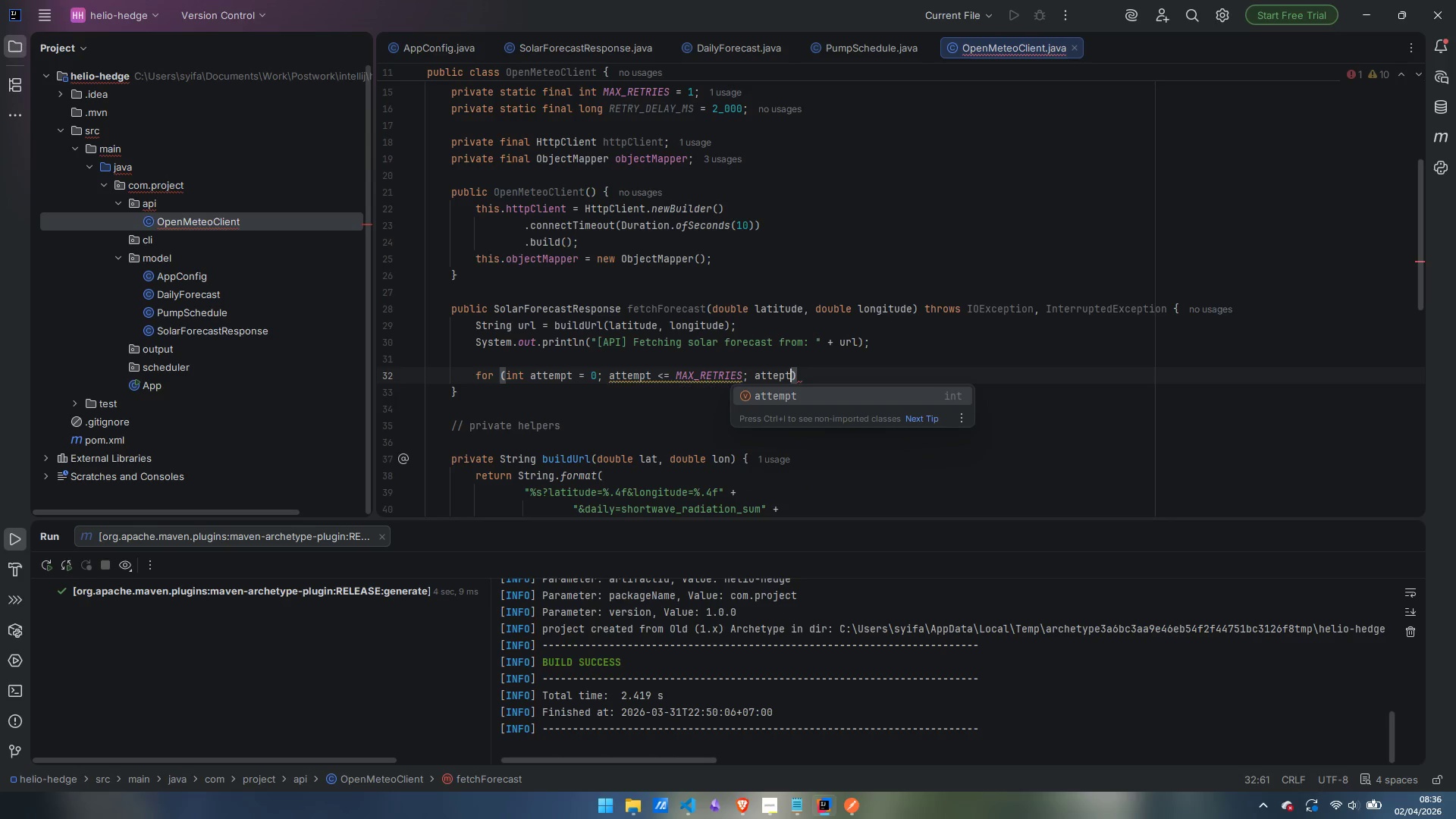 
key(Enter)
 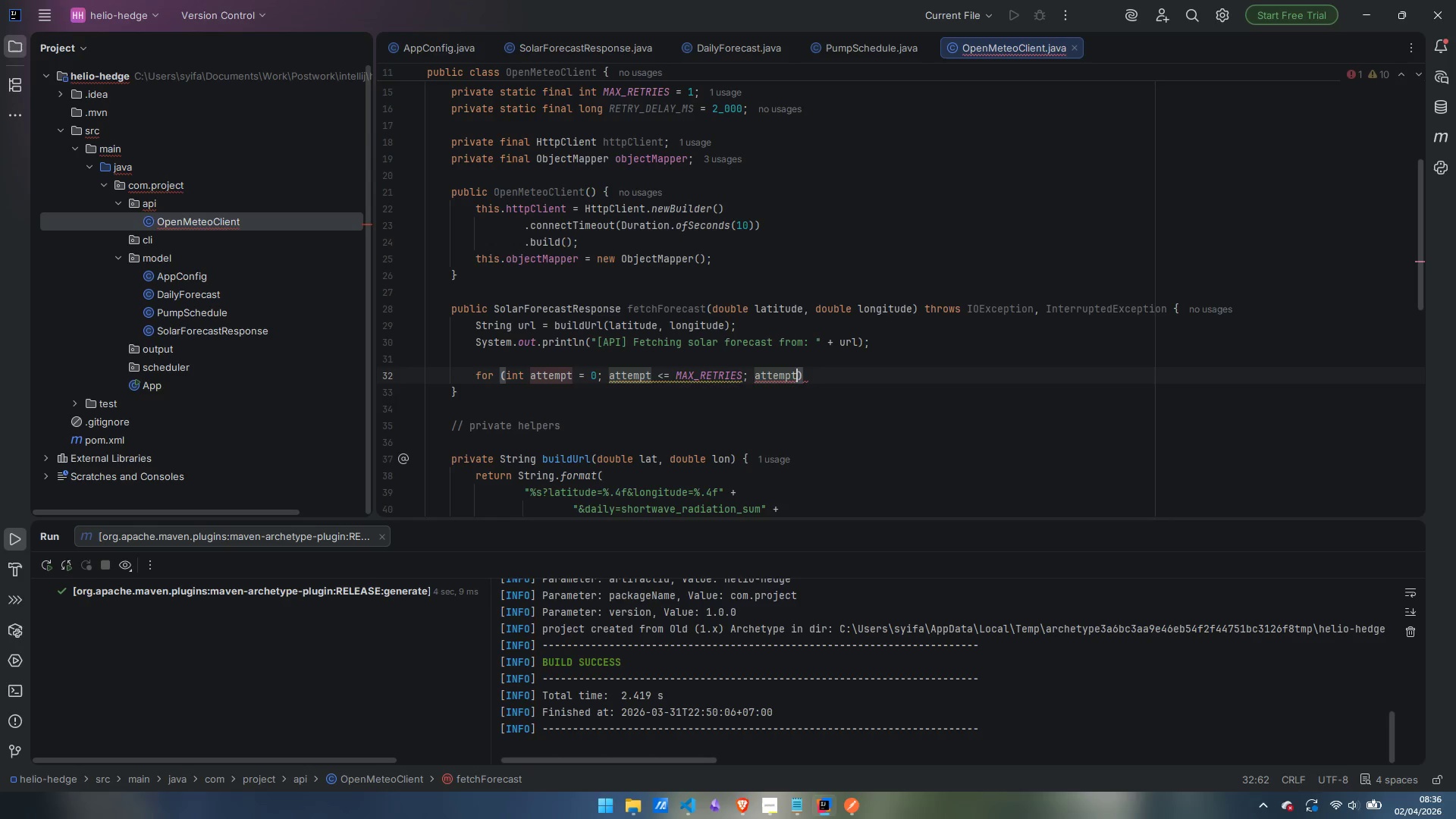 
key(Shift+Equal)
 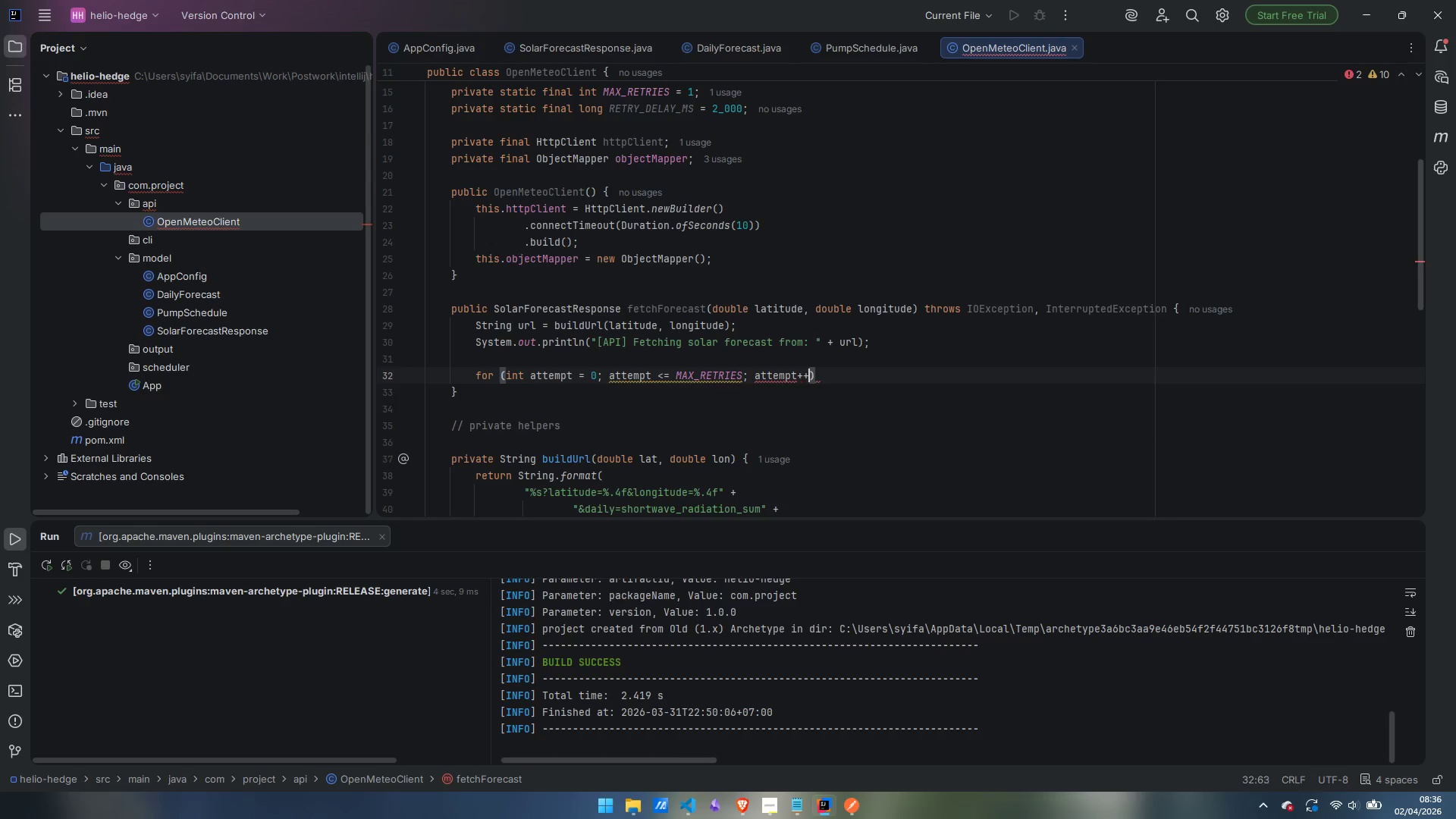 
key(Shift+Equal)
 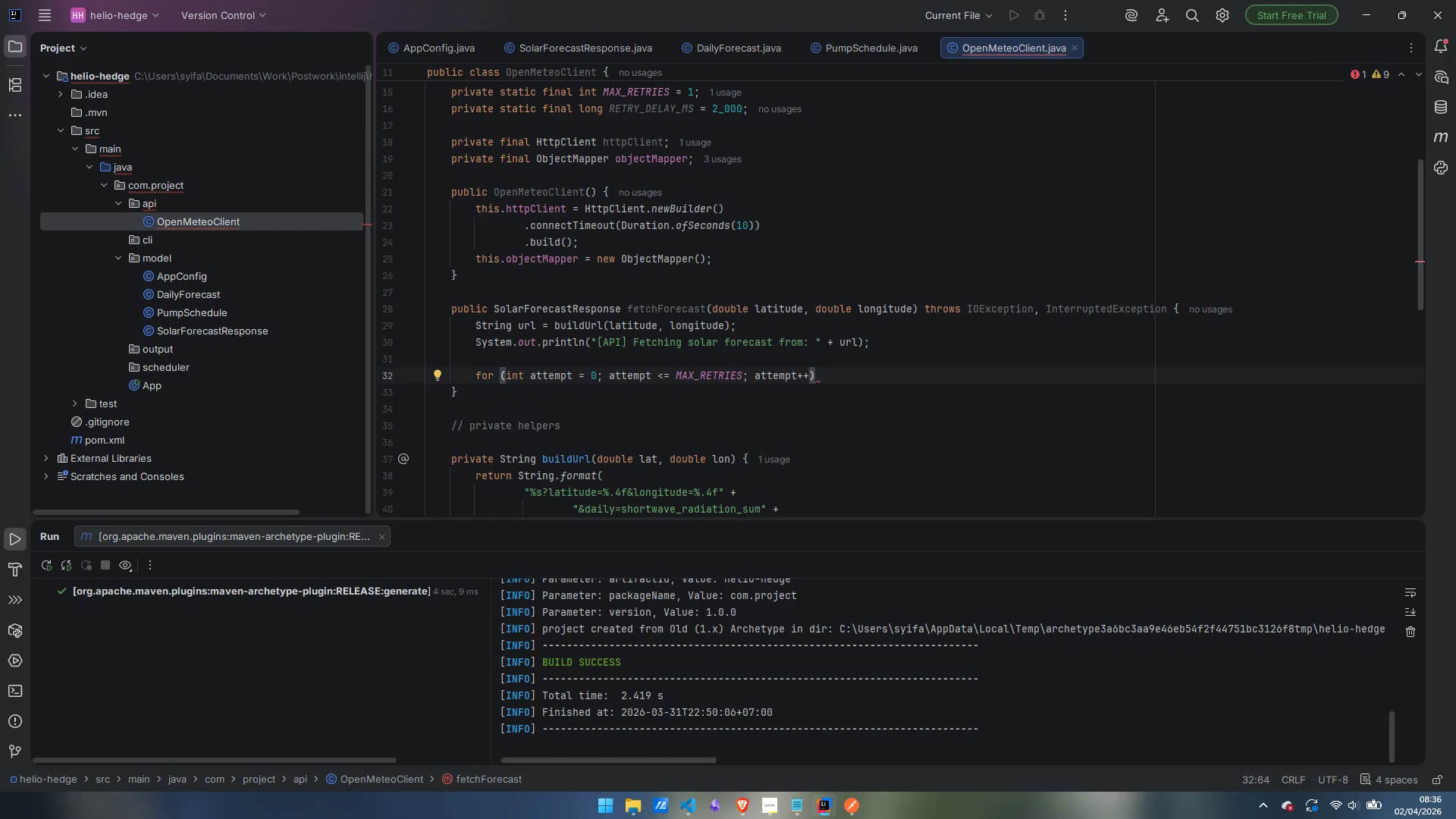 
key(ArrowRight)
 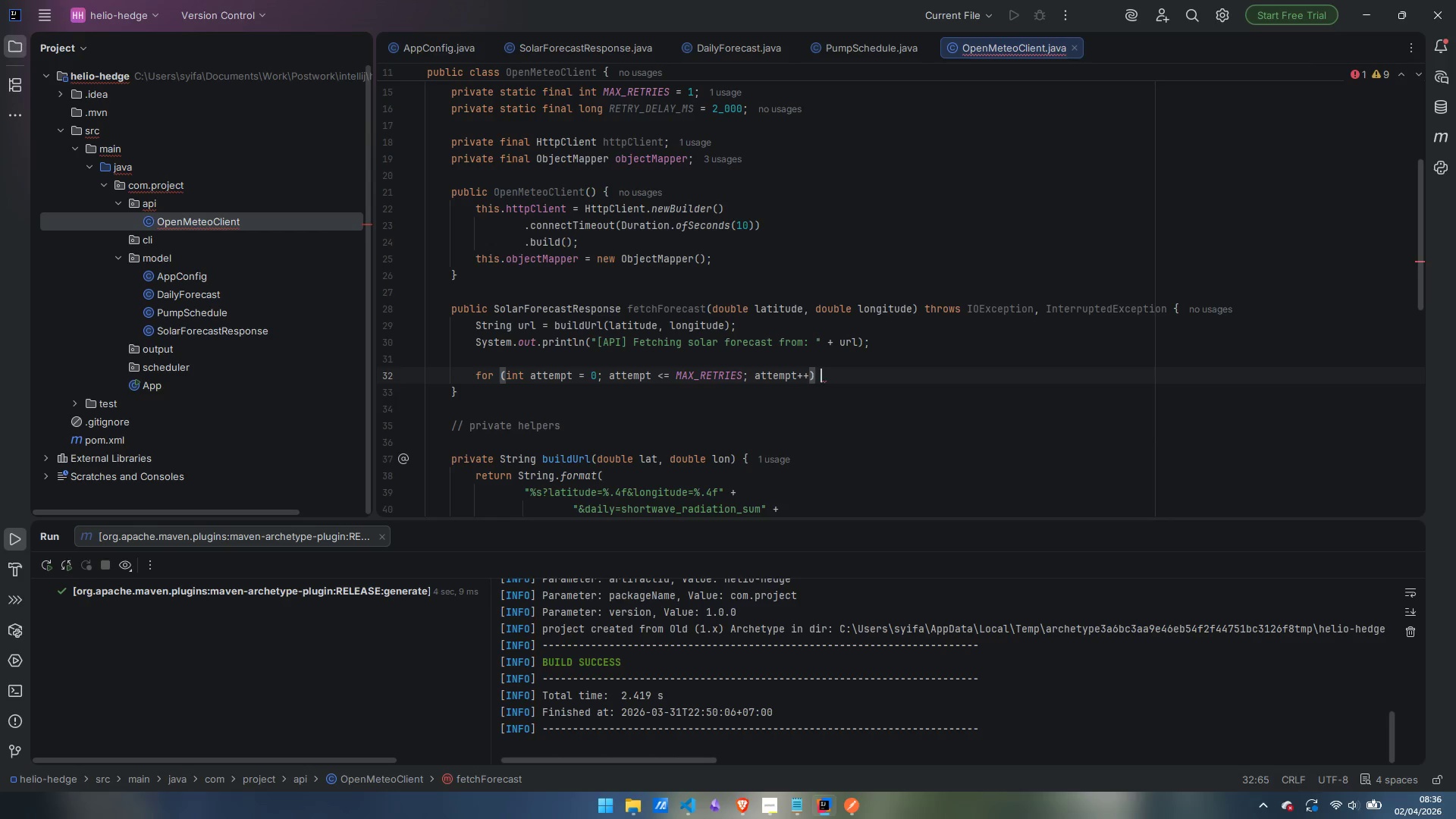 
key(Space)
 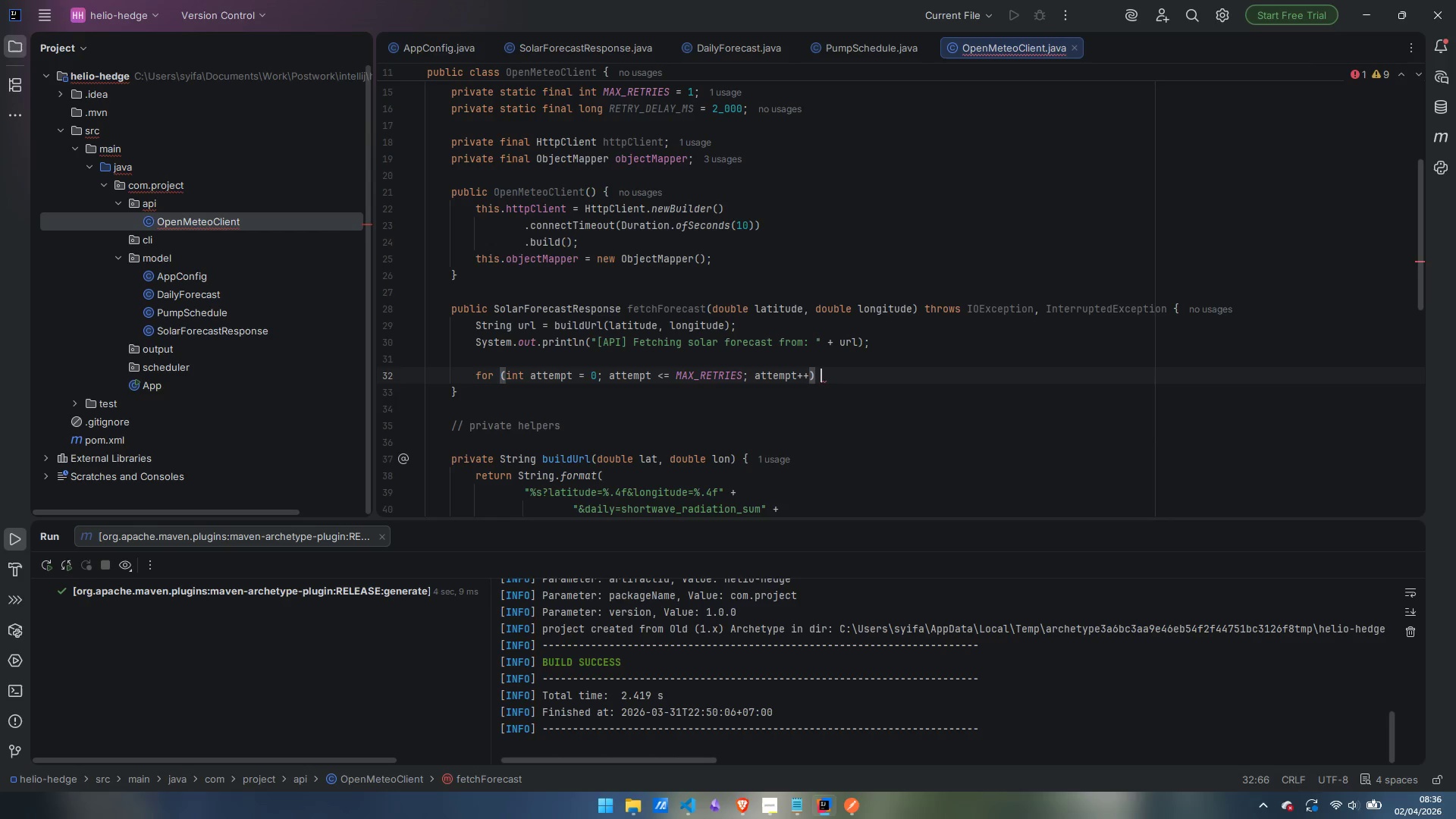 
key(Shift+ShiftLeft)
 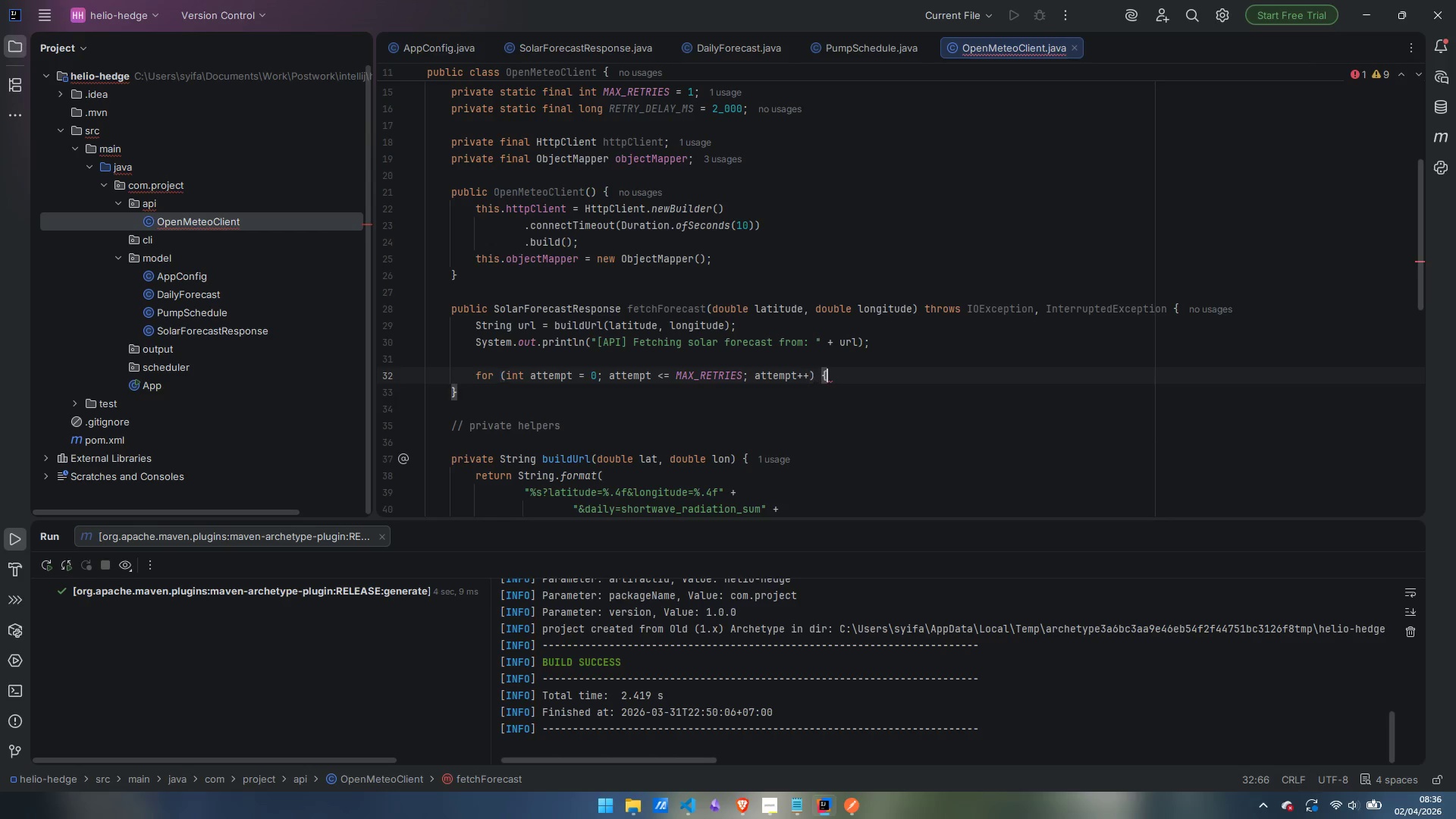 
key(Shift+BracketLeft)
 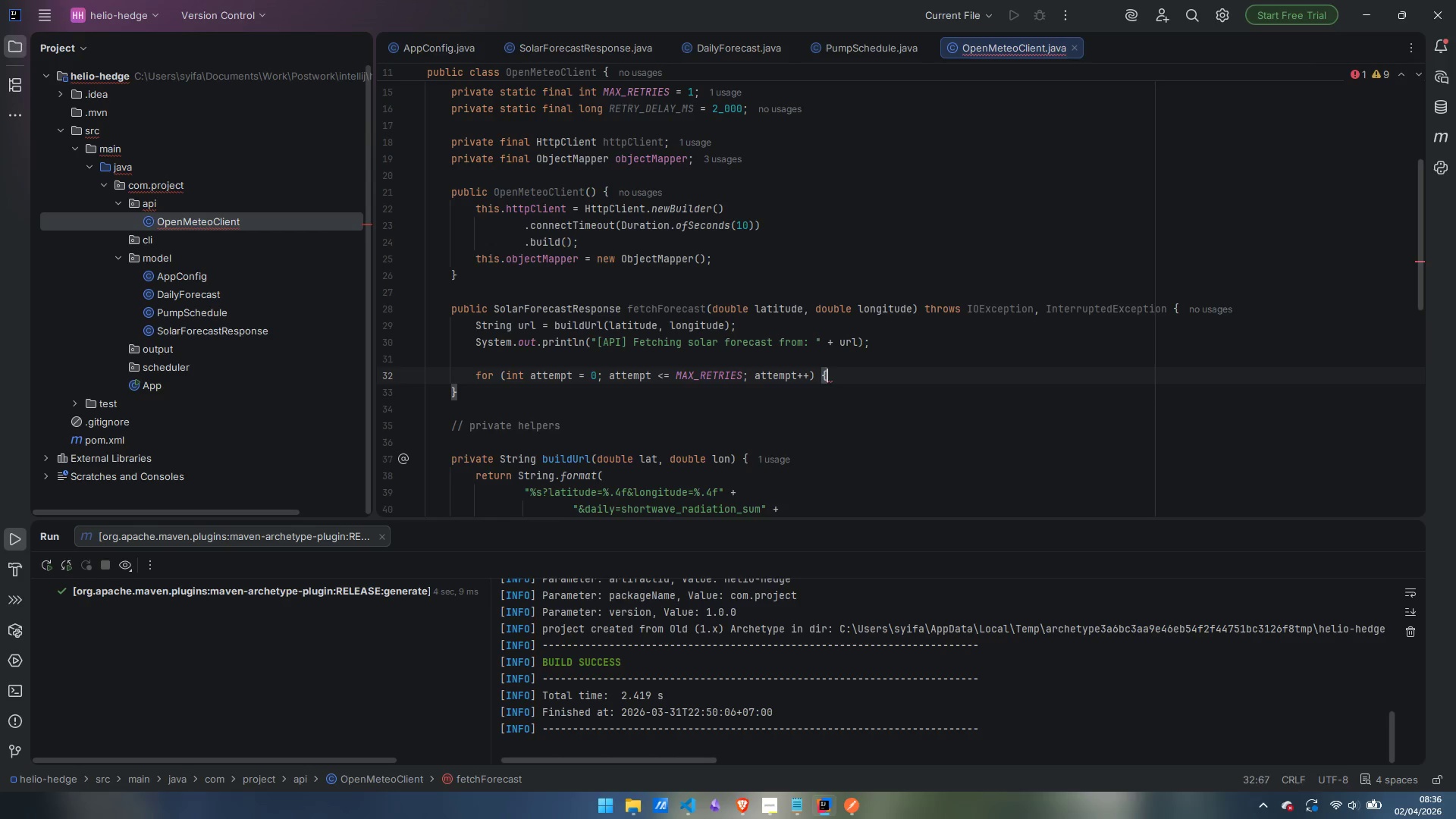 
key(Enter)
 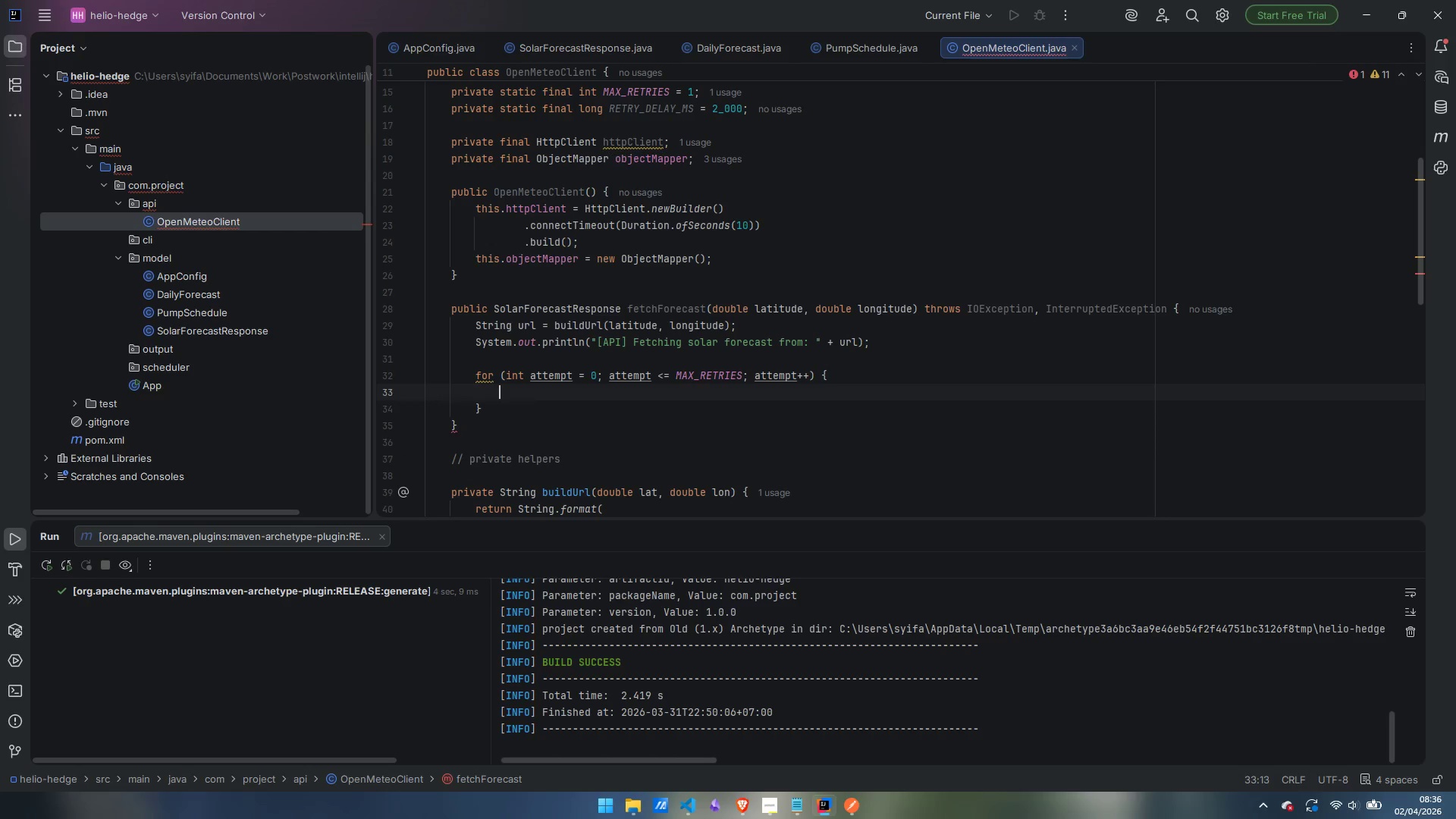 
type(HttpRequest)
 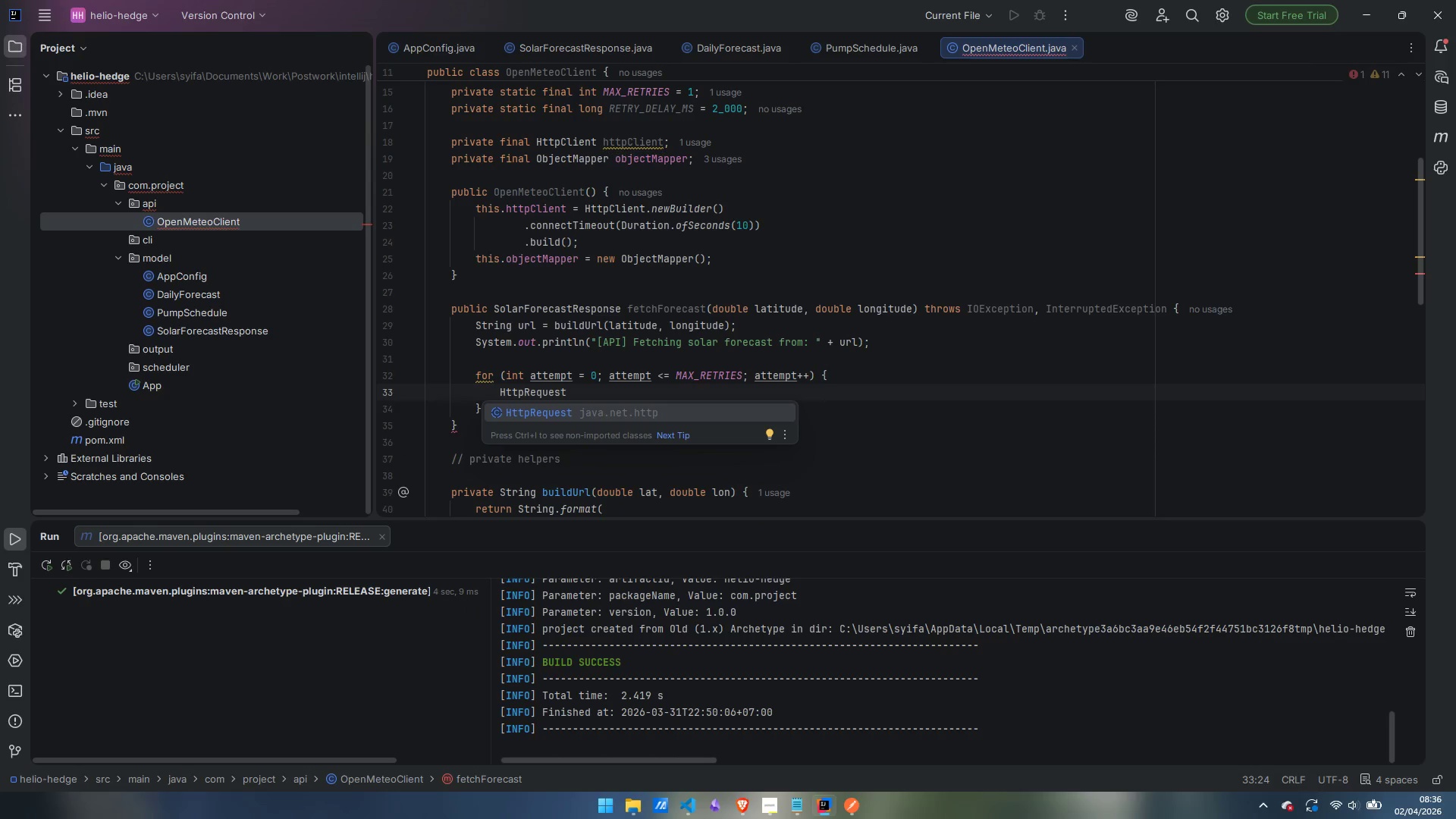 
key(Enter)
 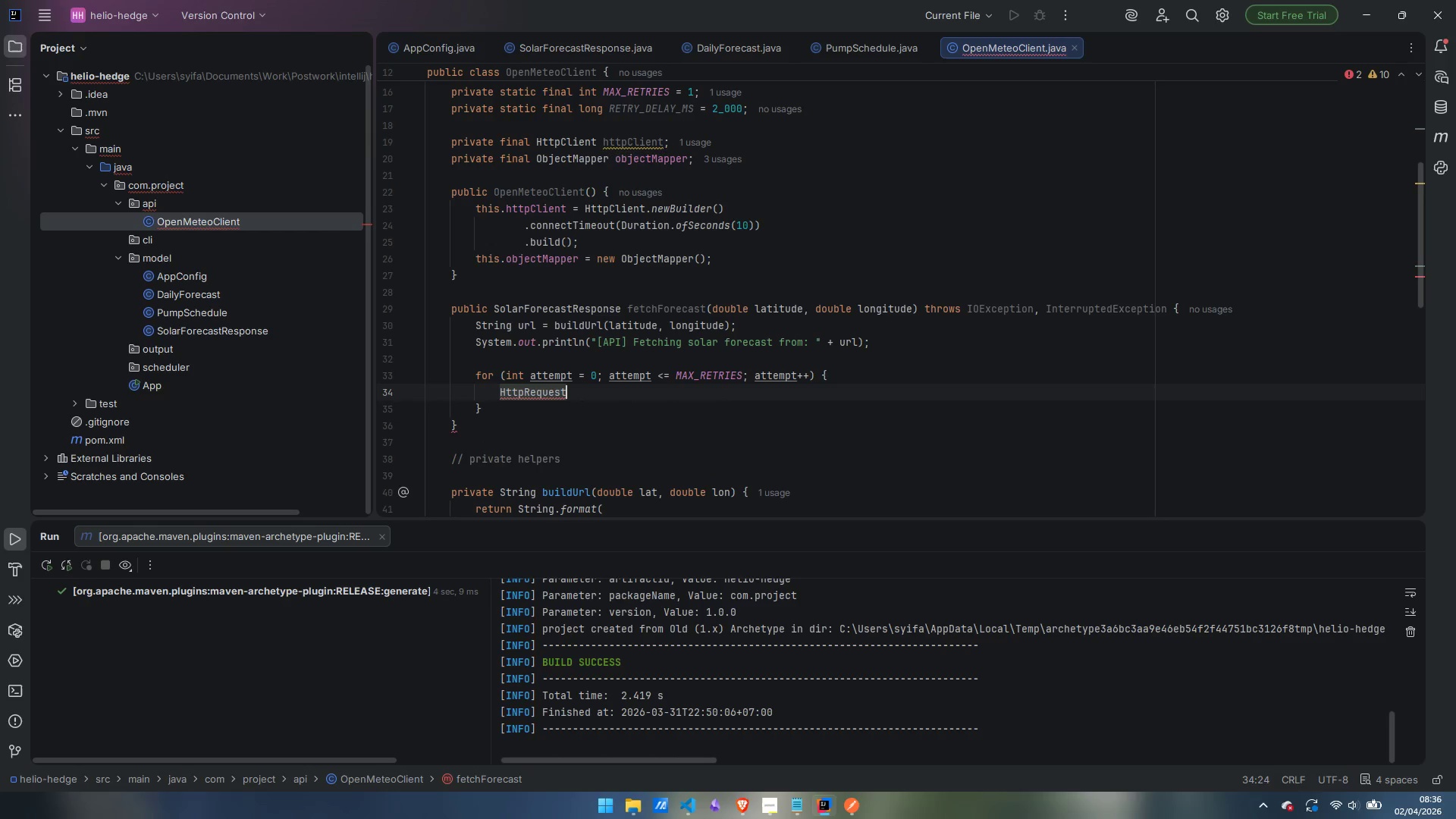 
type( request = HttpRequest.newBuilder)
 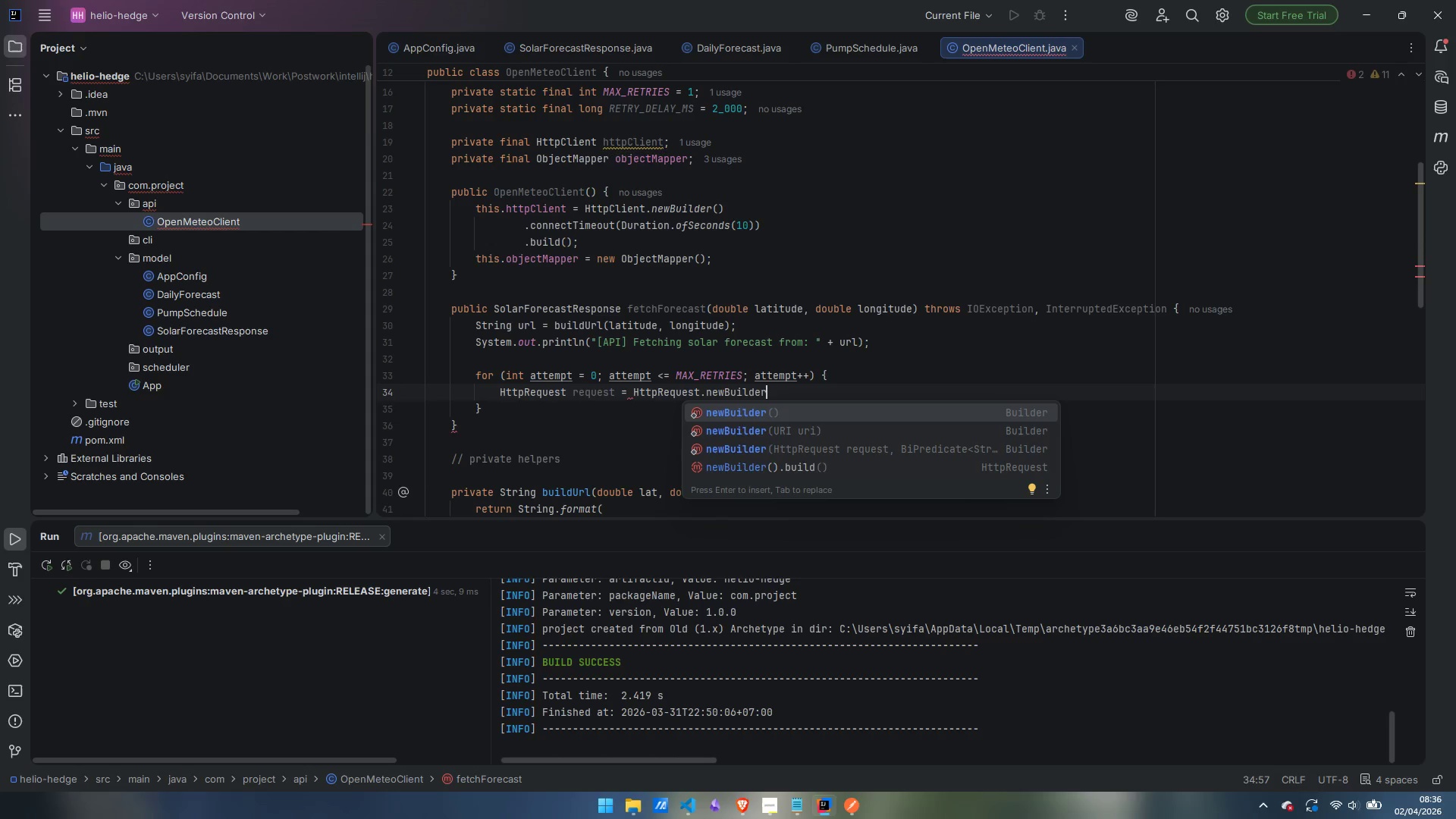 
key(Enter)
 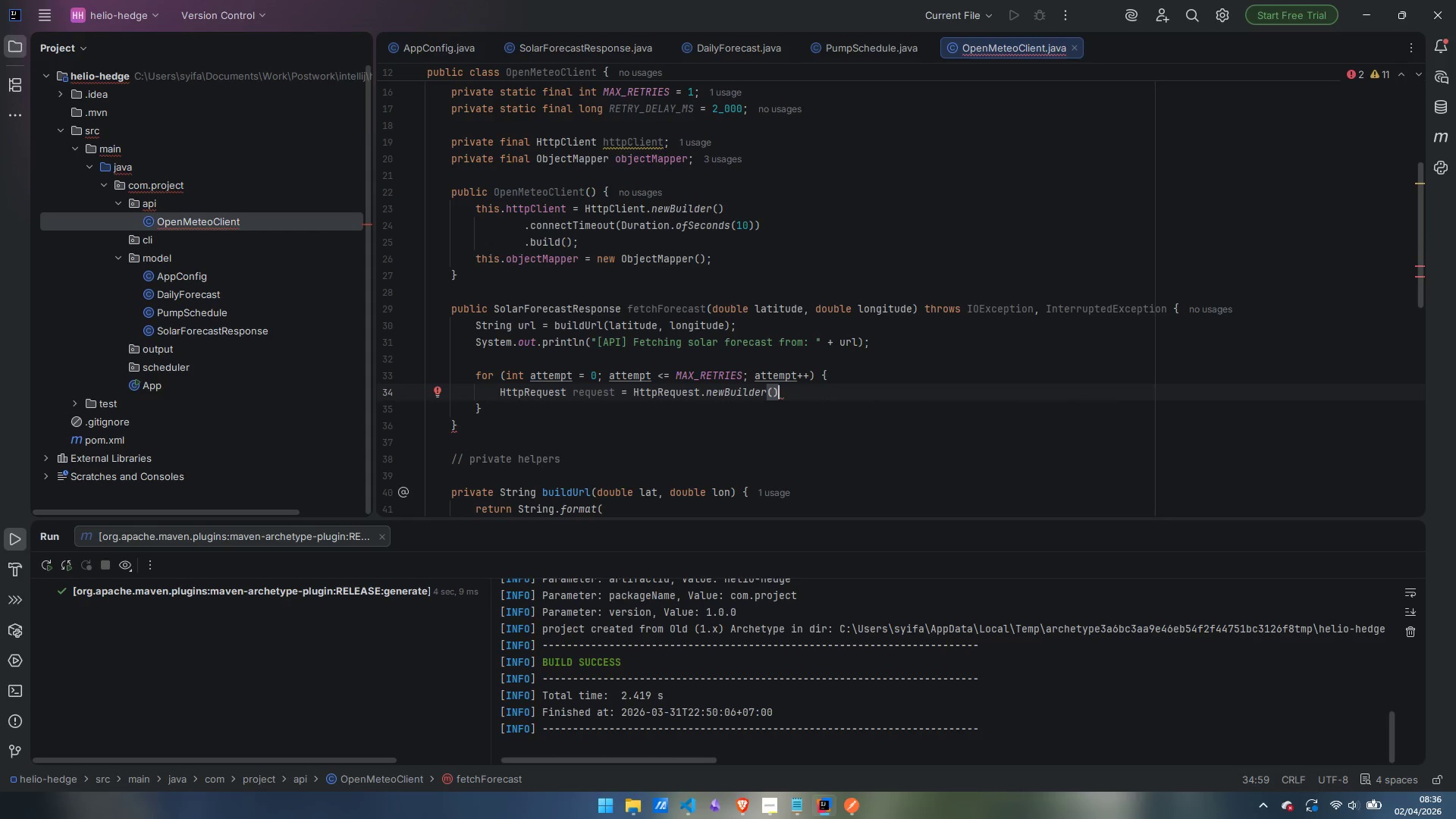 
key(Enter)
 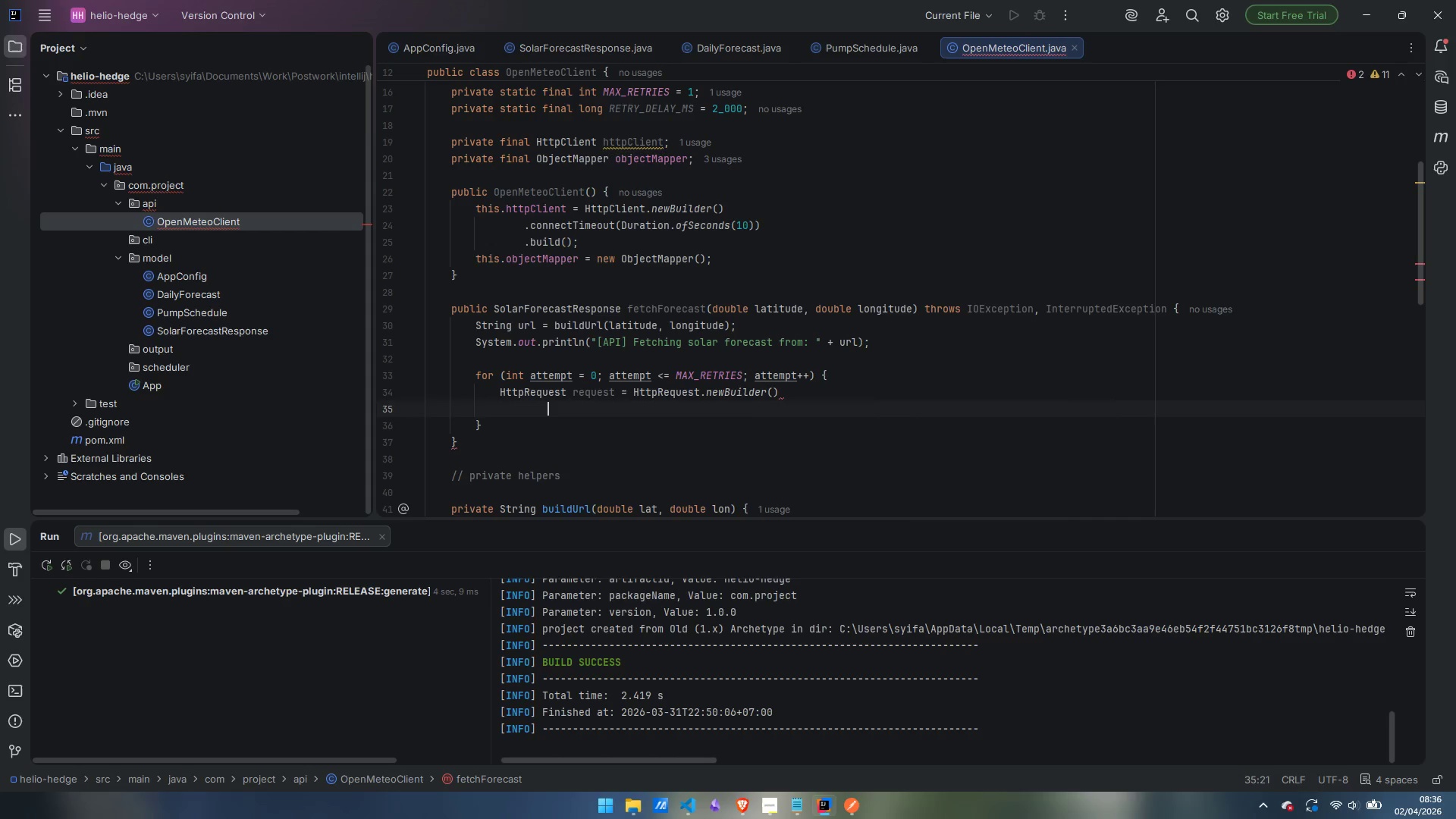 
type(.uri(URI.created)
key(Backspace)
 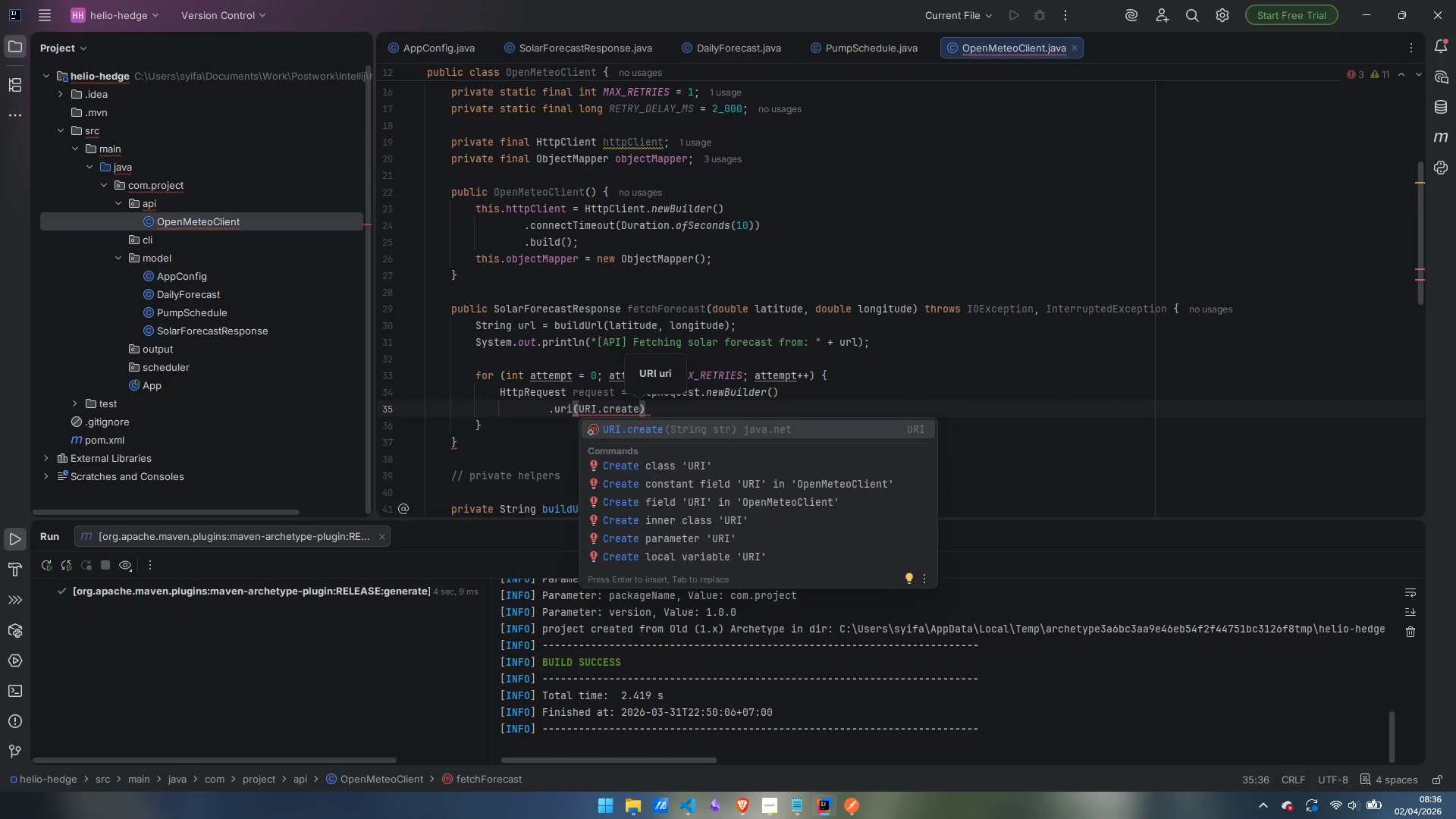 
key(Enter)
 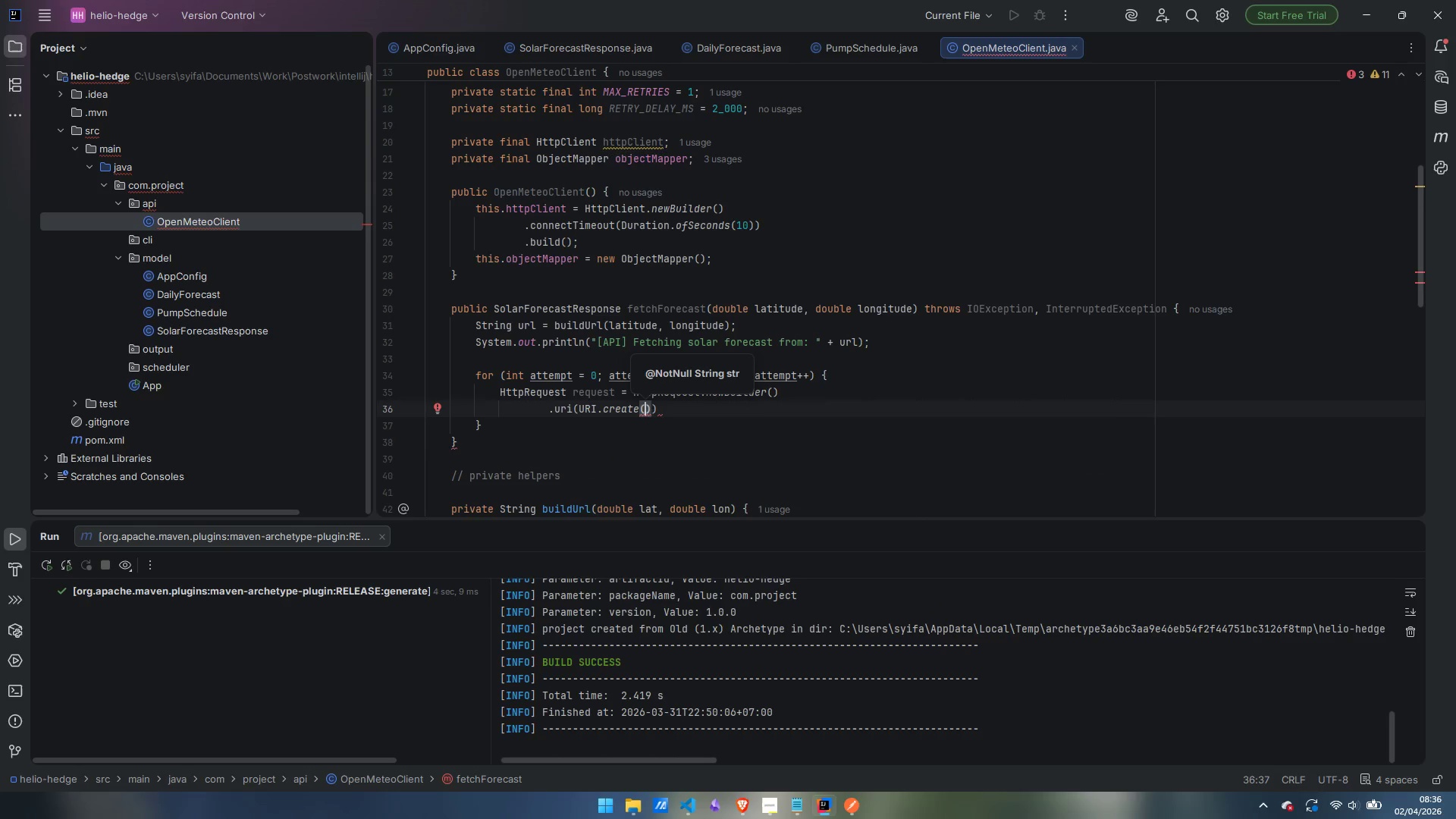 
type(url)
 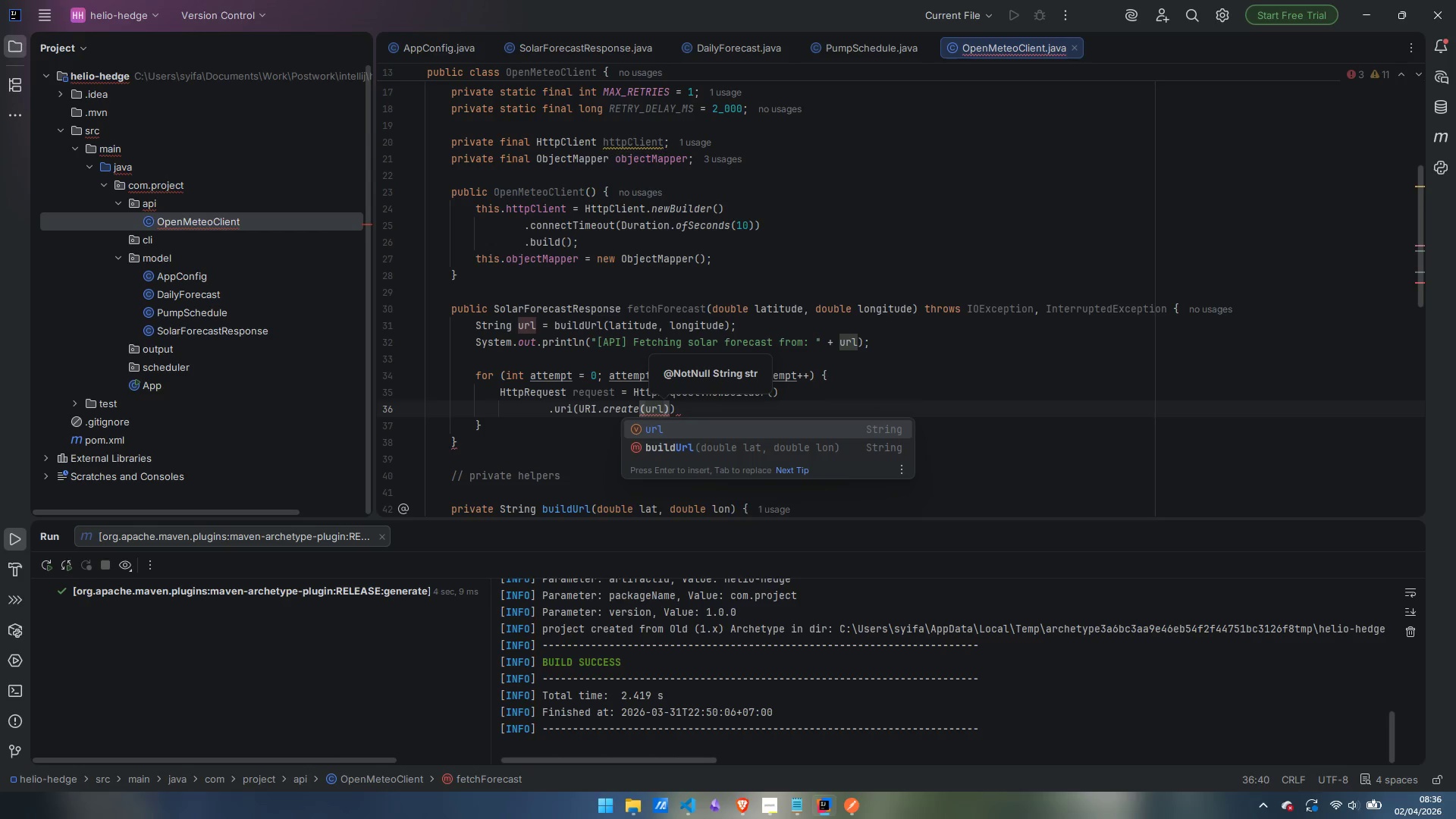 
key(ArrowRight)
 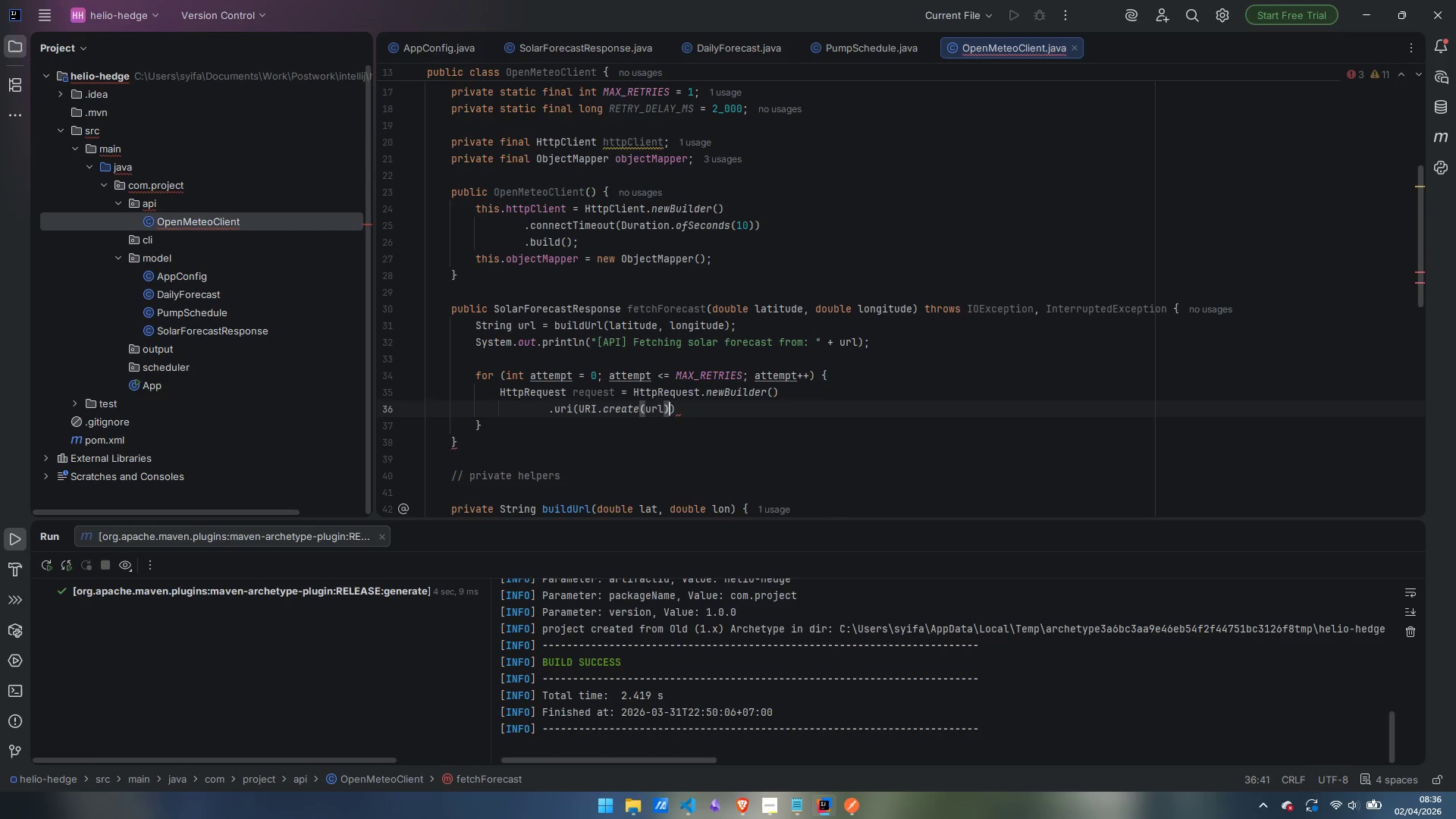 
key(ArrowRight)
 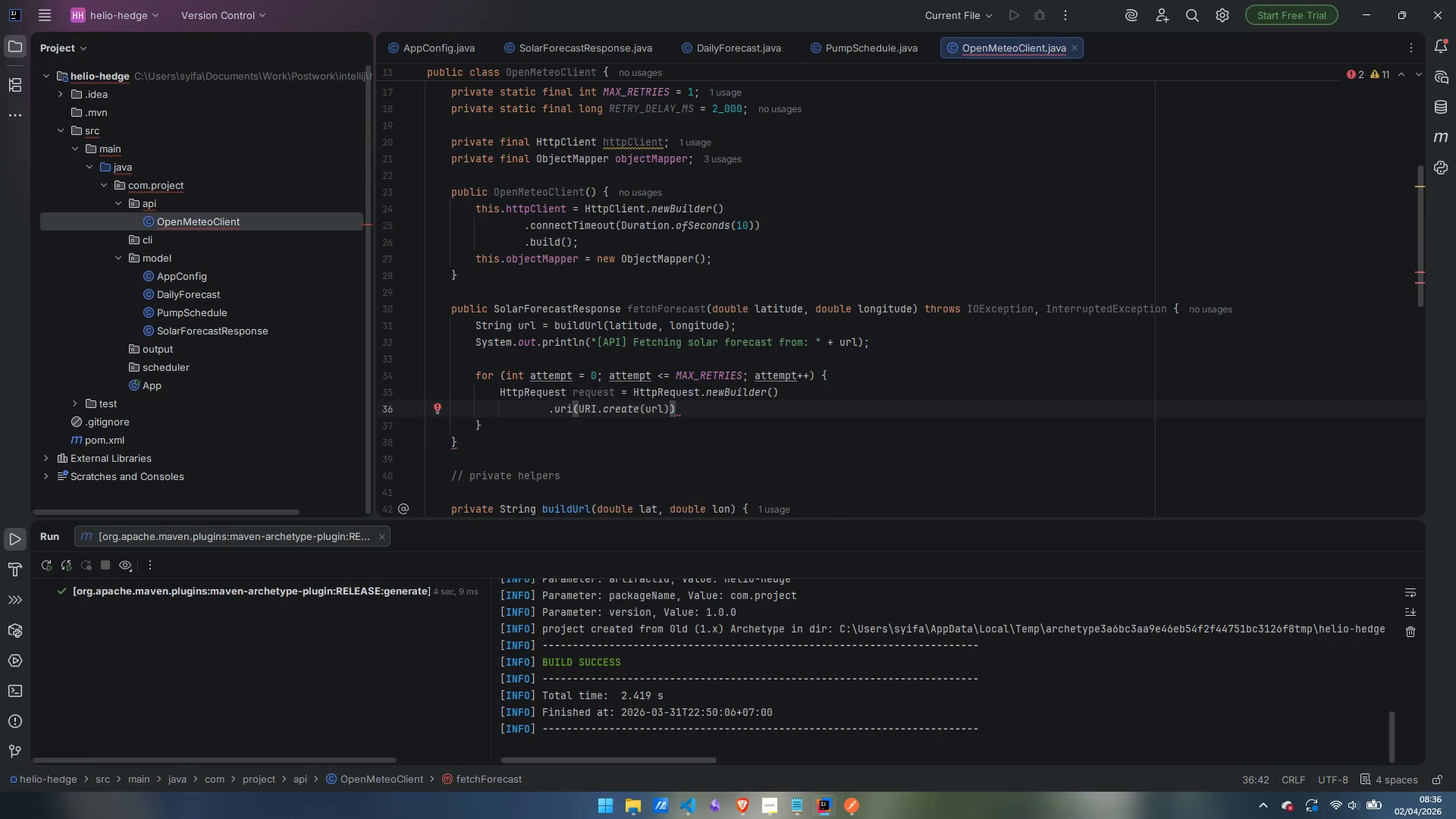 
key(Enter)
 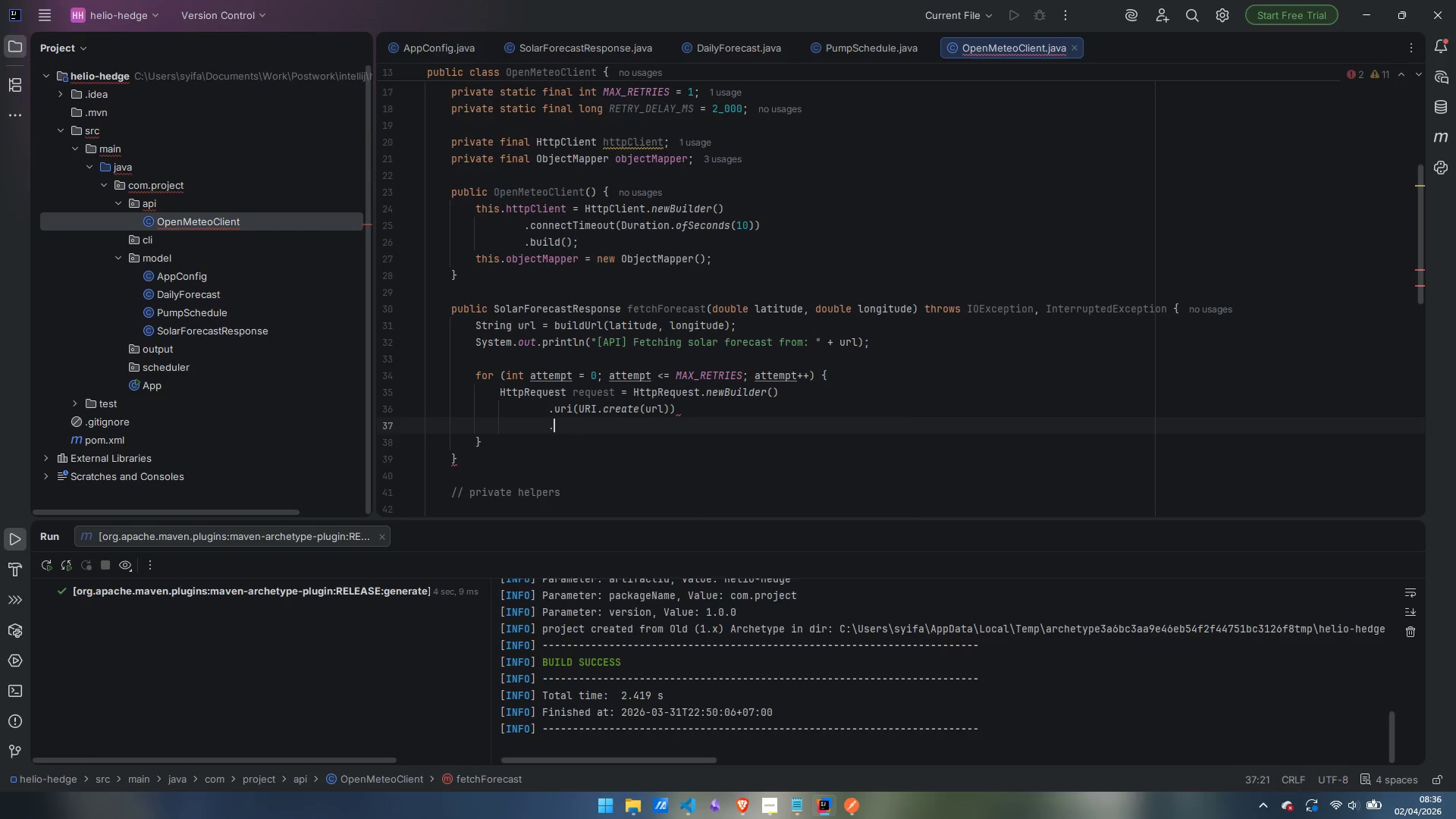 
type(.timeout)
 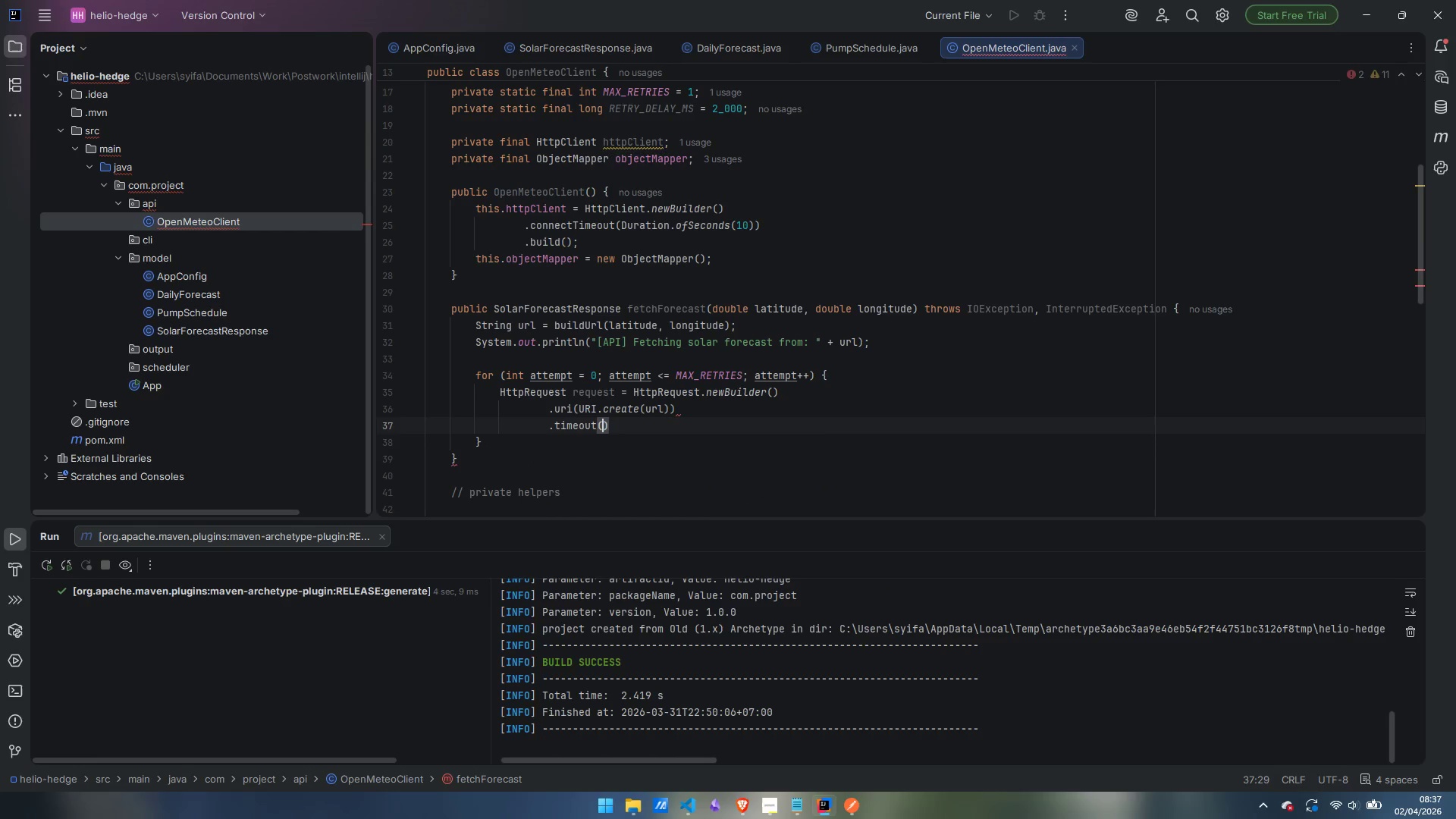 
key(Enter)
 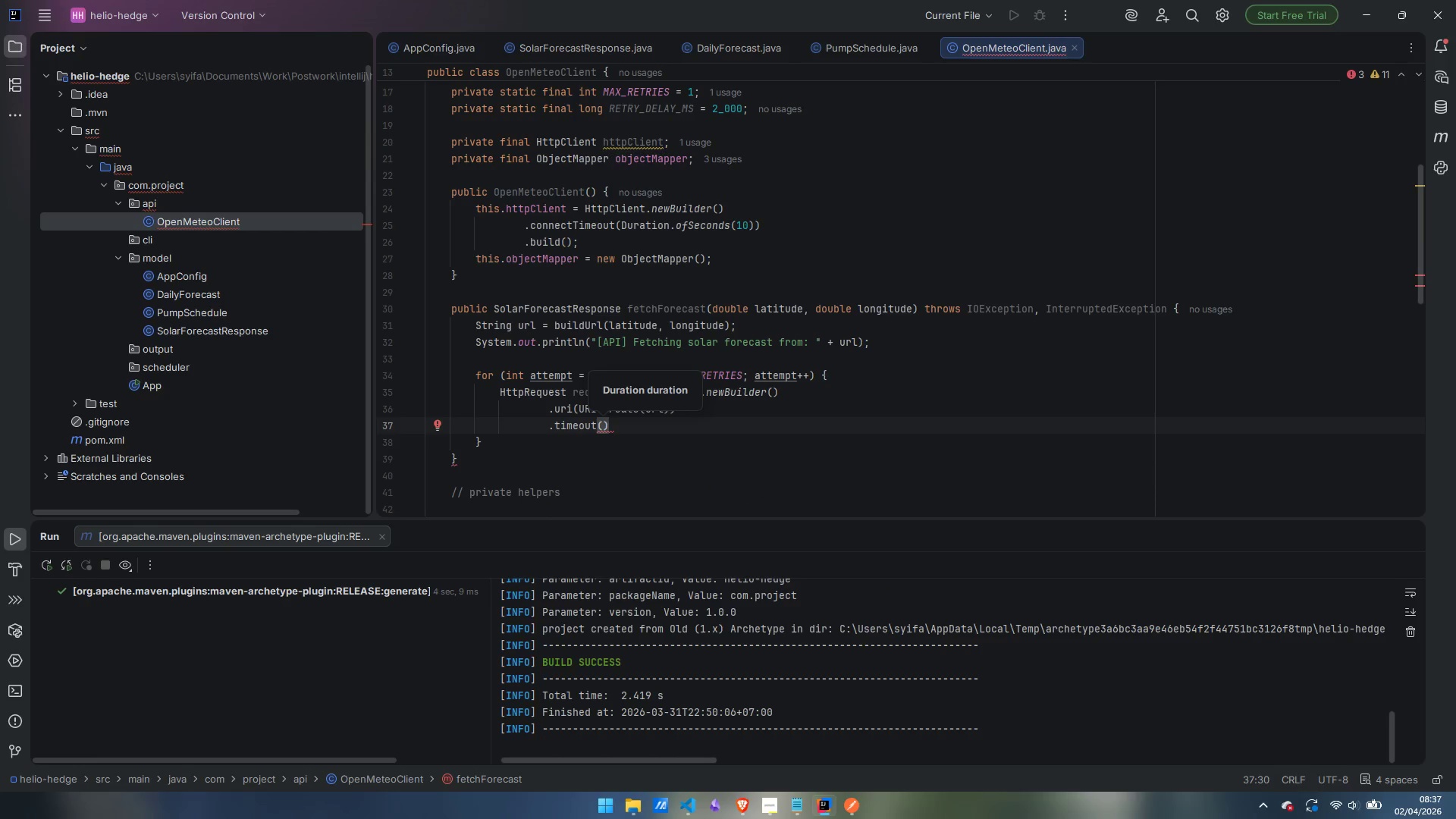 
type(Duration.ofSeconds)
 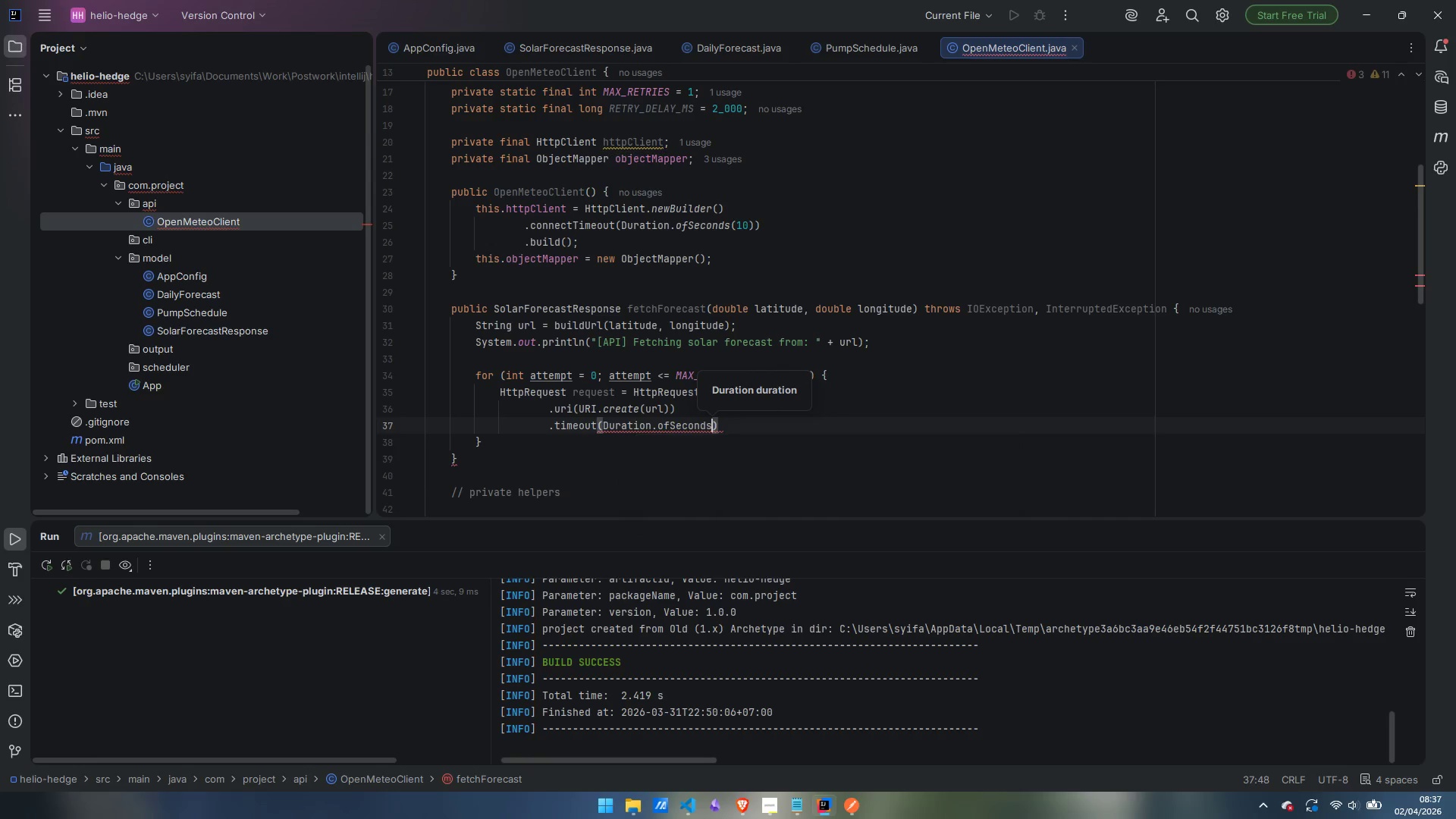 
key(Enter)
 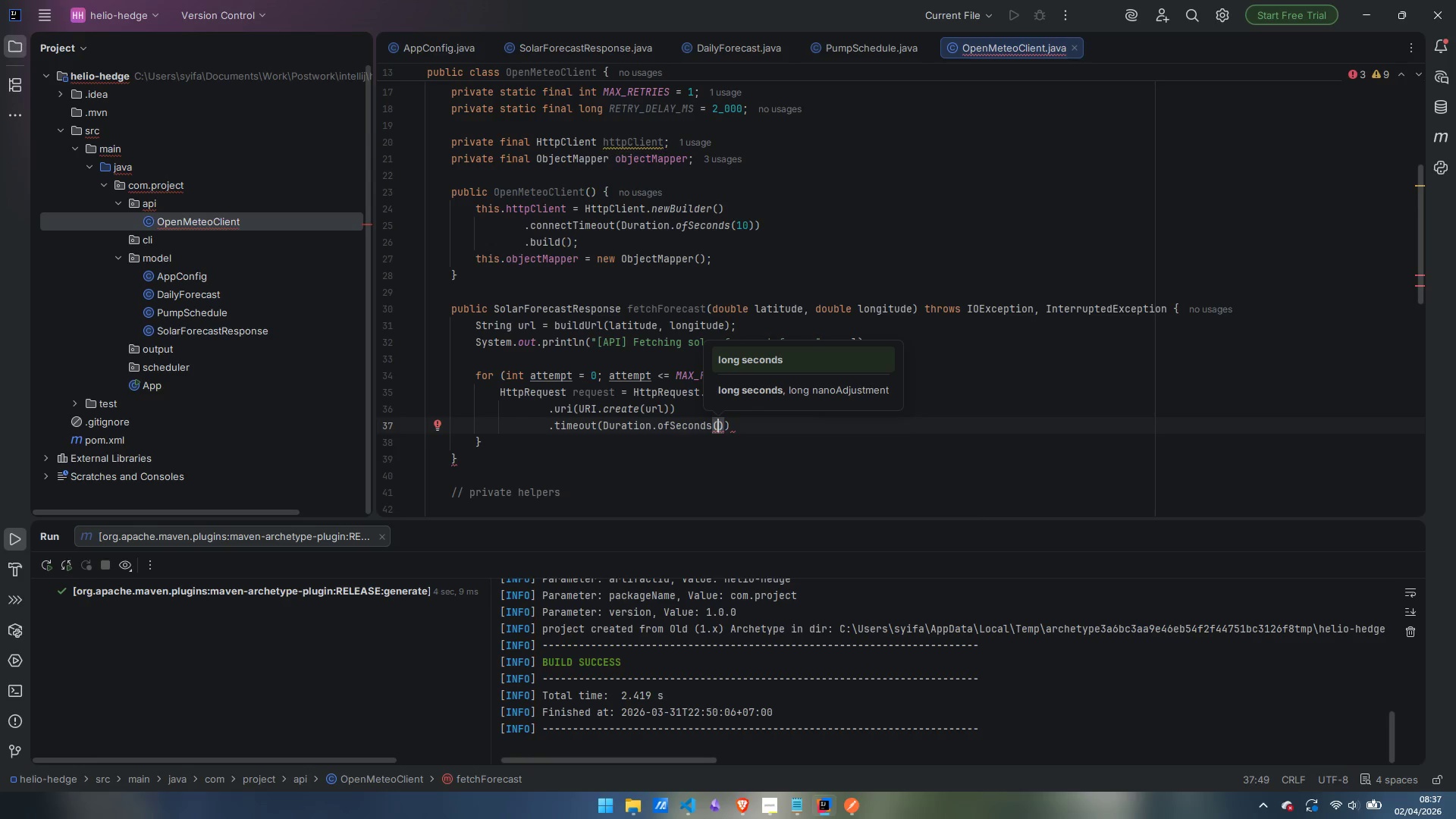 
type(10)
 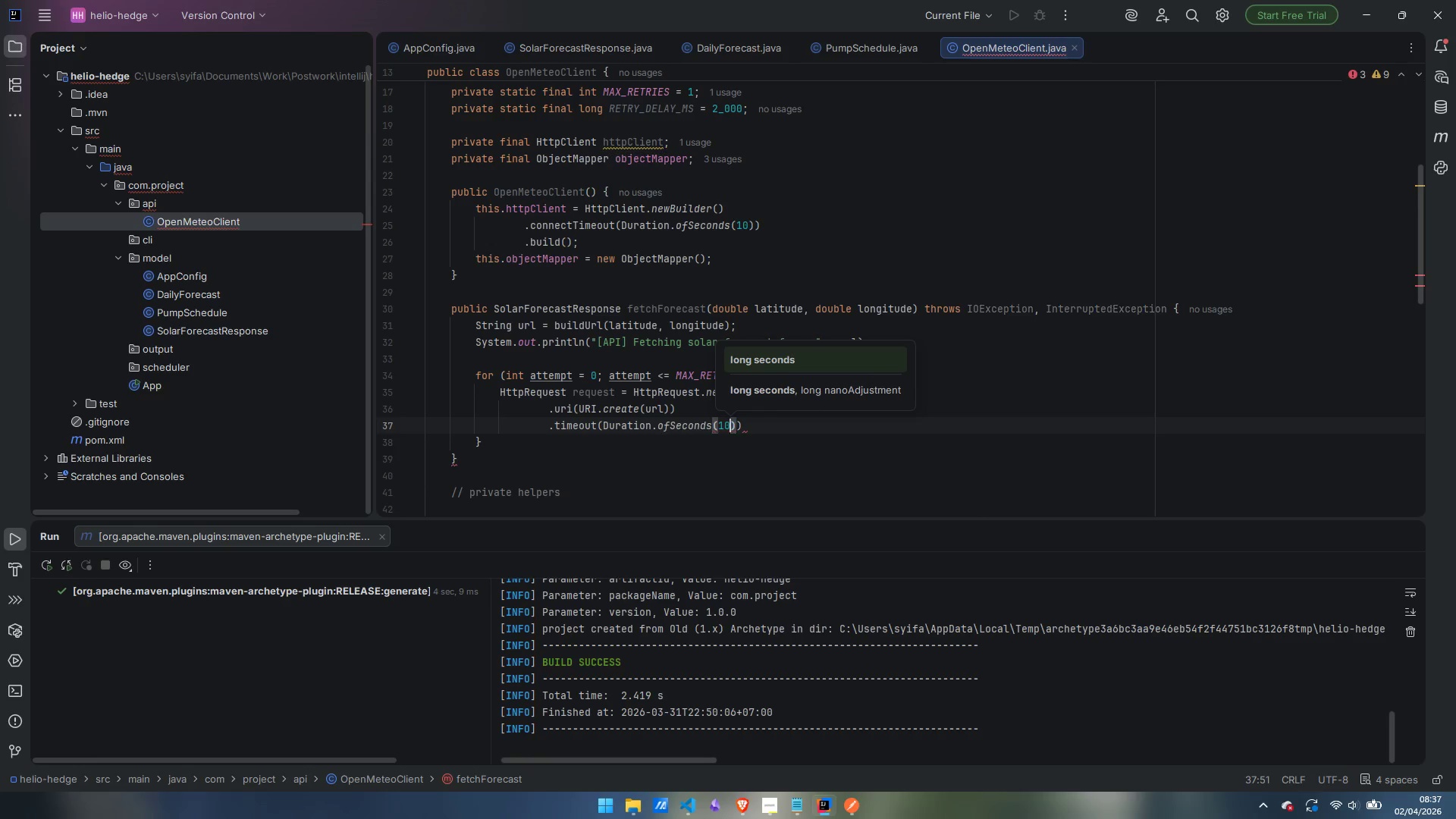 
key(ArrowRight)
 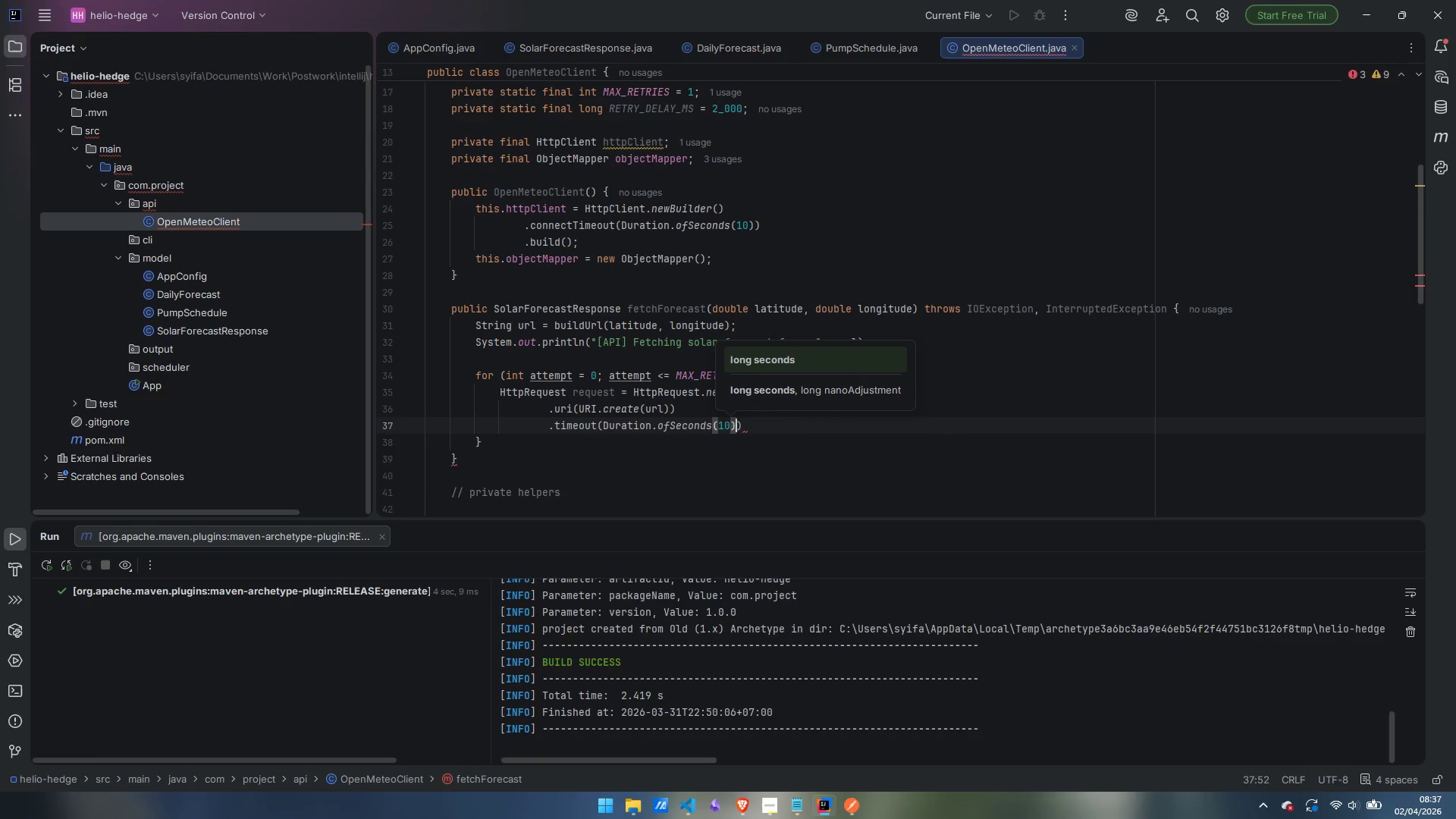 
key(ArrowRight)
 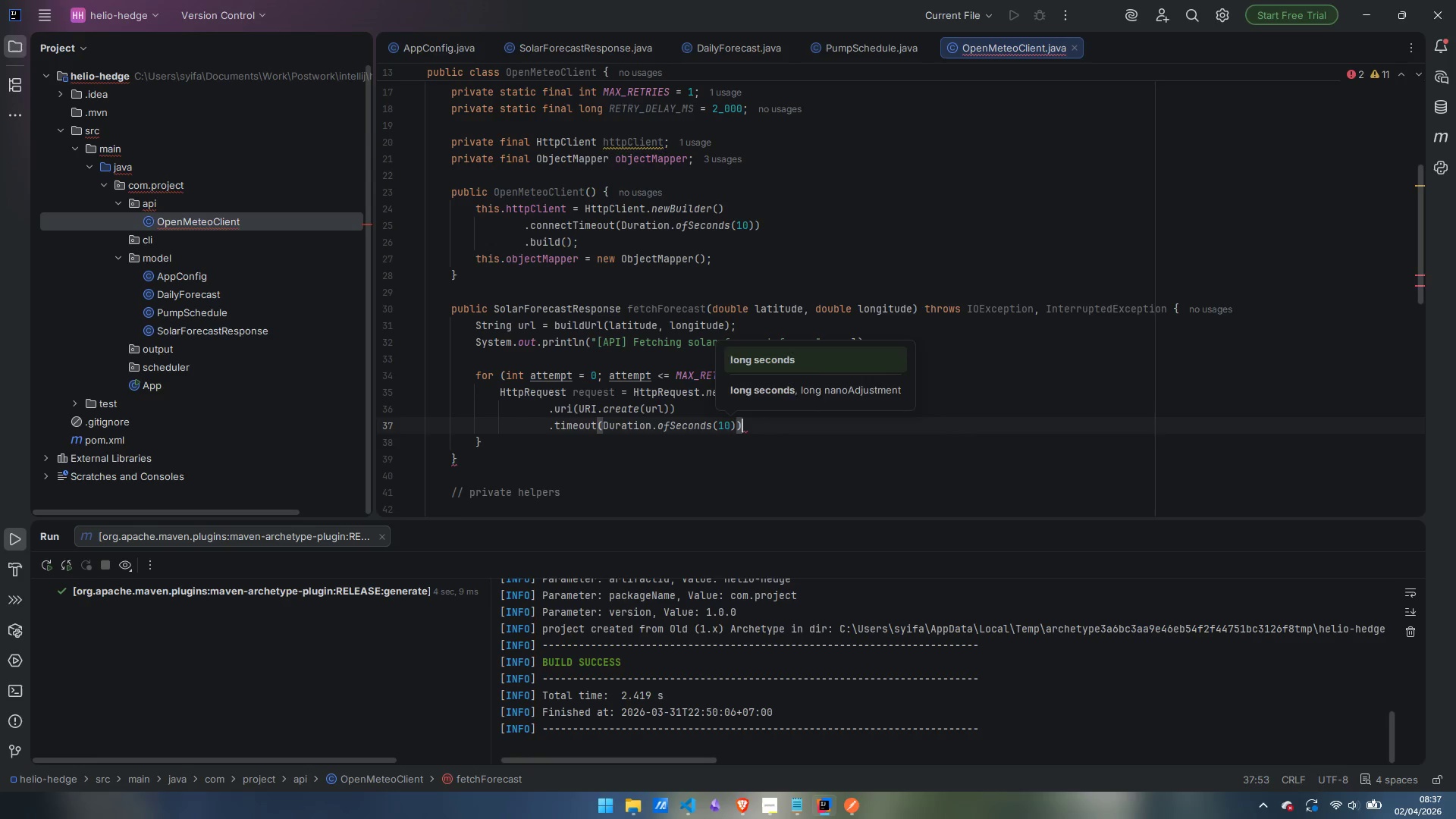 
key(Enter)
 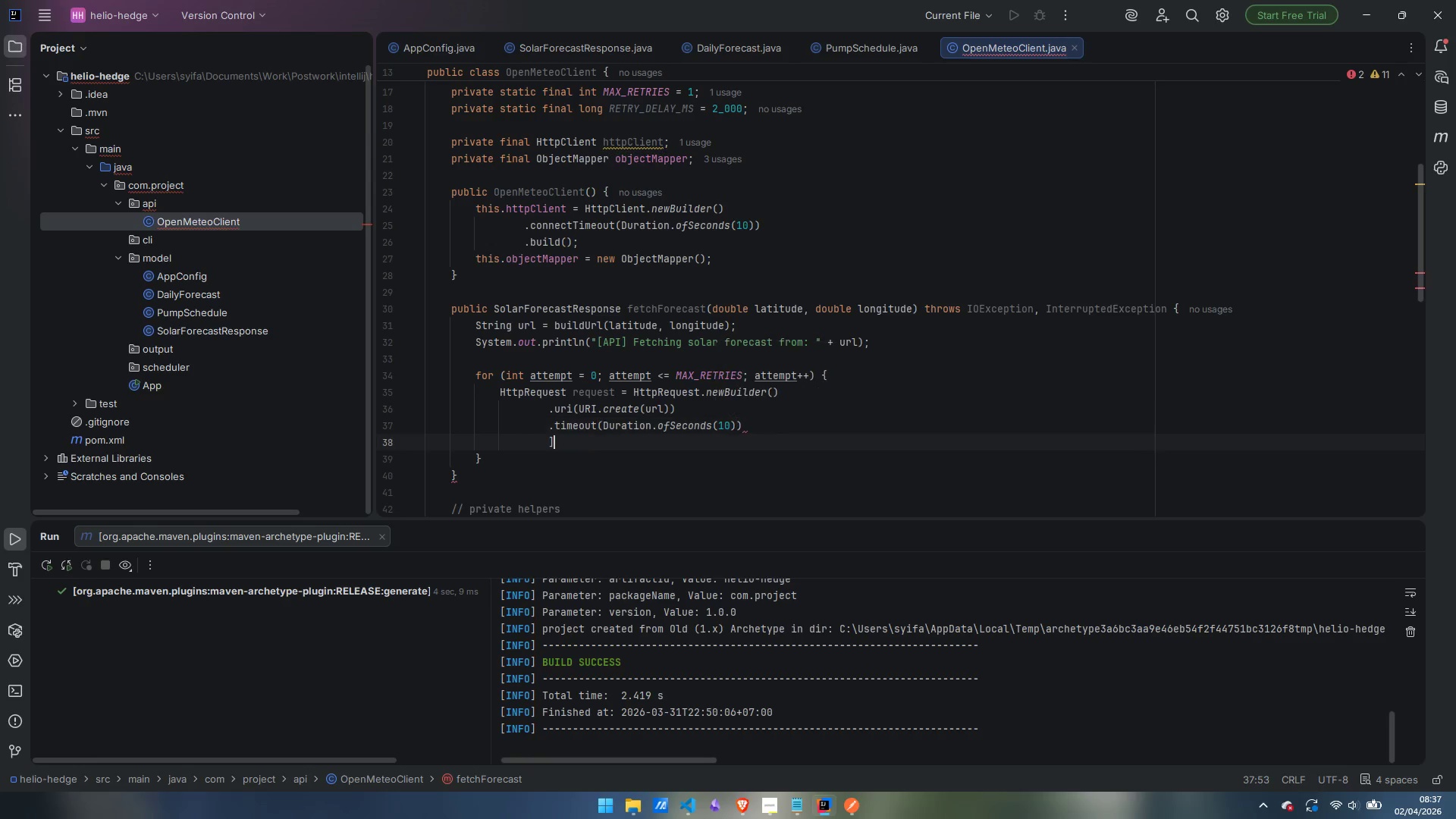 
type(])
key(Backspace)
type(.GET())
 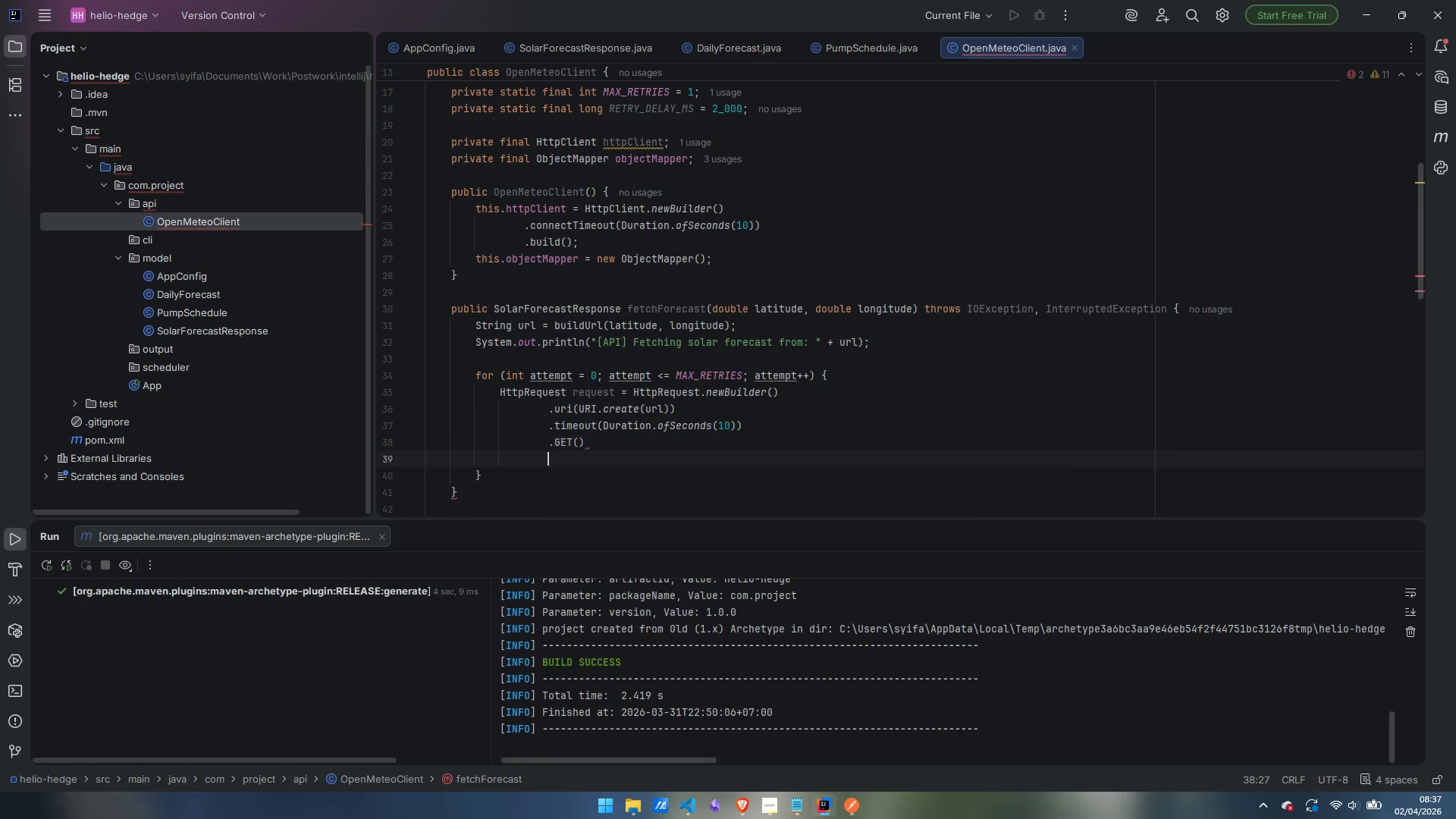 
 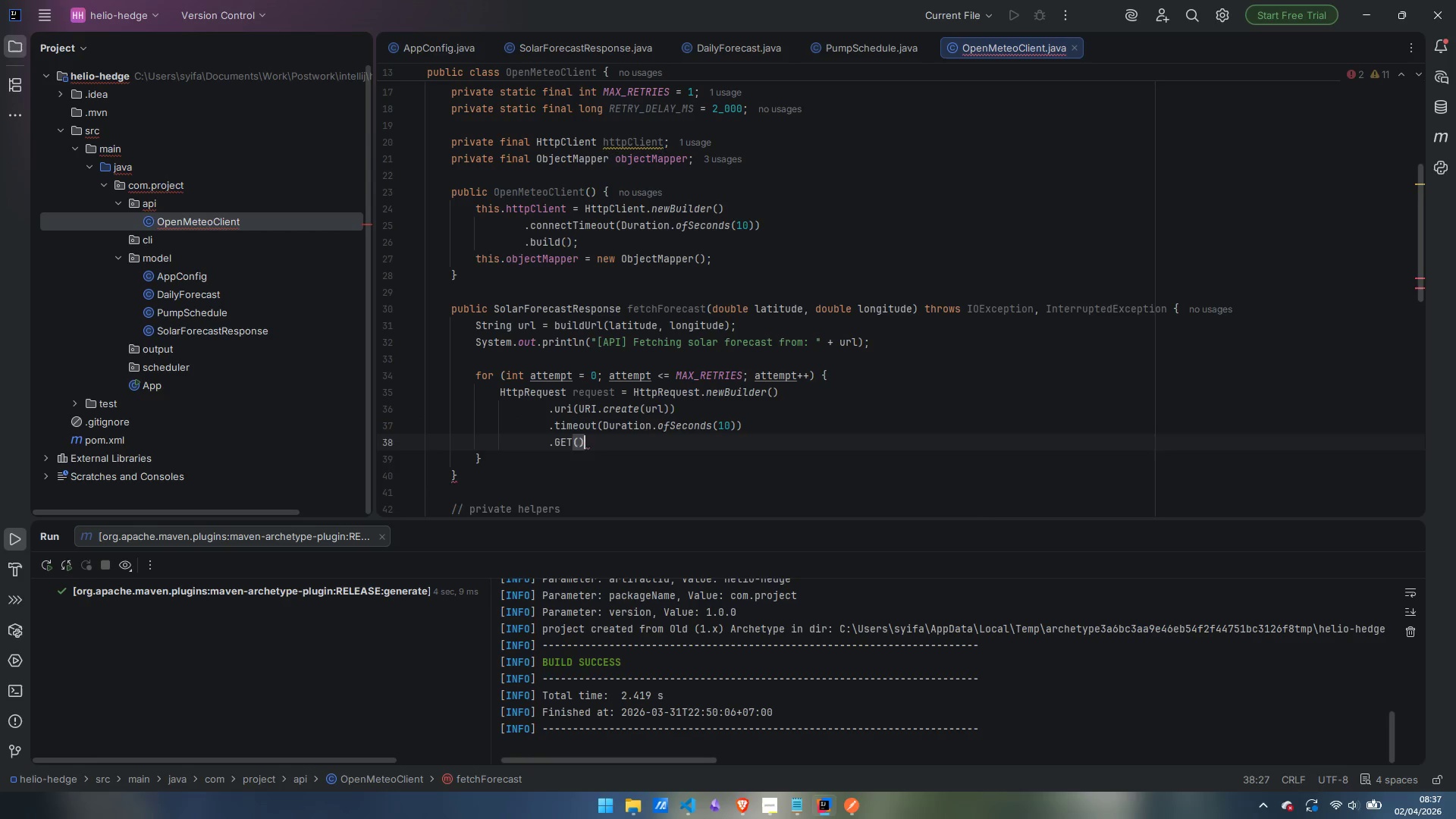 
key(Enter)
 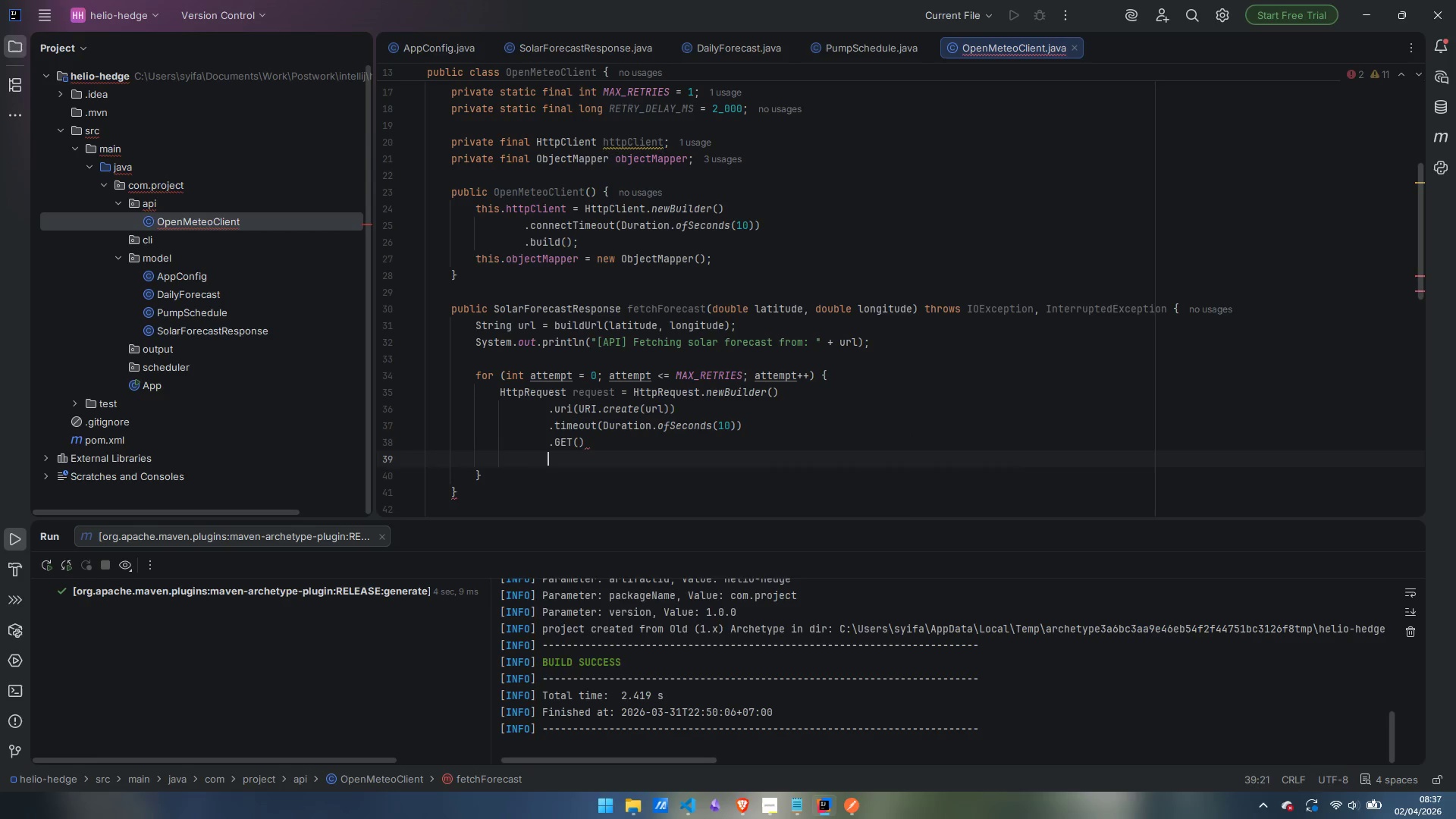 
type(.build();)
 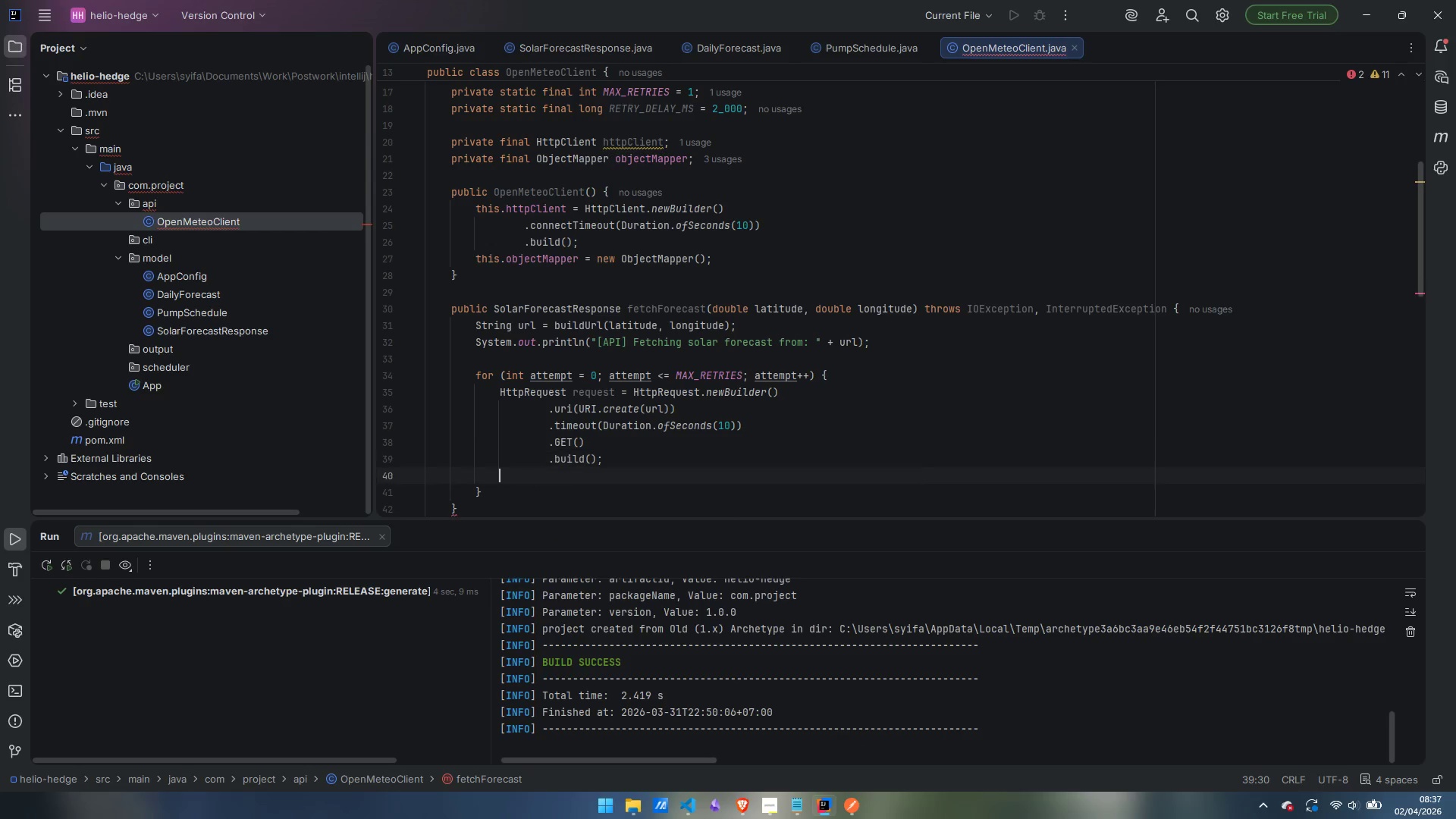 
key(Enter)
 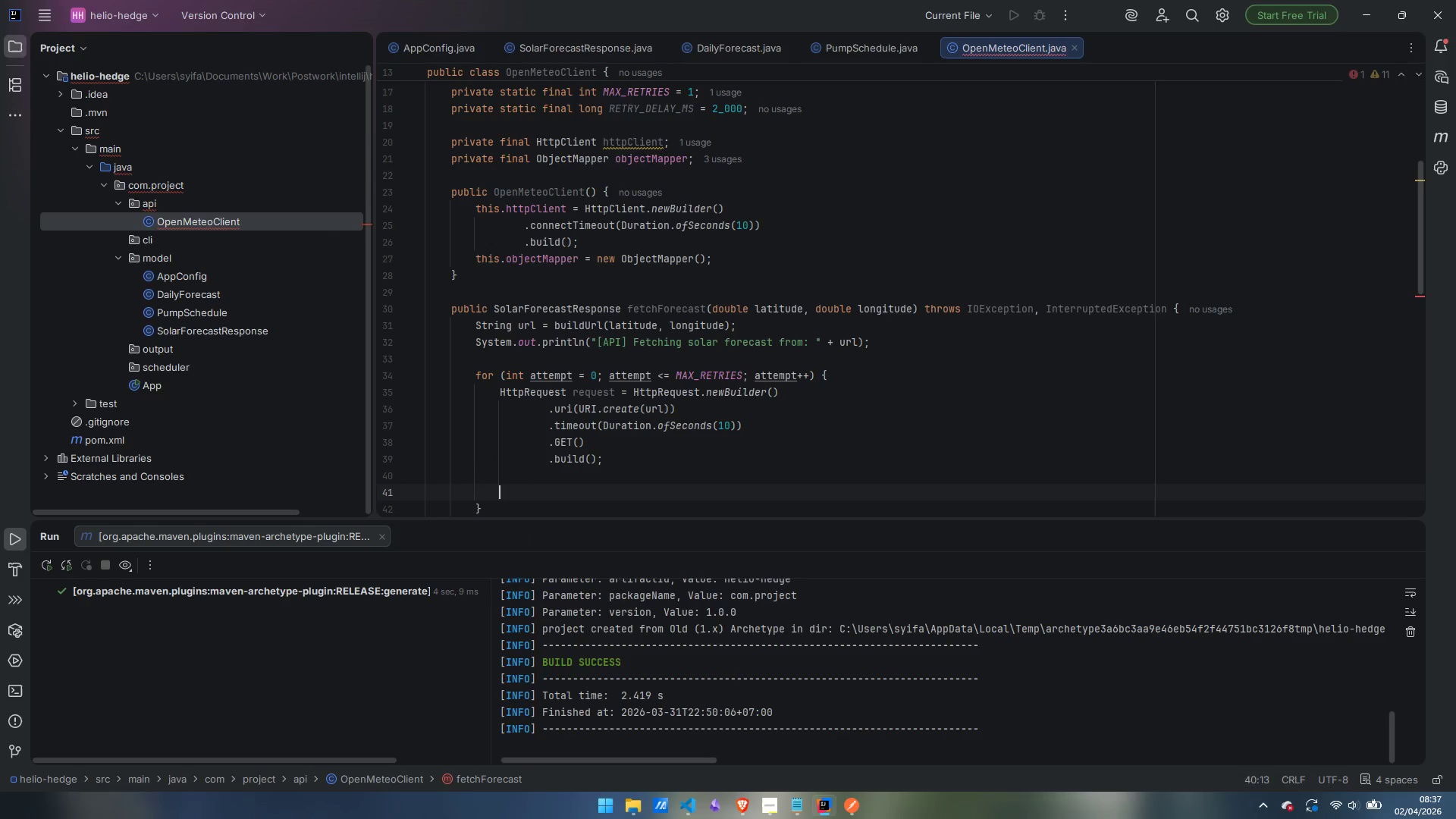 
key(Enter)
 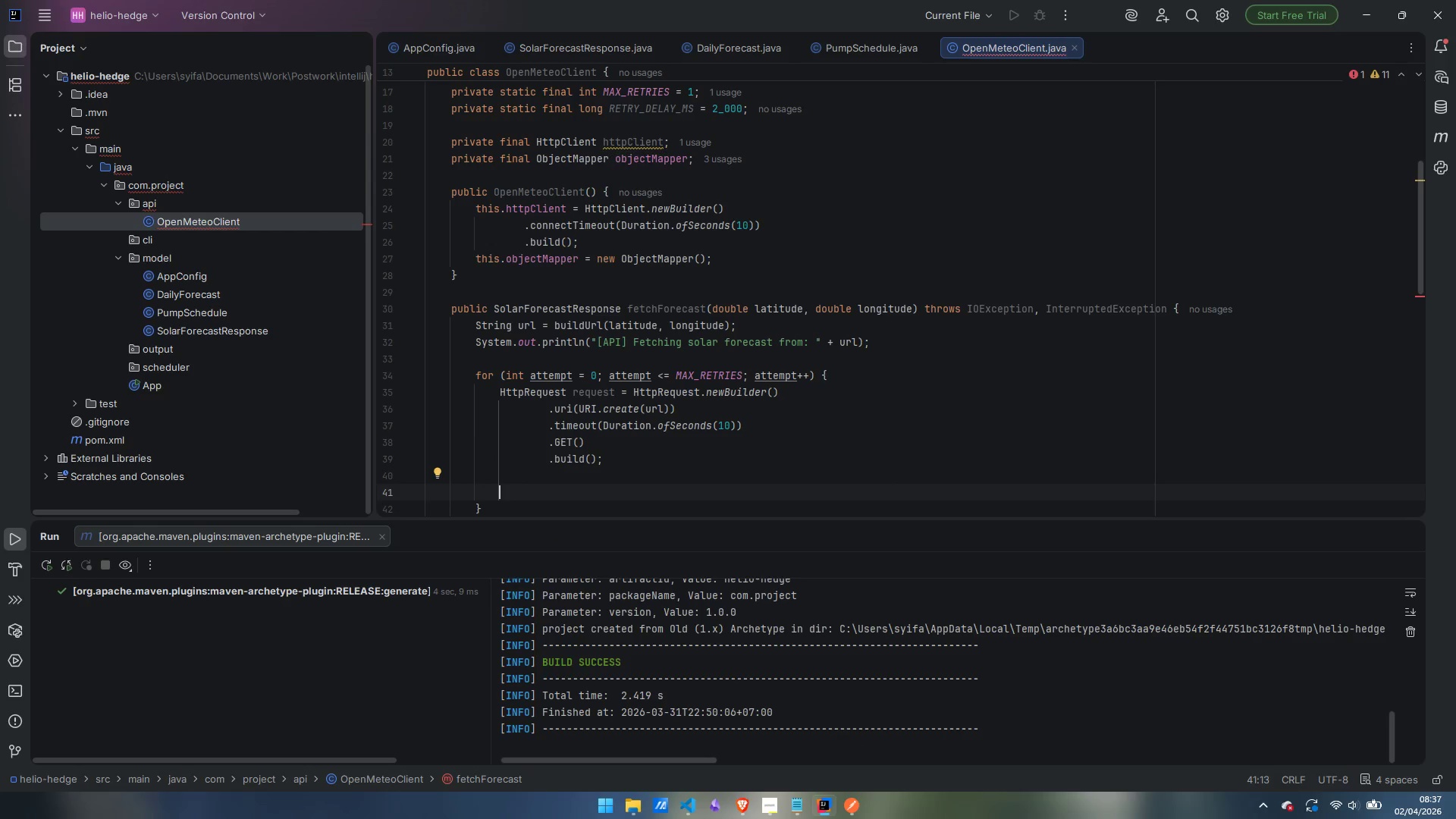 
type(HttpResponse<String)
 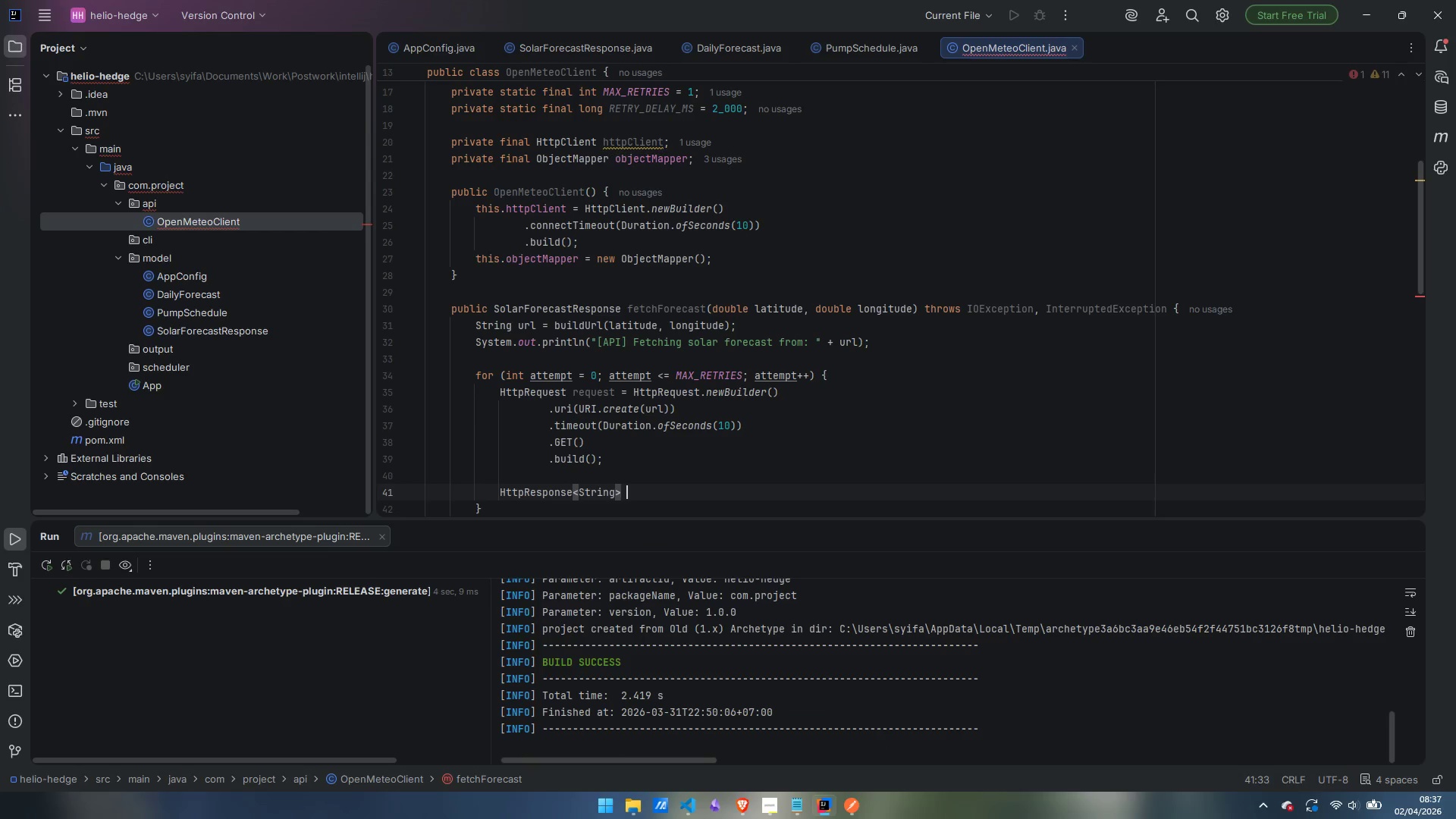 
 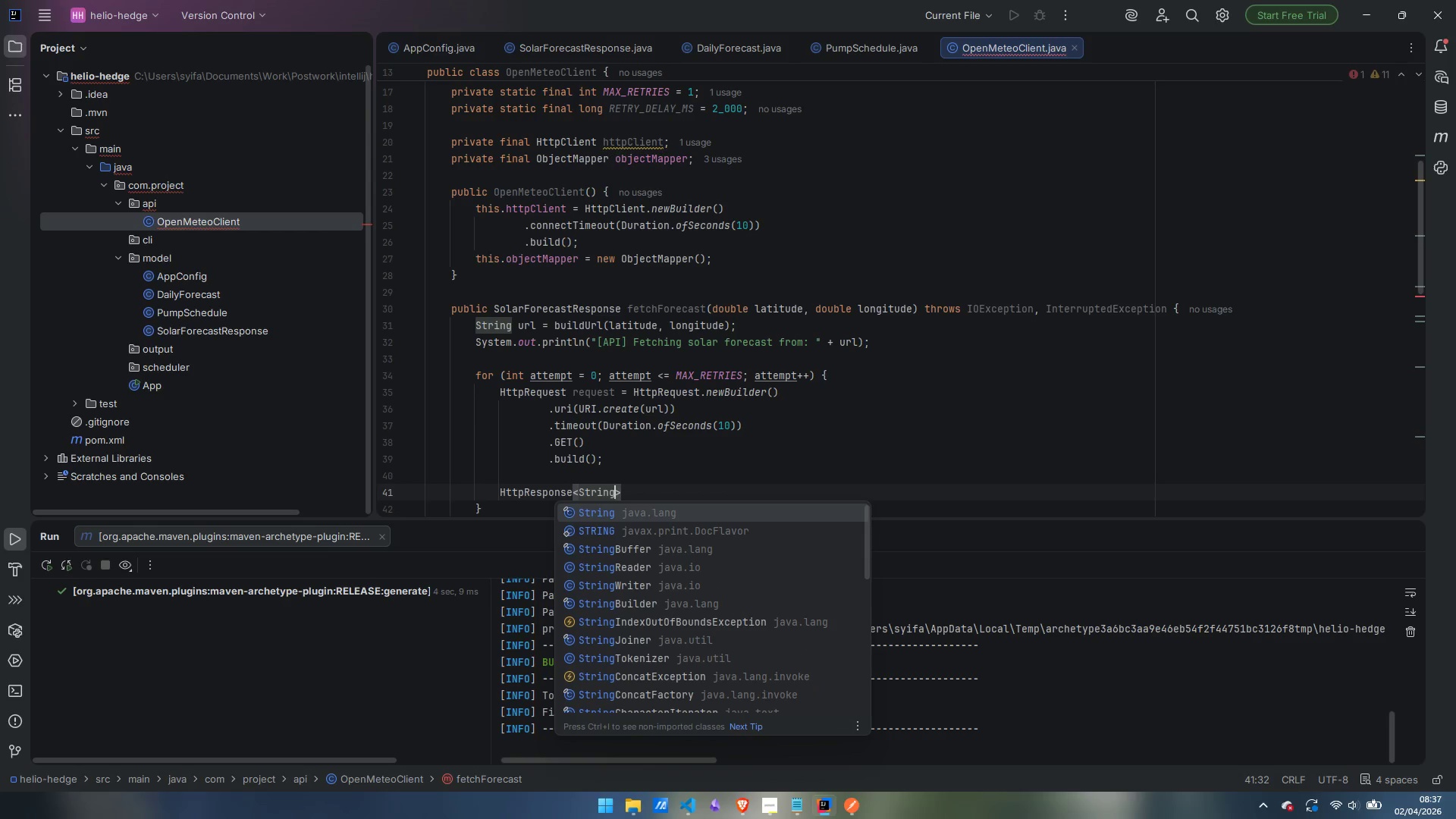 
key(ArrowRight)
 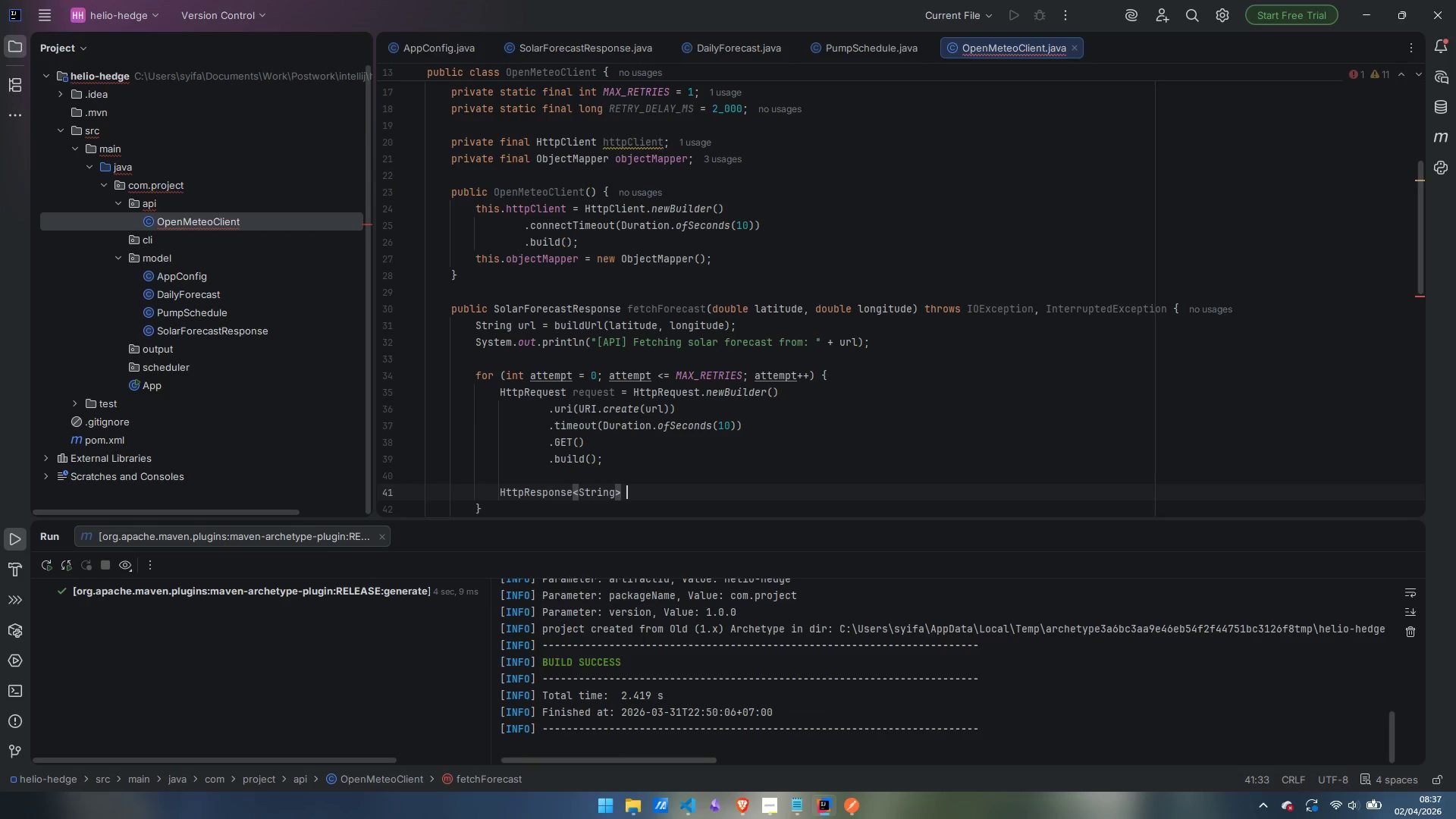 
type( response = )
 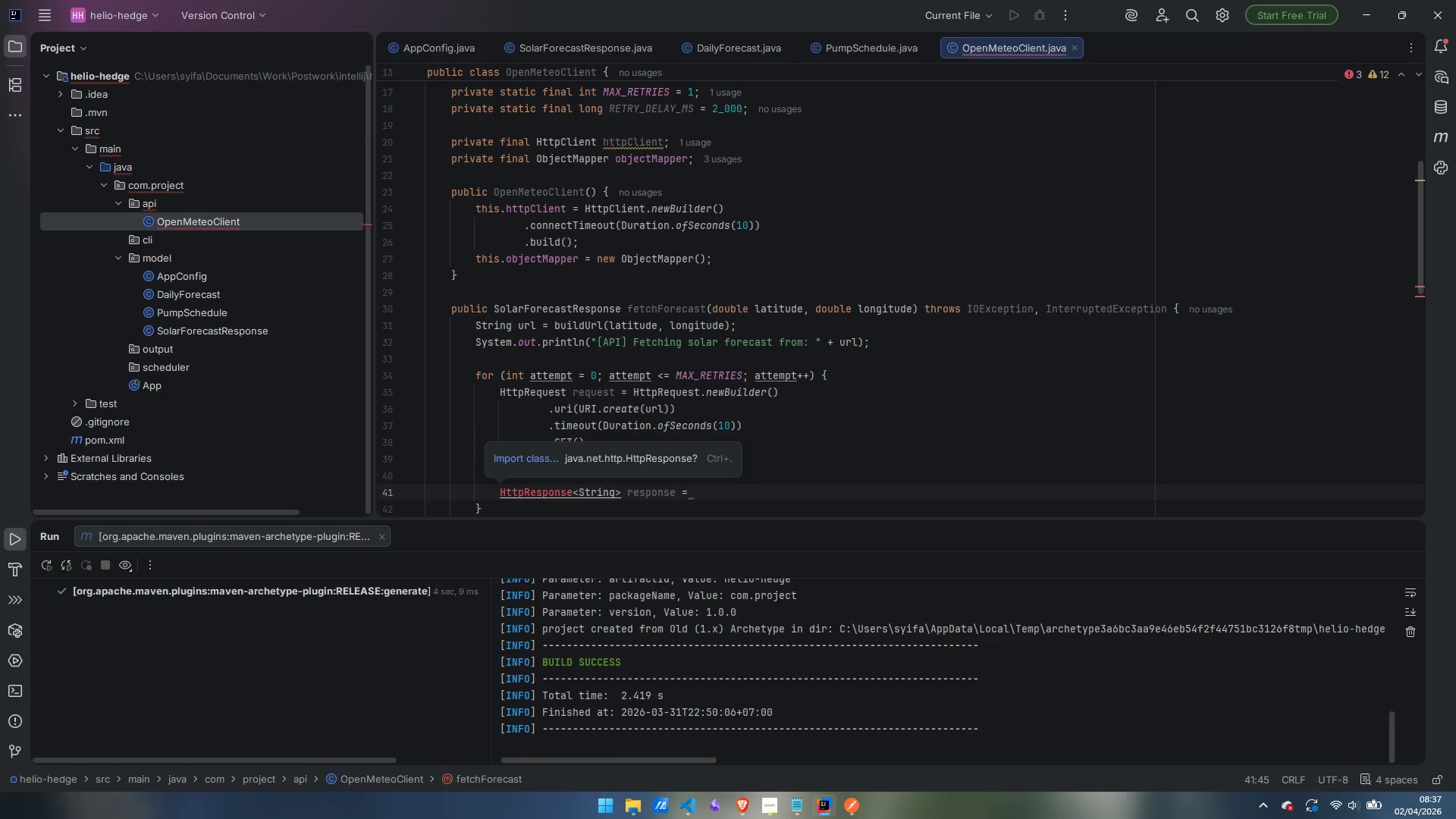 
key(Control+Period)
 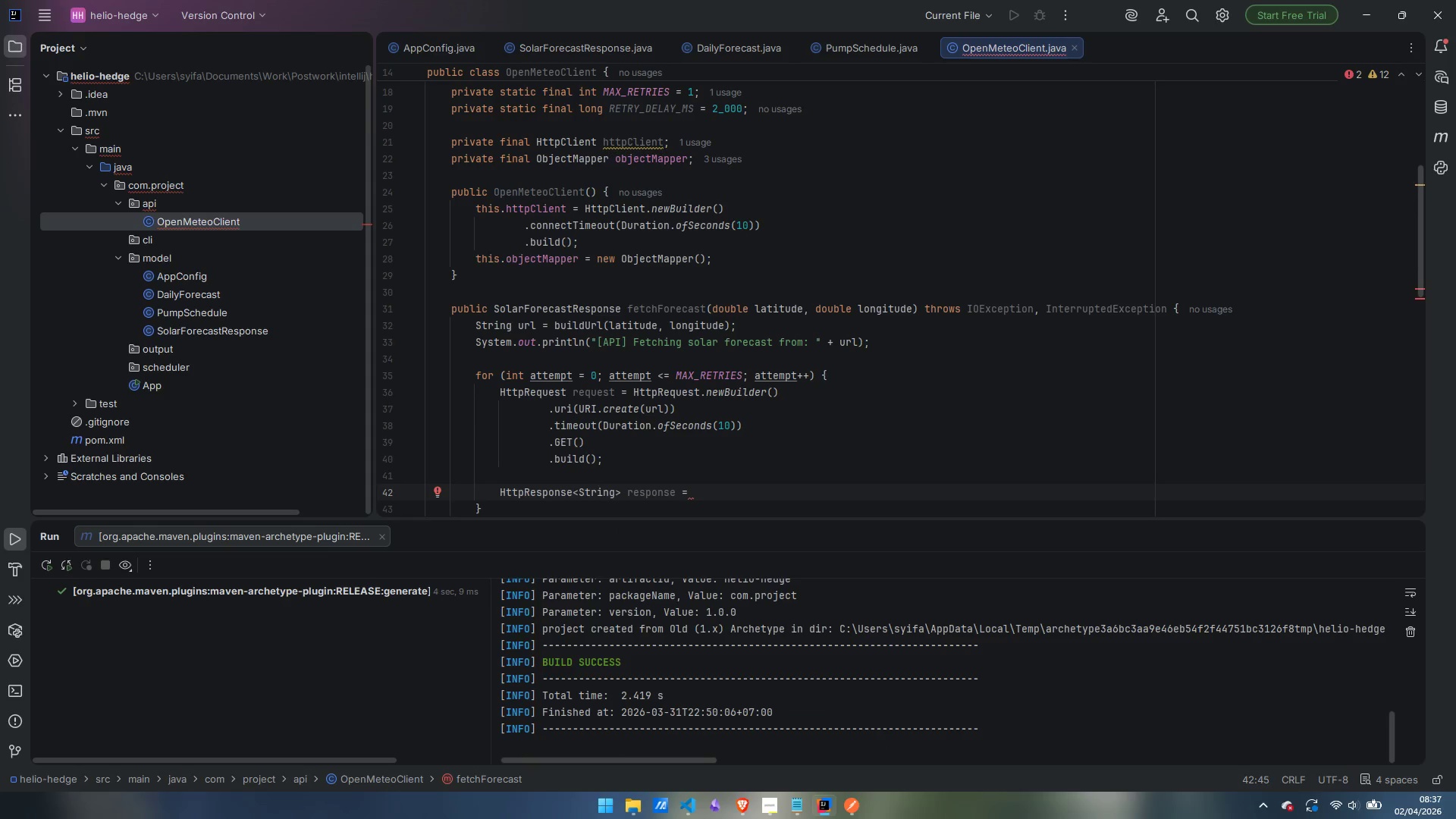 
type(httpClient.send)
 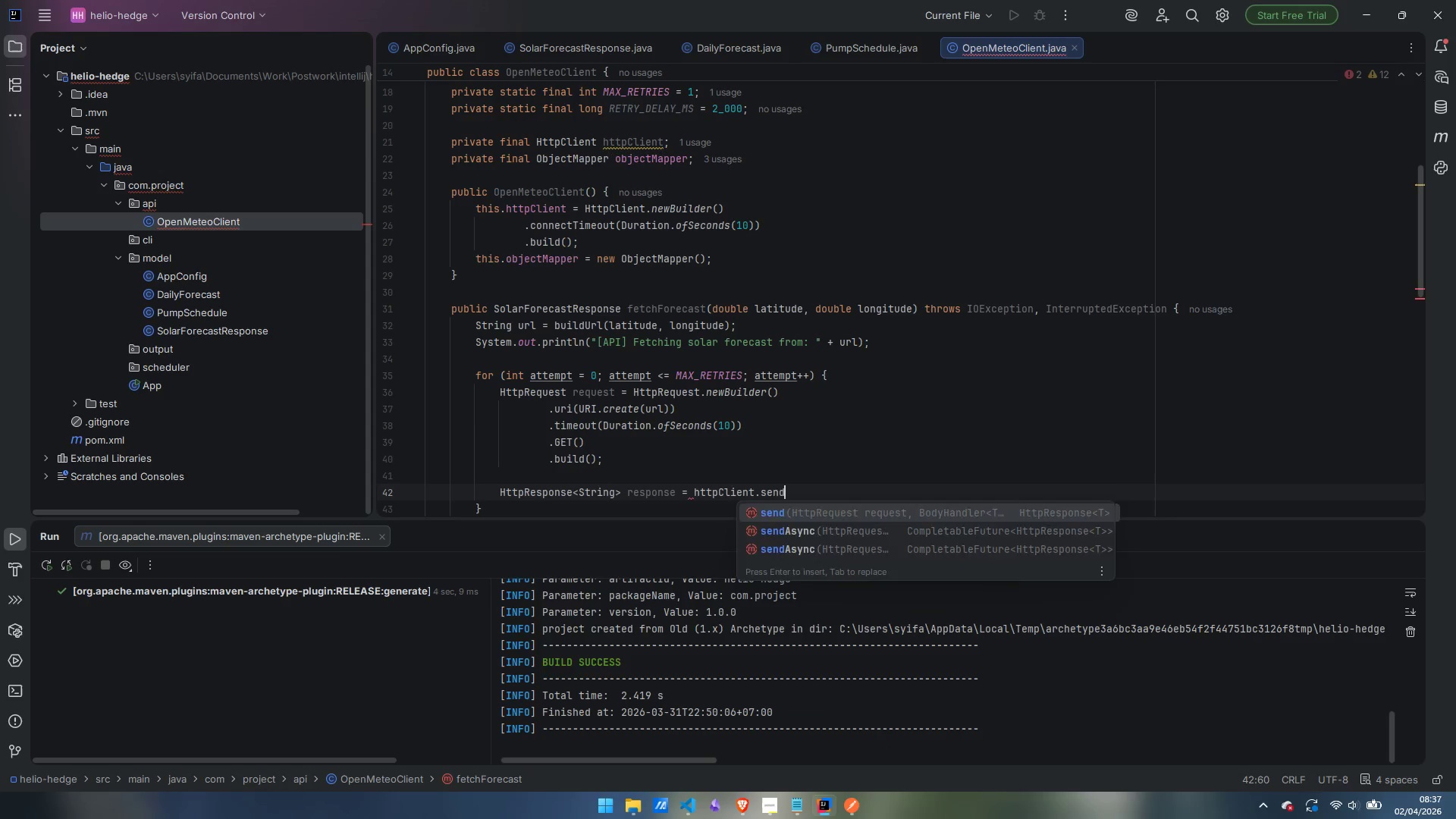 
key(Enter)
 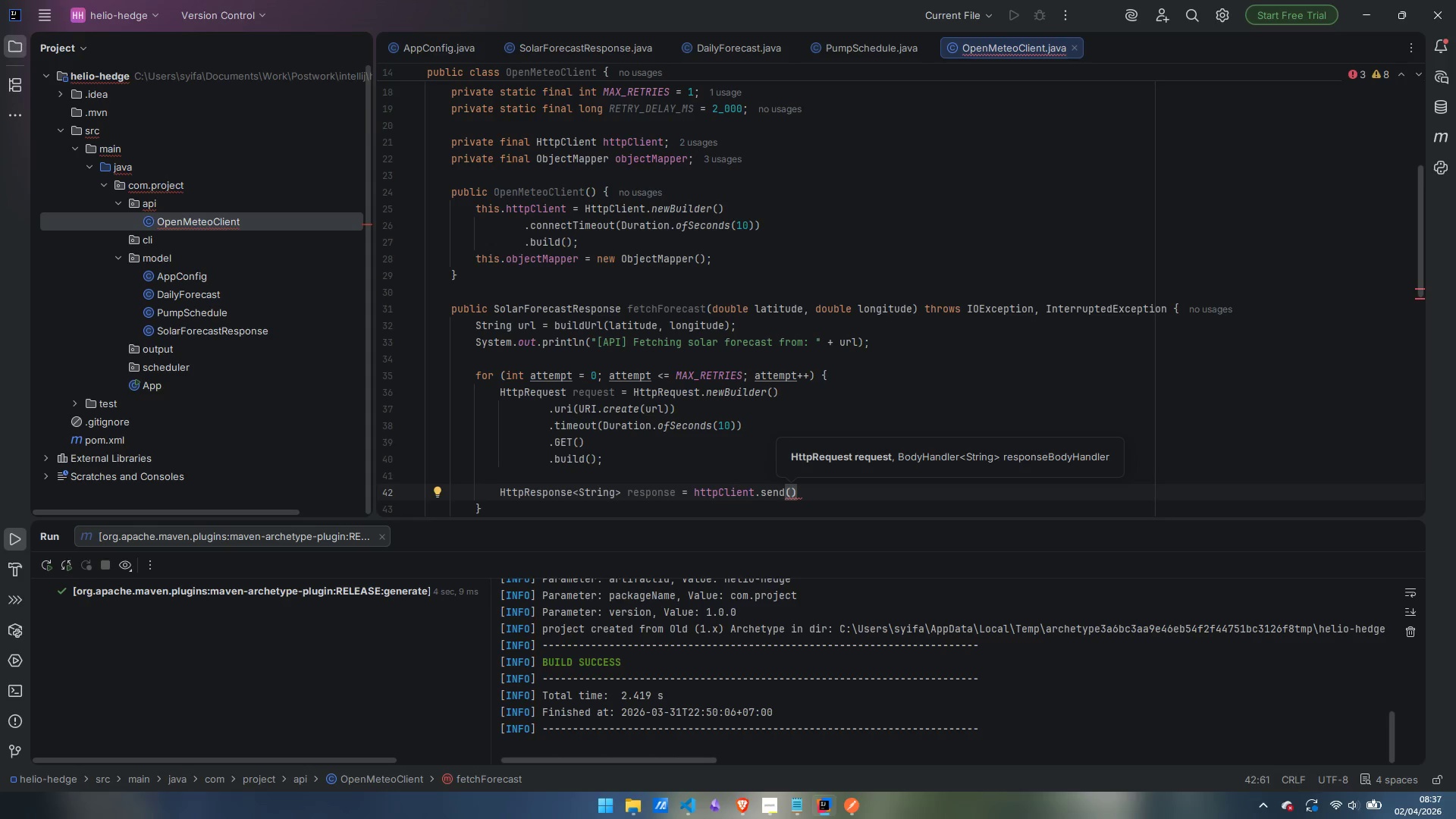 
type(request, HttpResponse.BodyHandlers.ofString())
 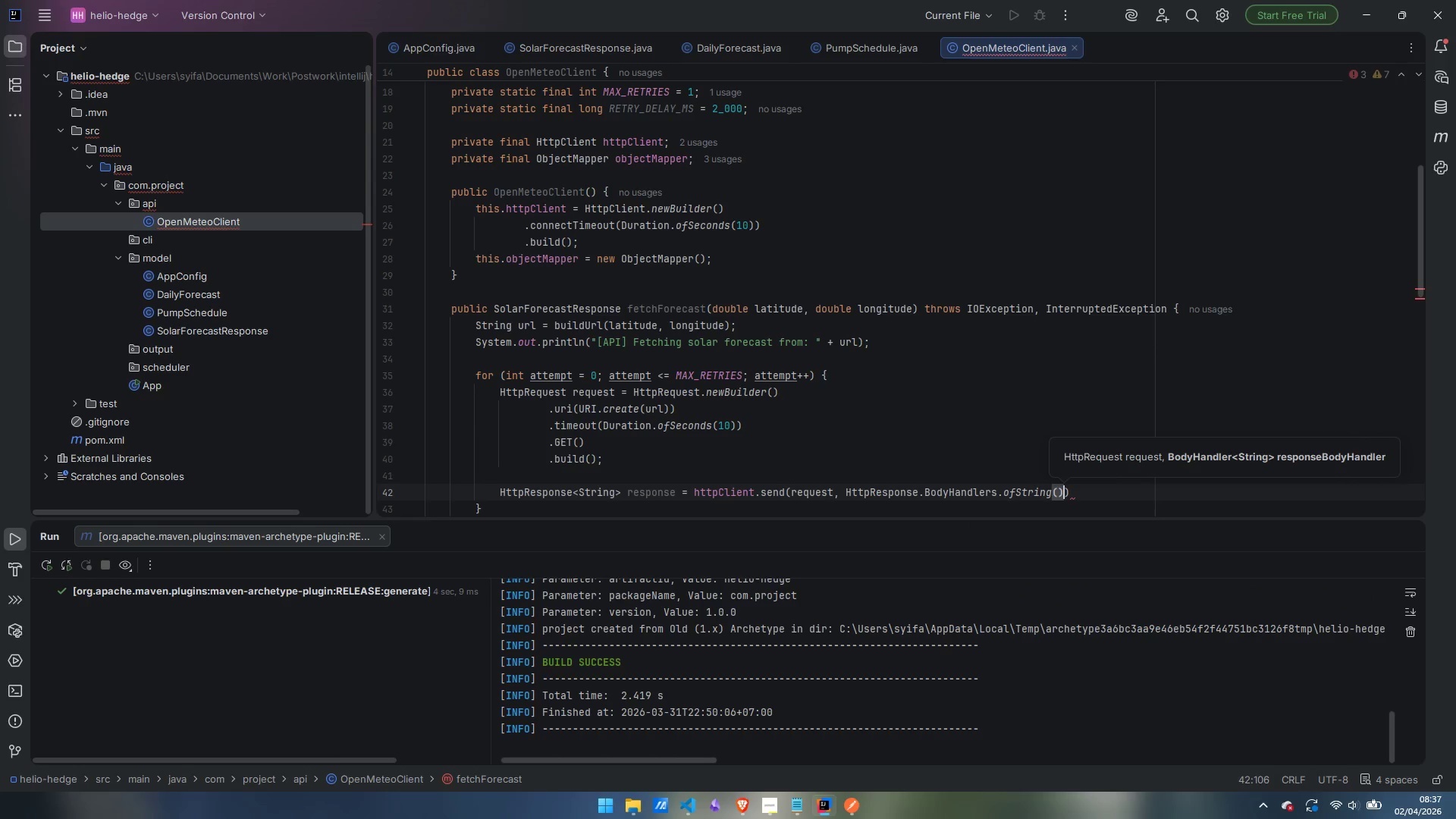 
key(ArrowRight)
 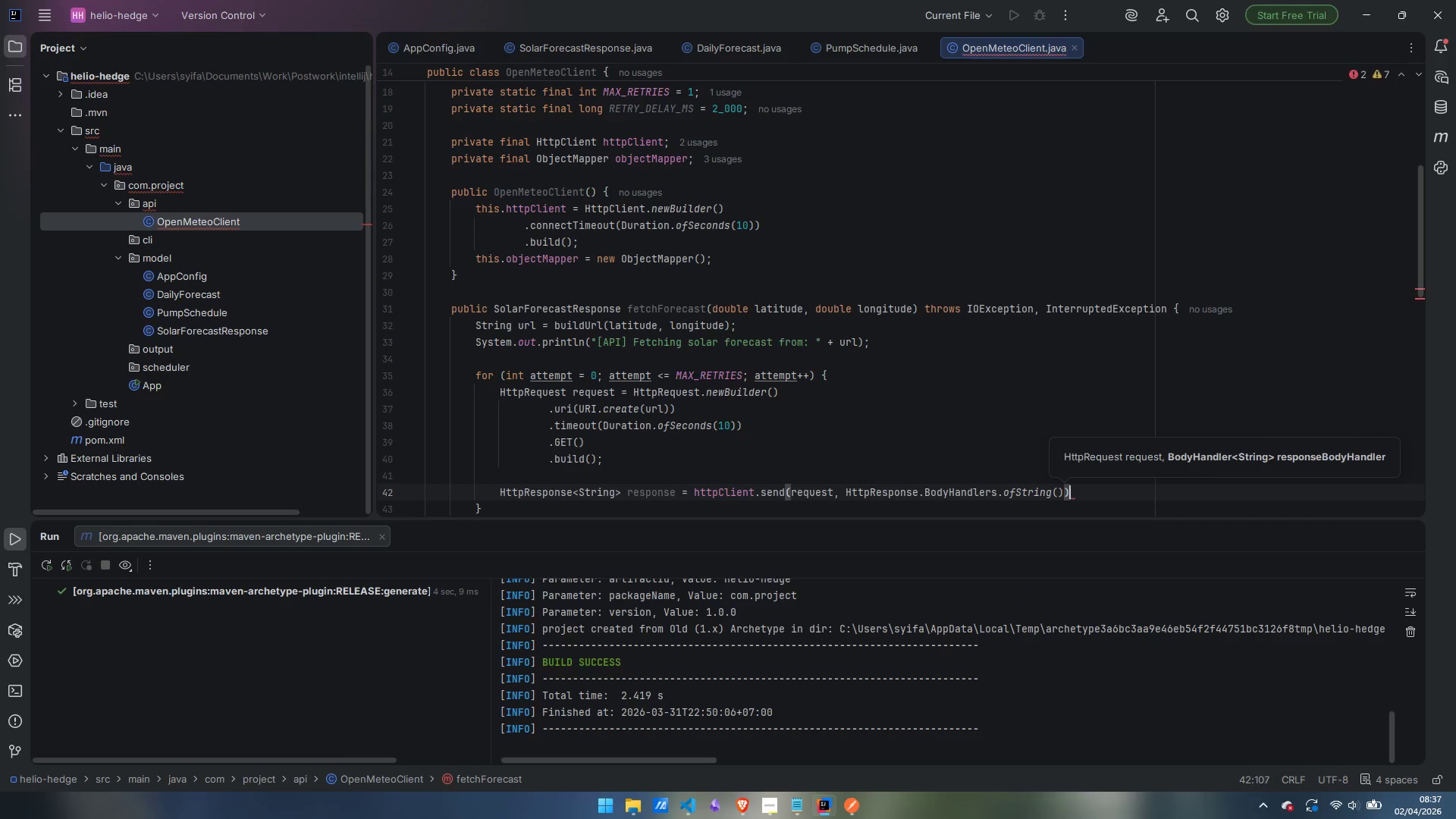 
key(ArrowRight)
 